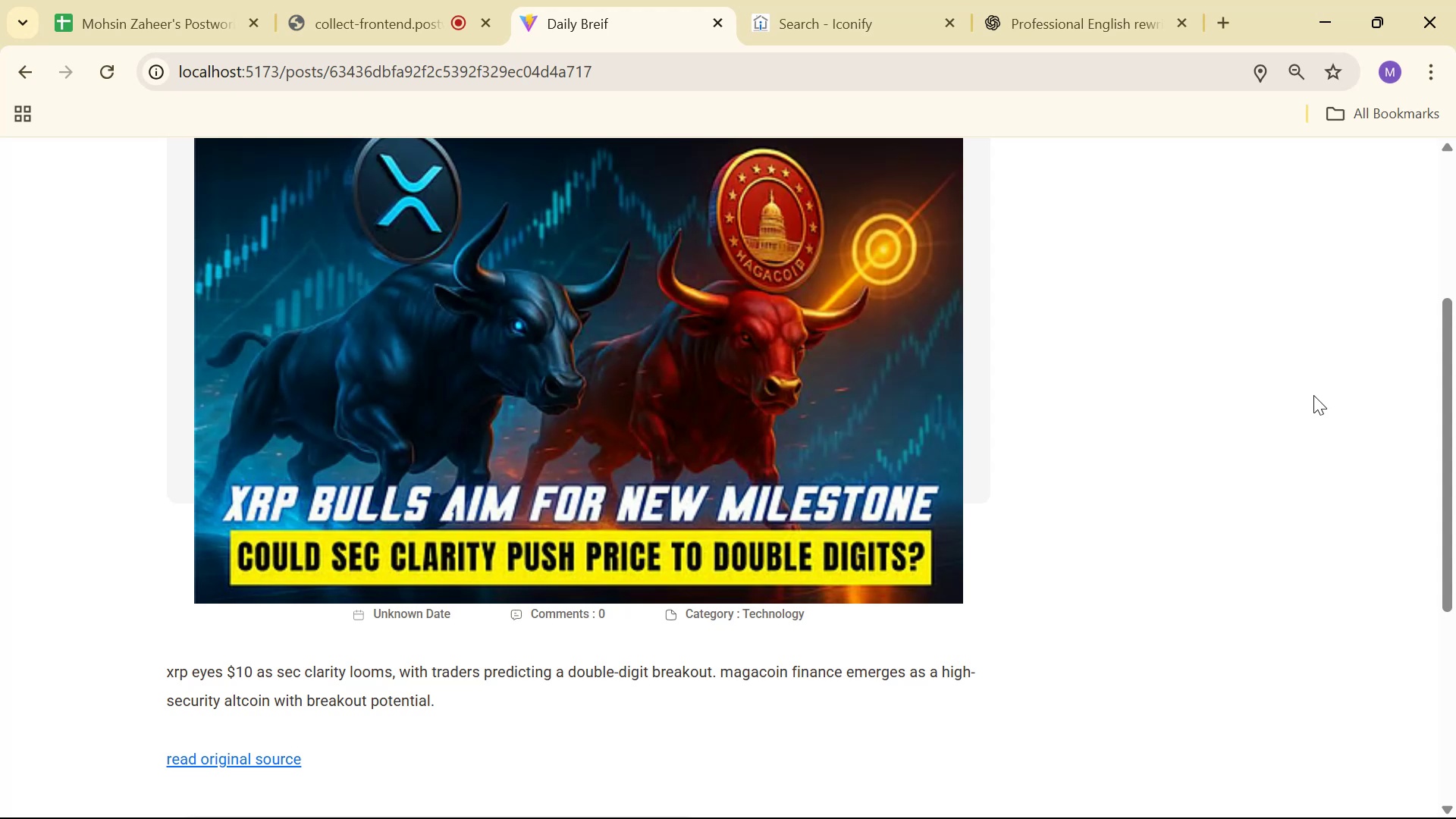 
key(Alt+AltLeft)
 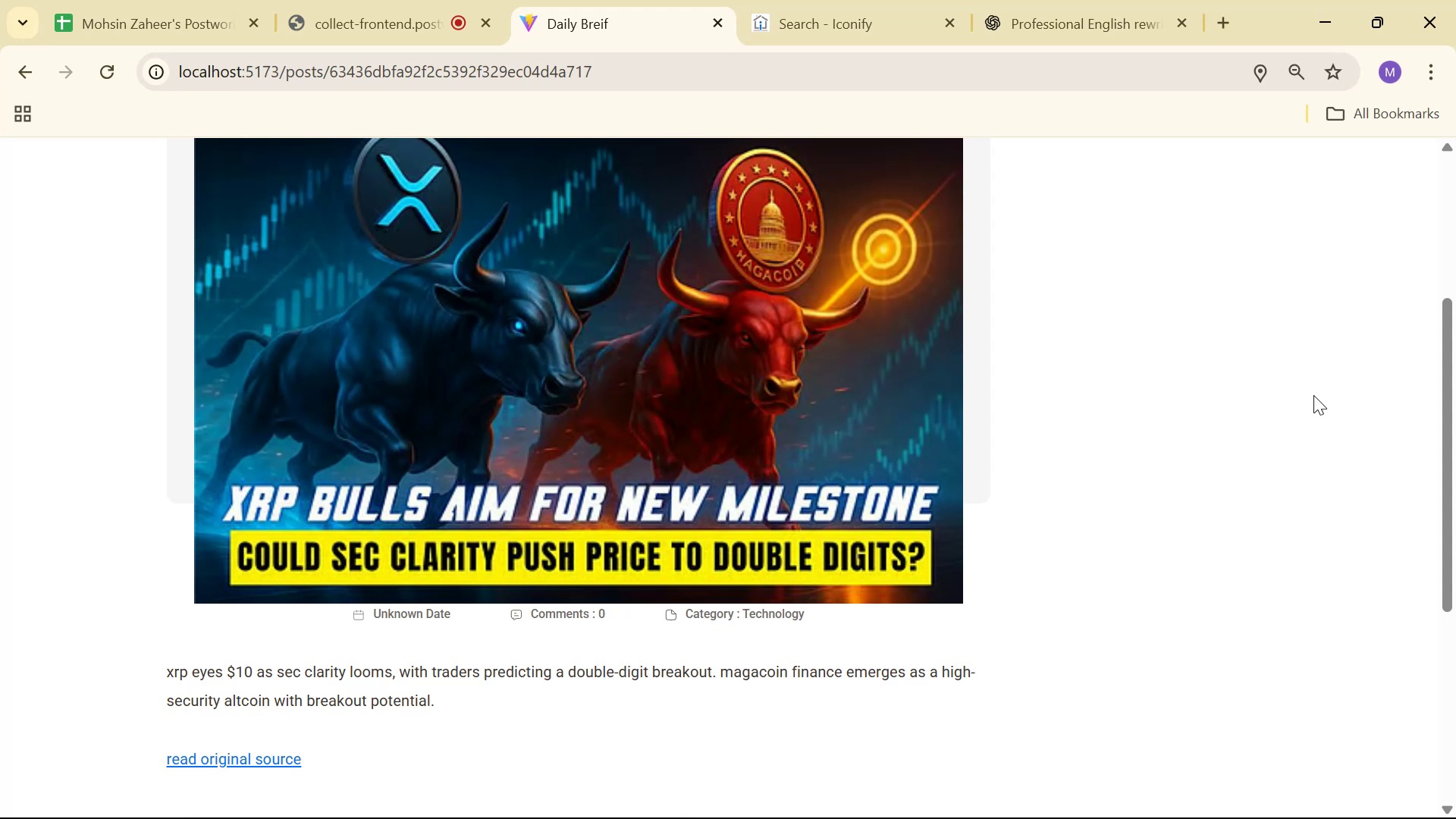 
key(Alt+Tab)
 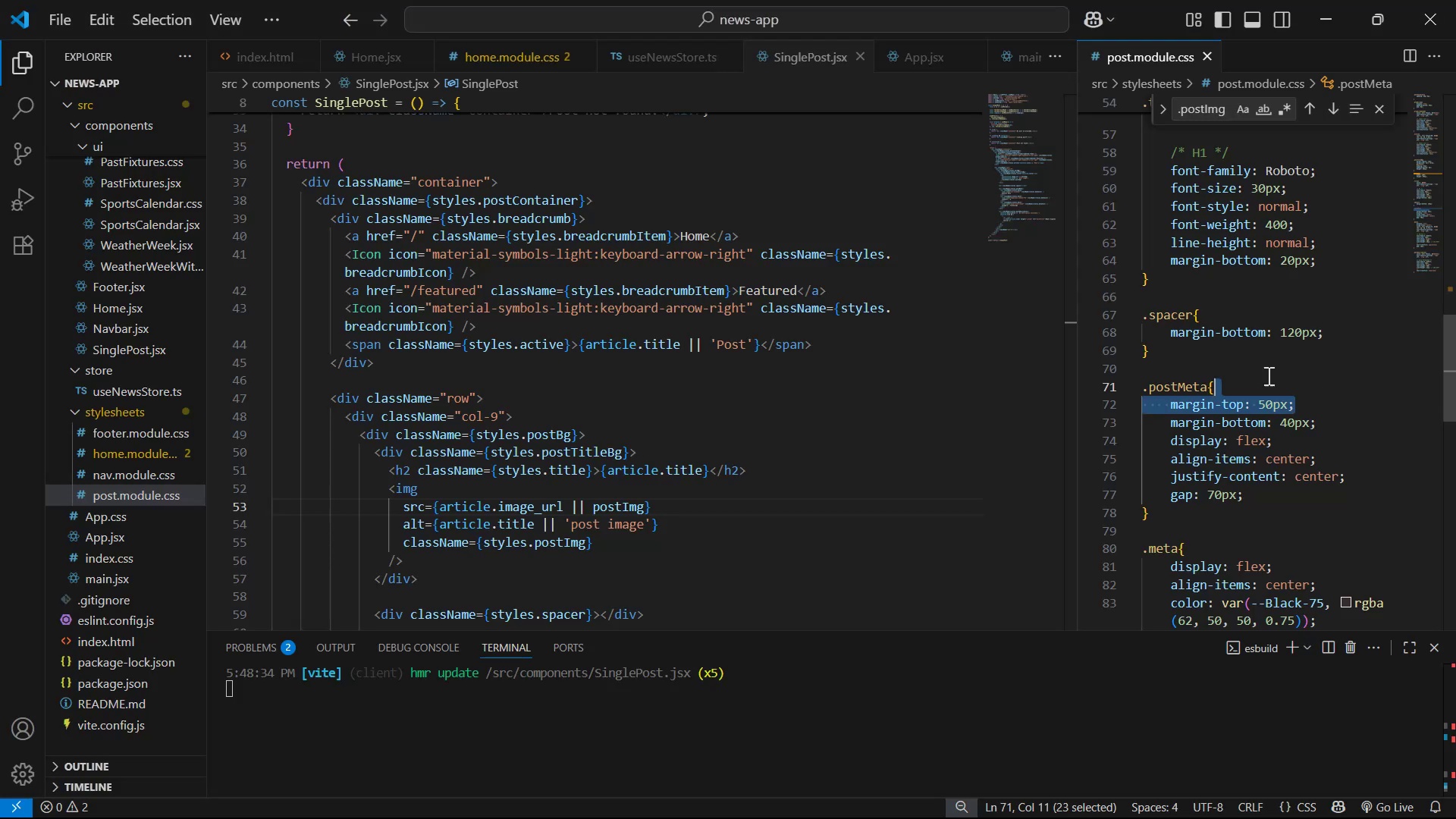 
left_click([1354, 366])
 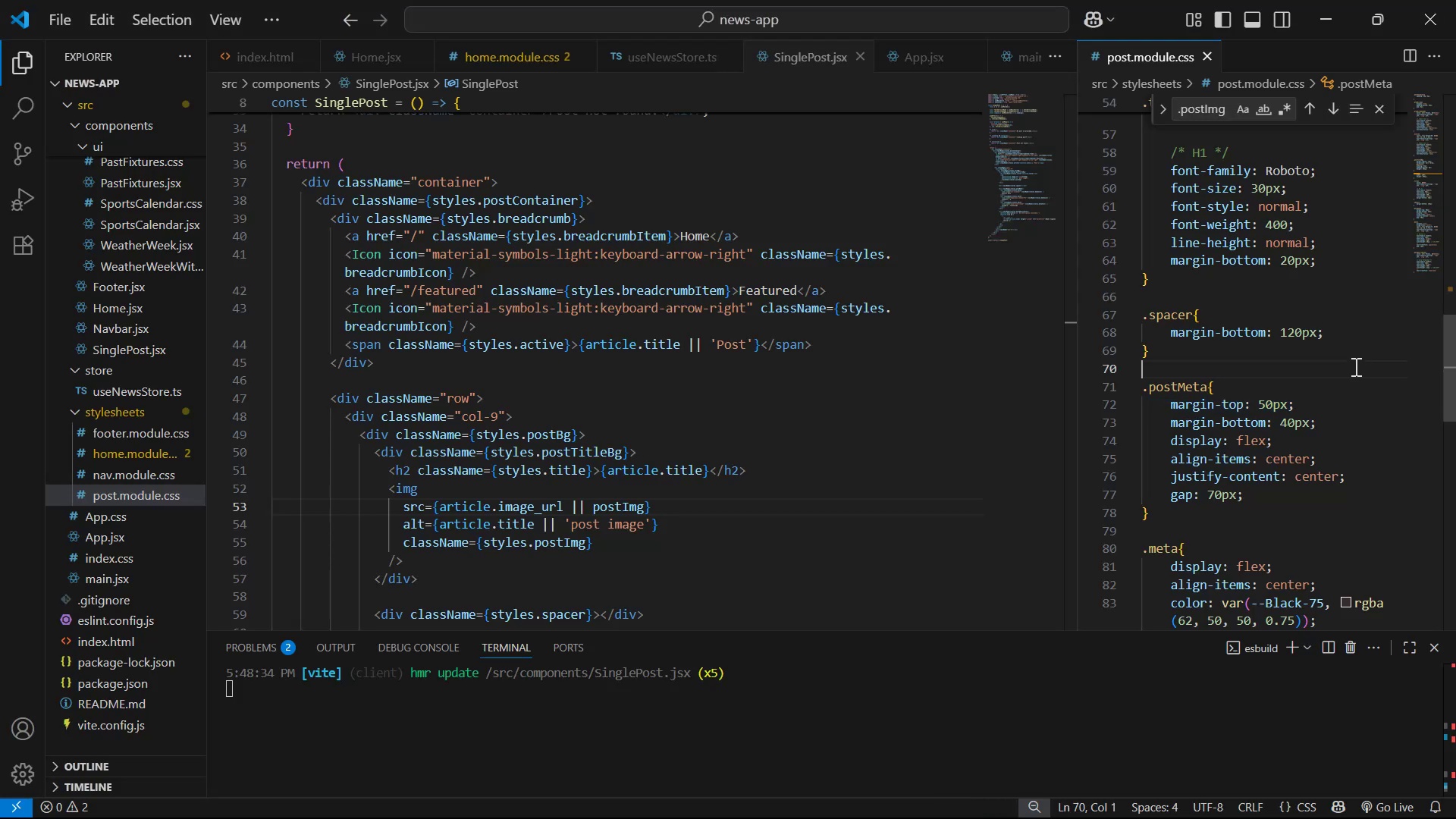 
key(Control+S)
 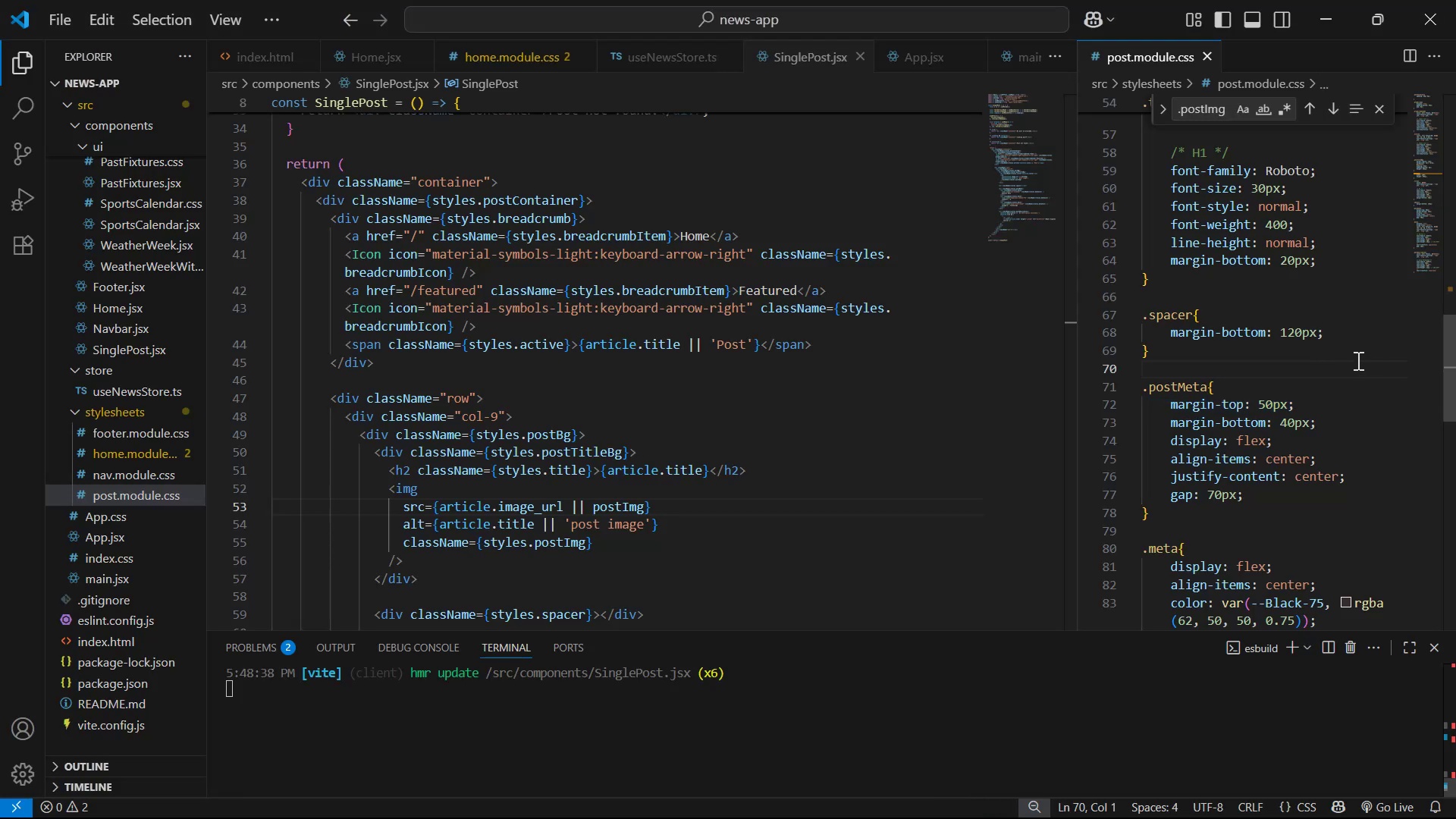 
key(Alt+AltLeft)
 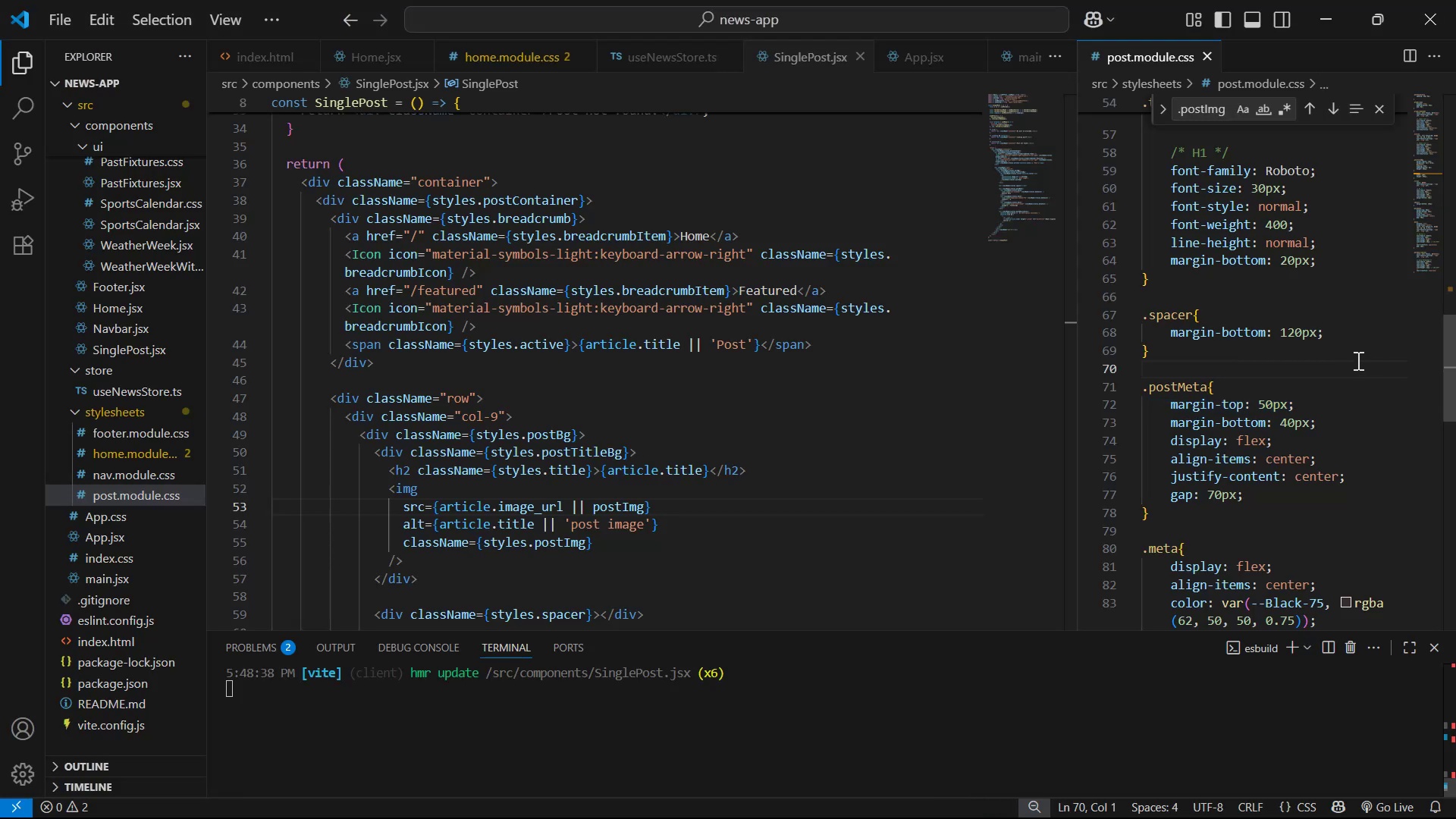 
key(Alt+Tab)
 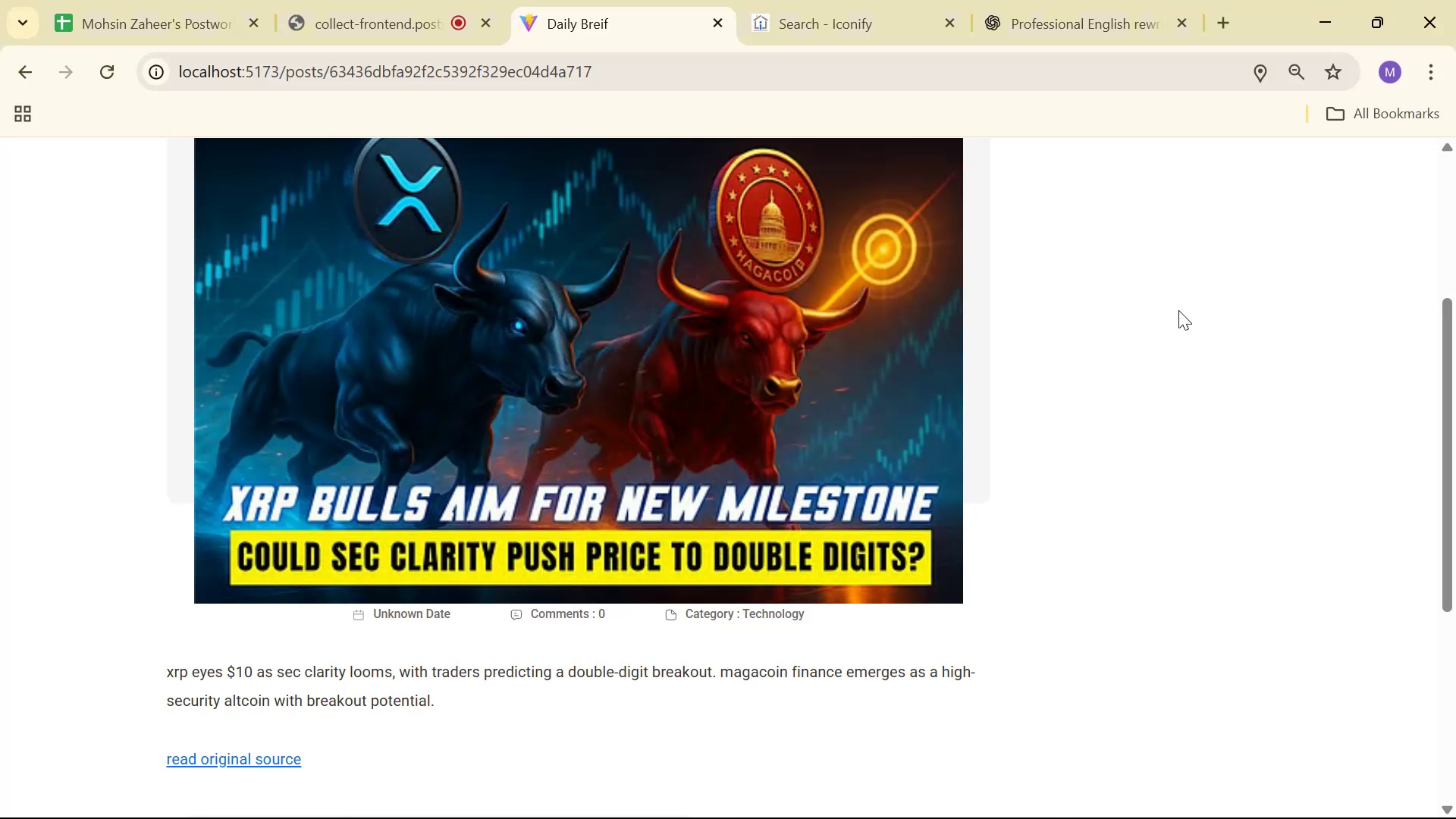 
key(Control+R)
 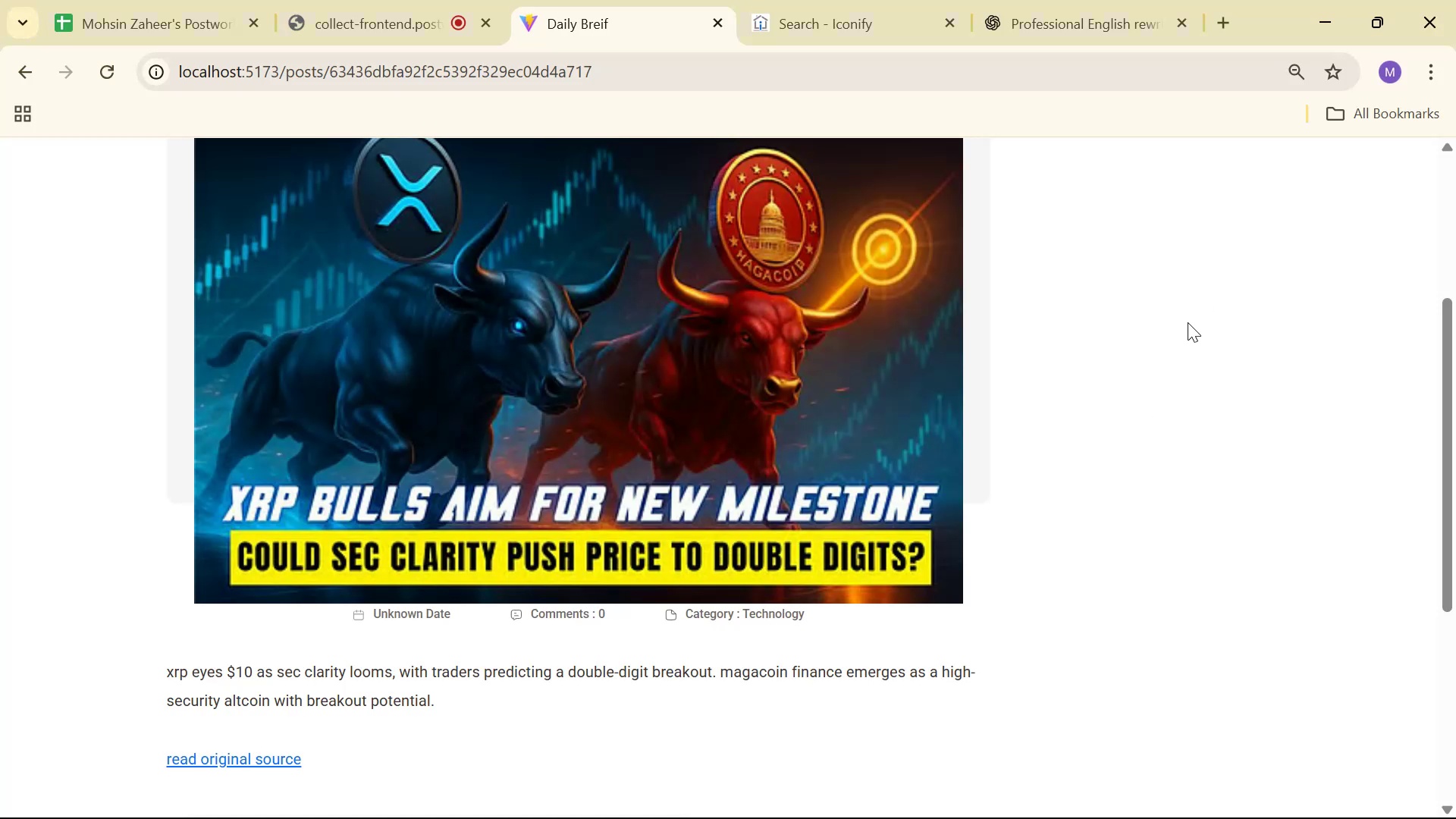 
scroll: coordinate [1142, 359], scroll_direction: down, amount: 2.0
 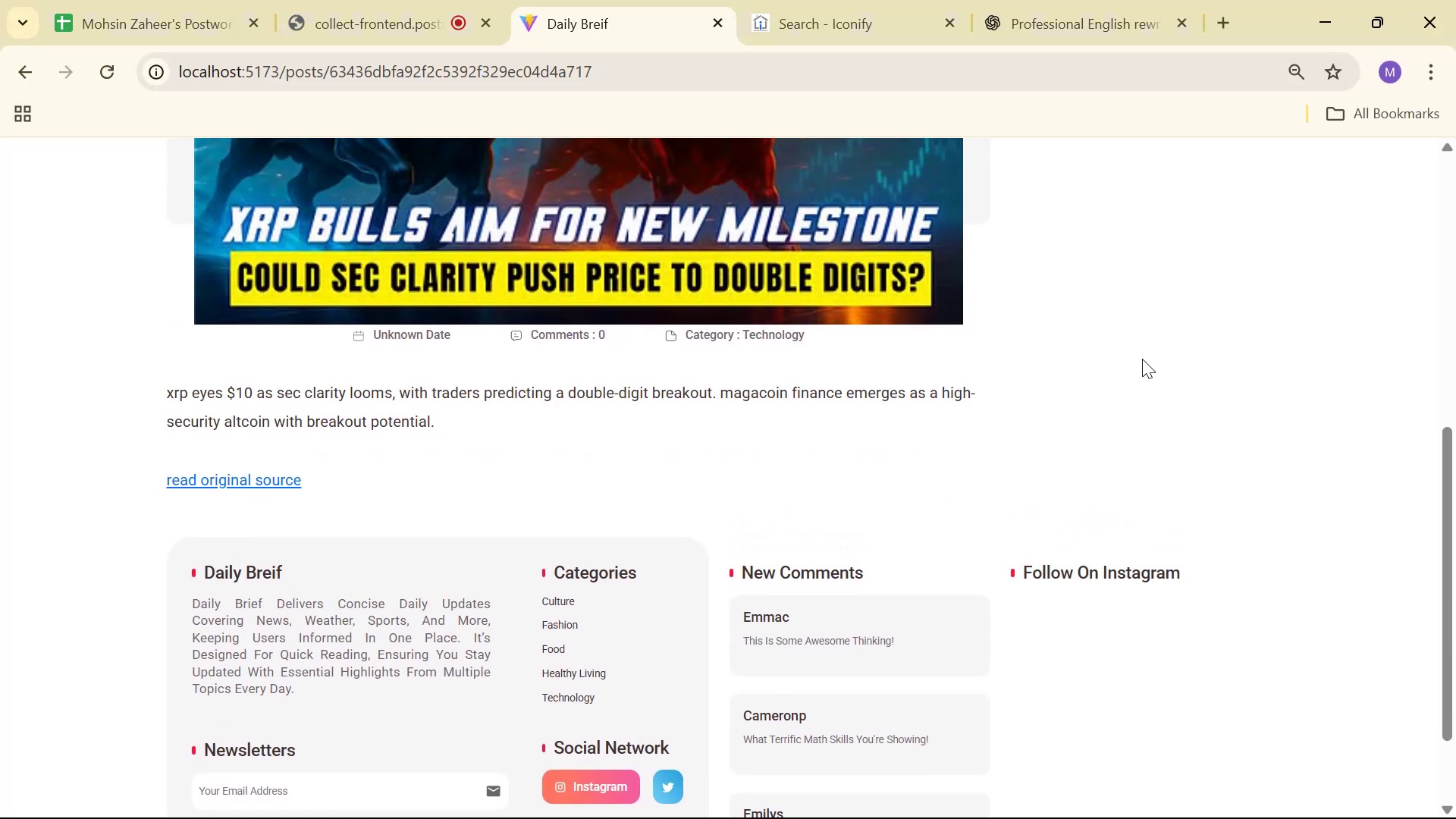 
key(Alt+AltLeft)
 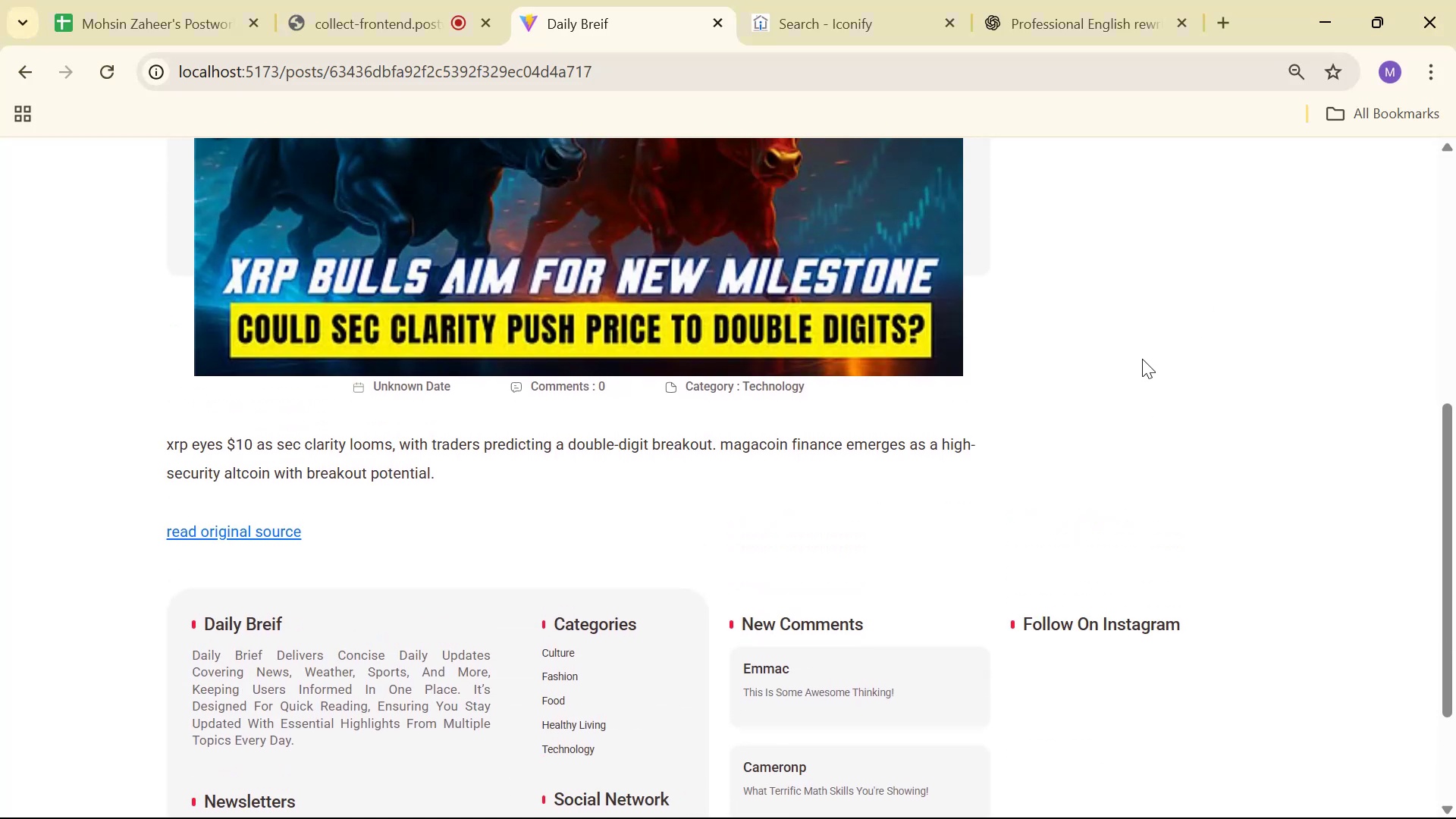 
key(Alt+Tab)
 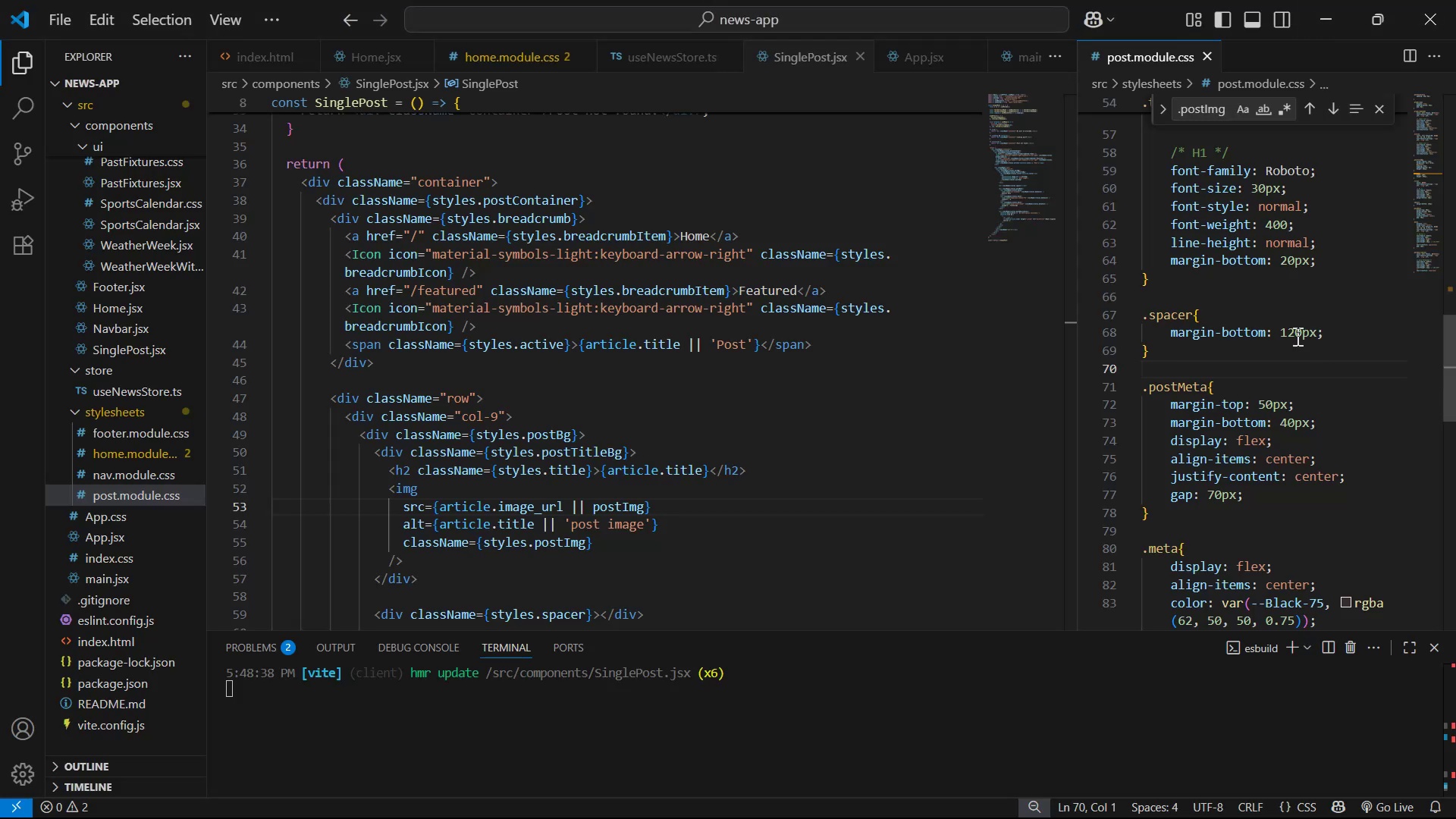 
left_click([1292, 329])
 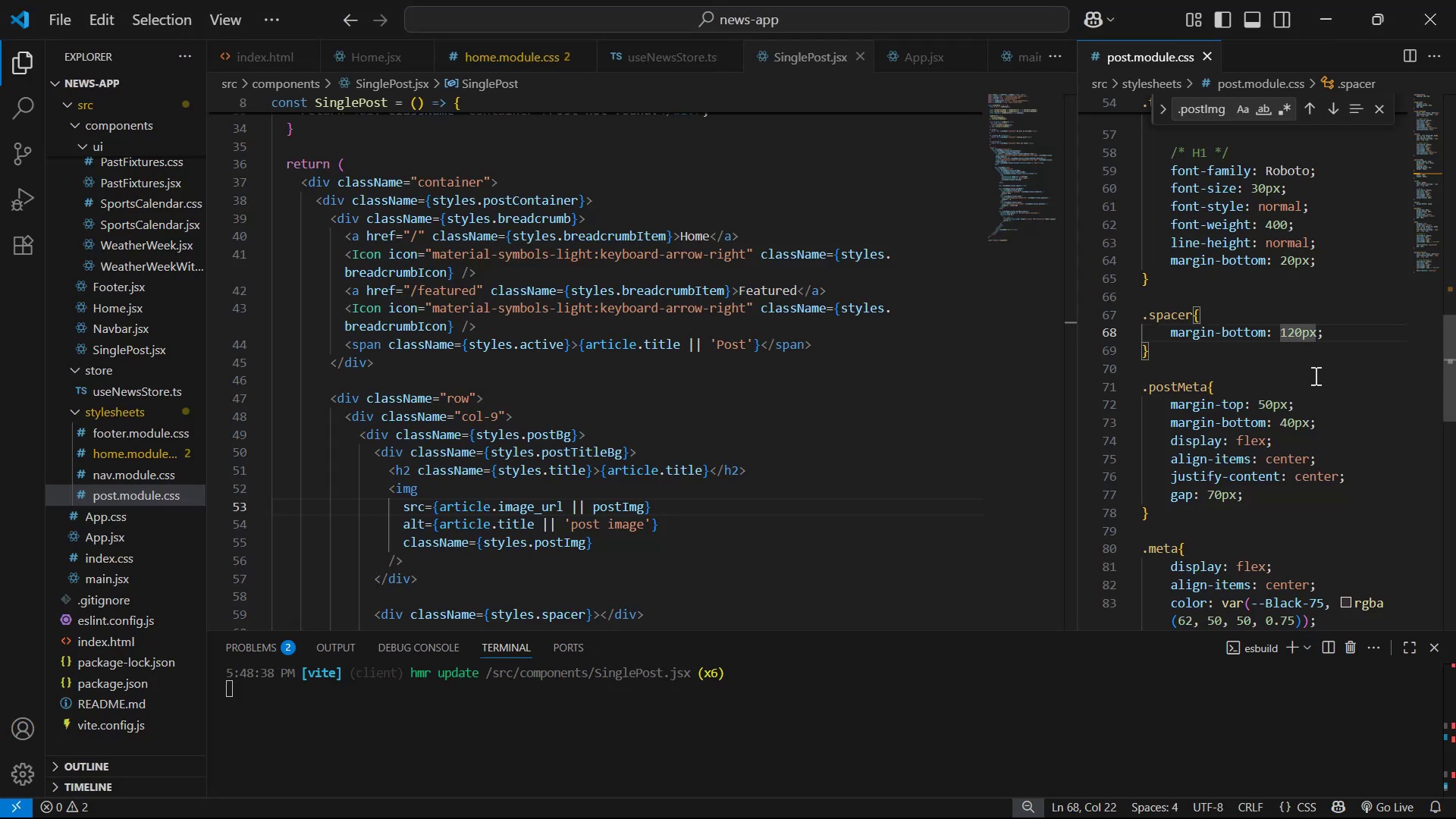 
key(Backspace)
 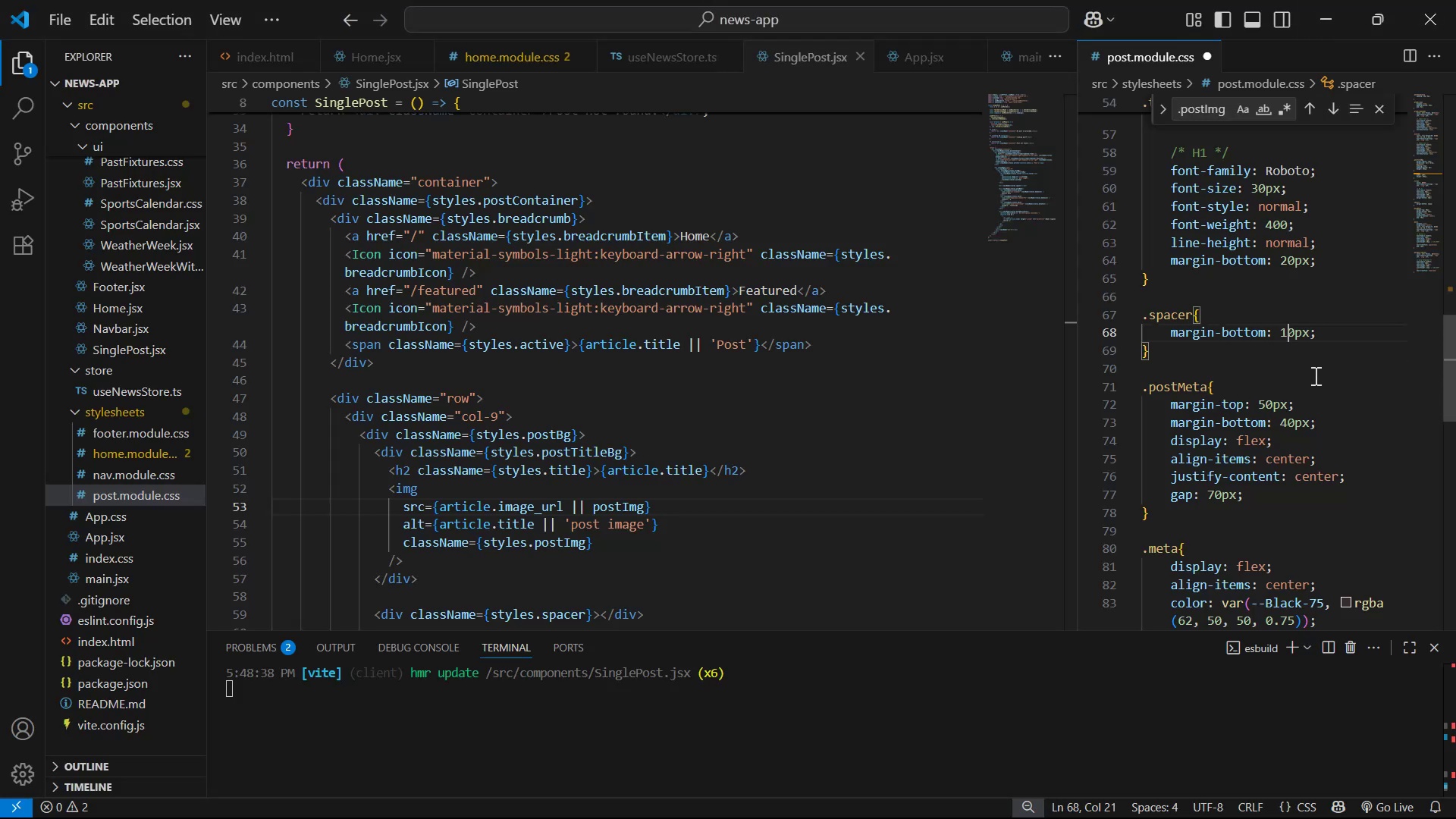 
key(5)
 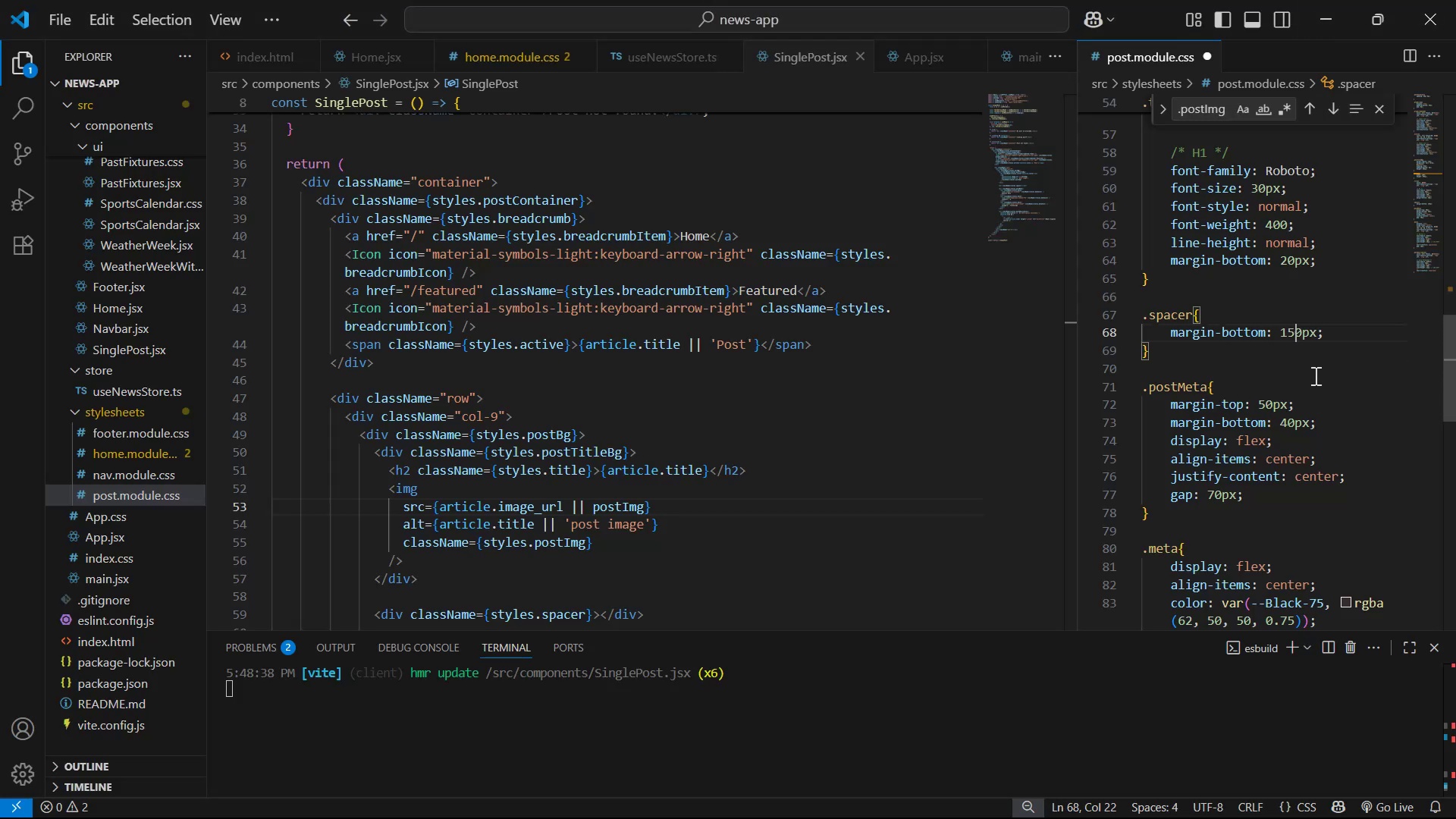 
key(Control+S)
 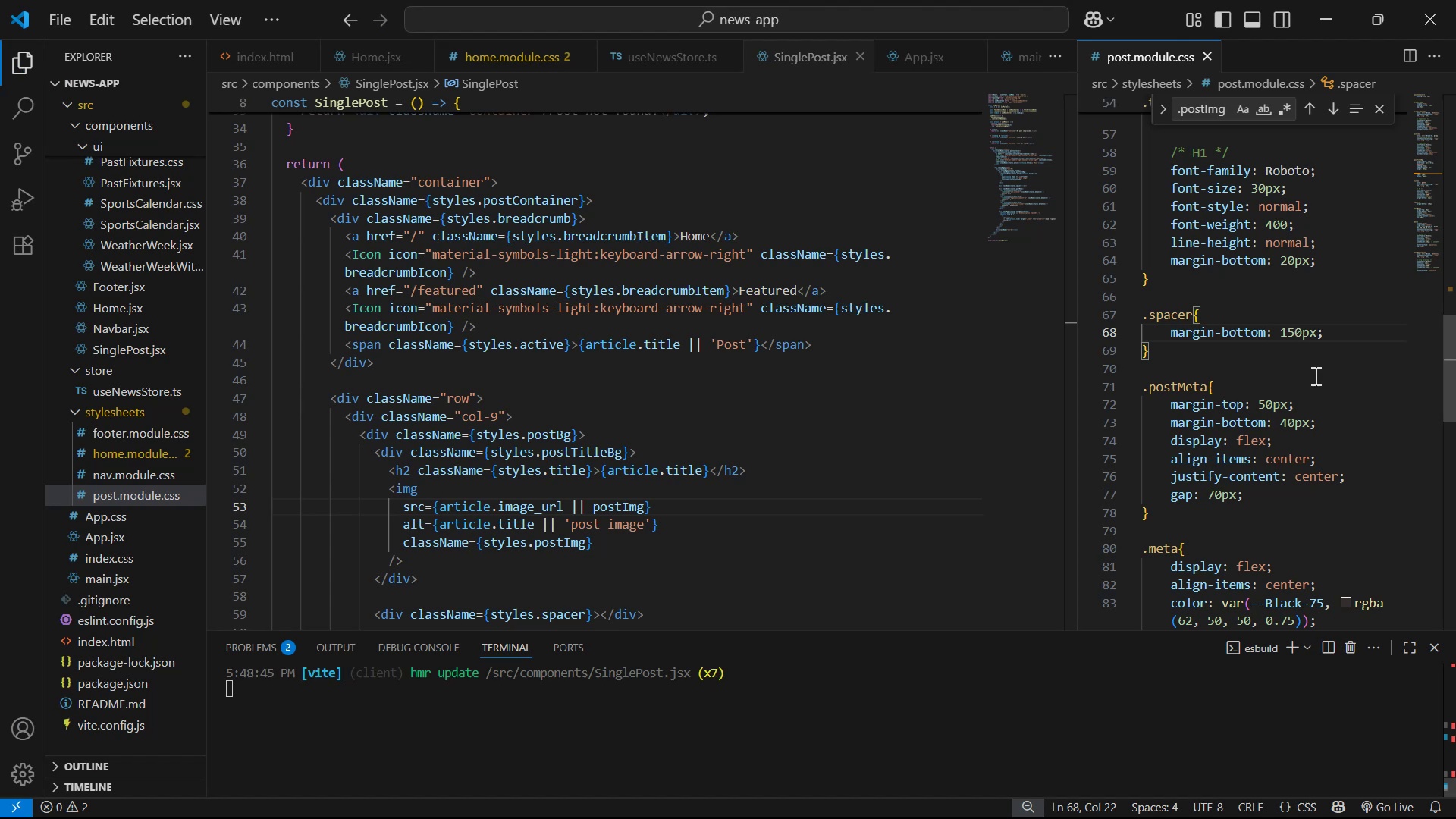 
key(Alt+AltLeft)
 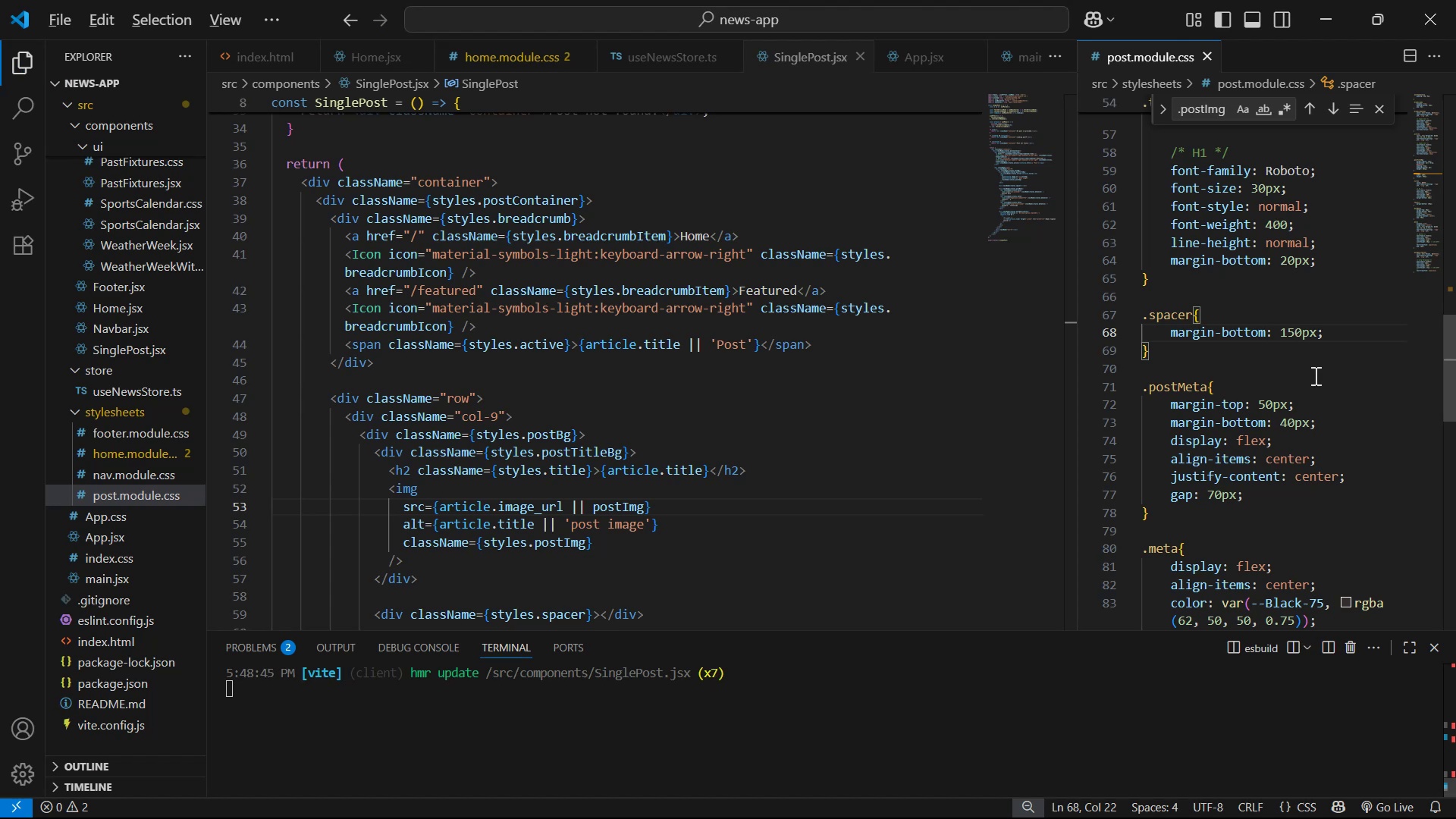 
key(Alt+Tab)
 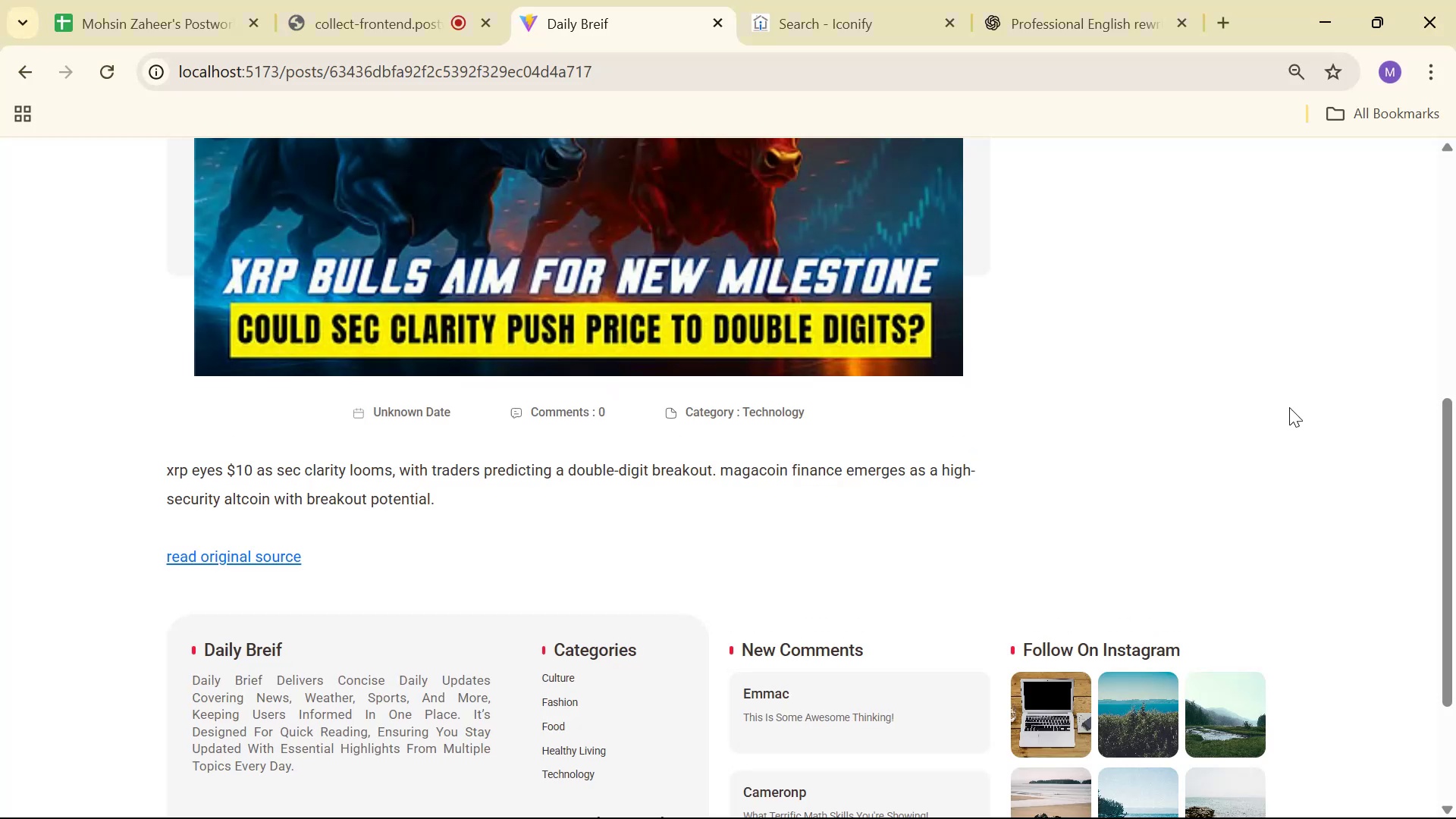 
key(Alt+AltLeft)
 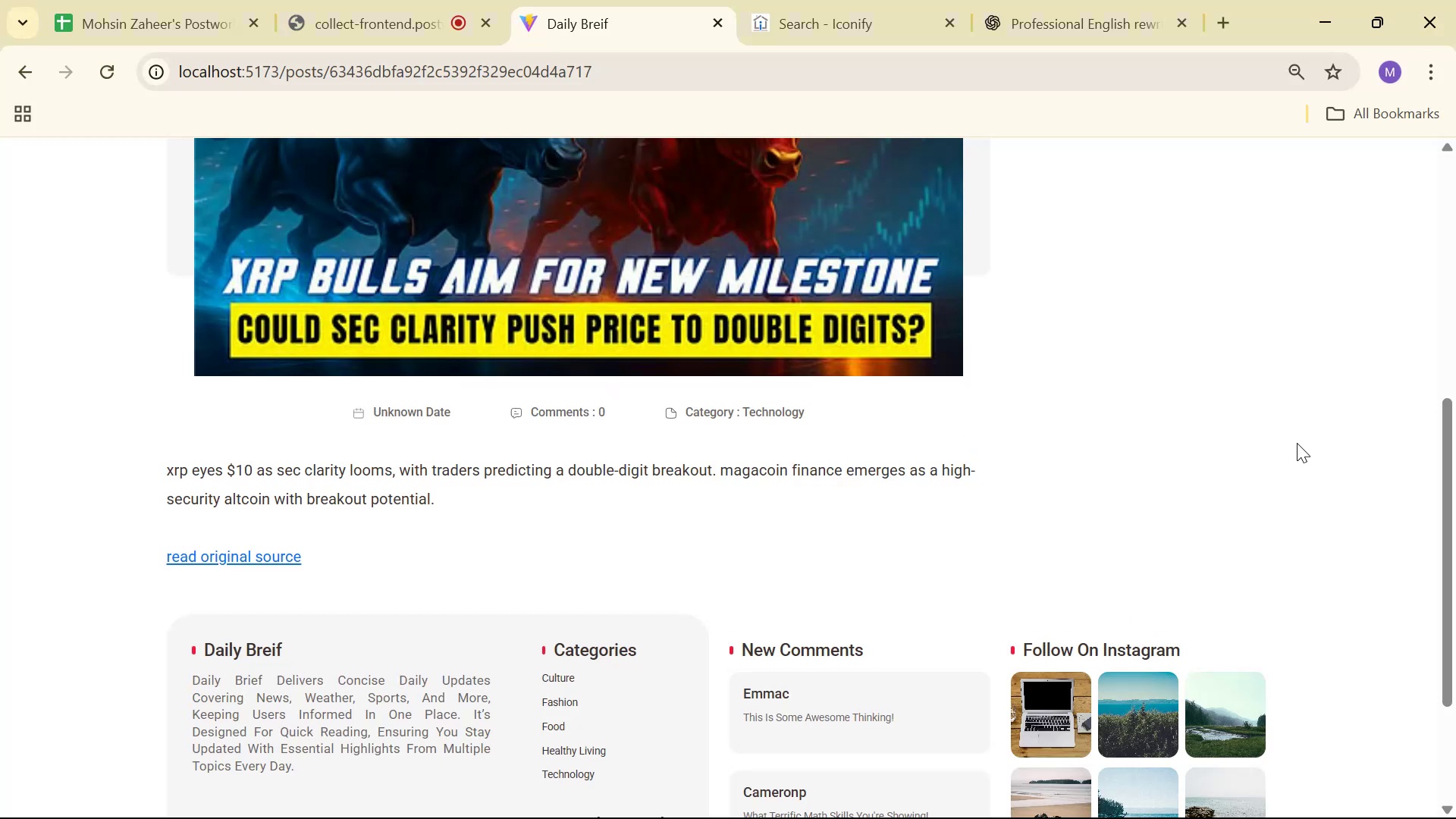 
key(Alt+Tab)
 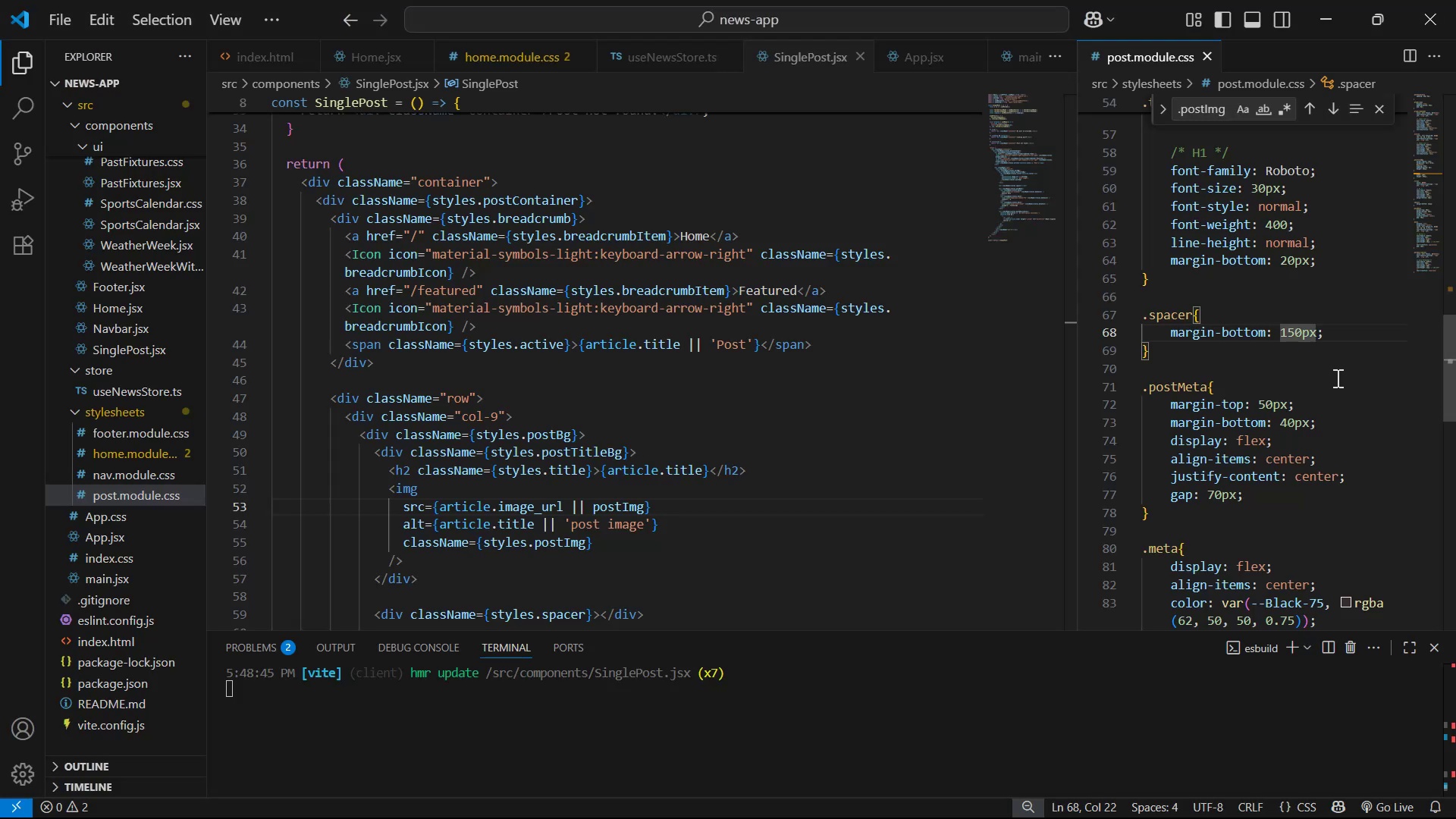 
left_click_drag(start_coordinate=[1336, 397], to_coordinate=[1336, 389])
 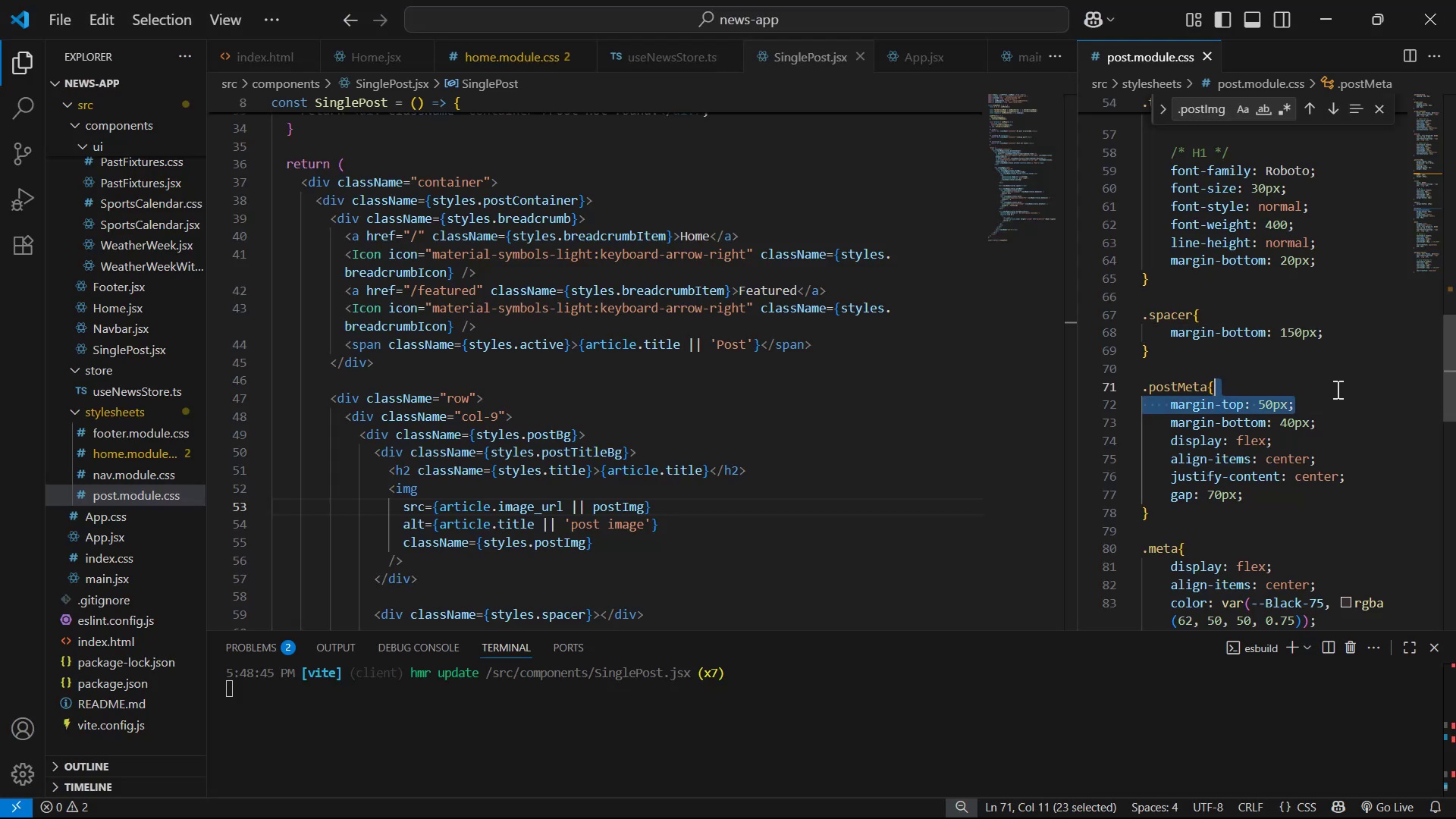 
double_click([1336, 389])
 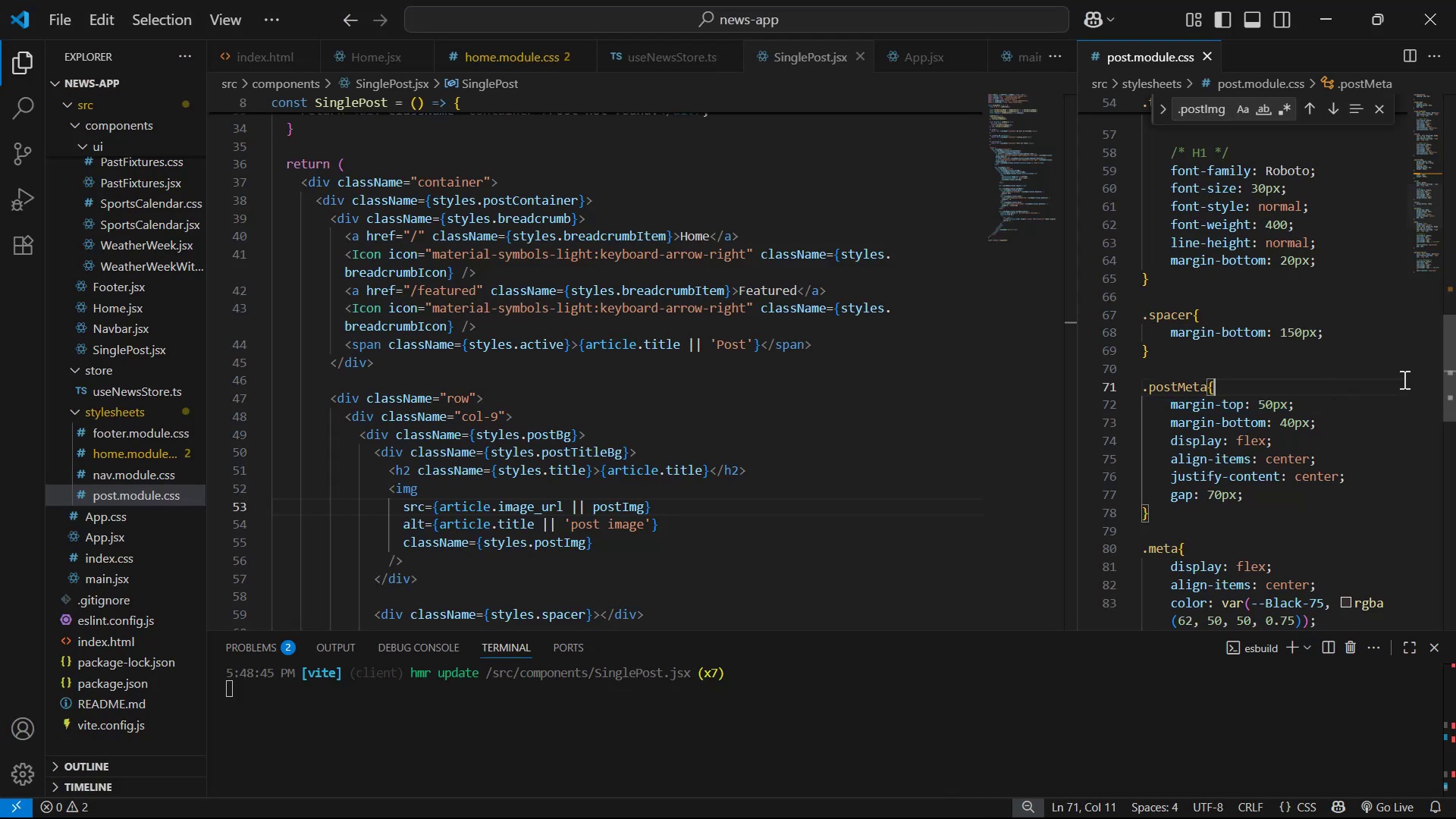 
left_click_drag(start_coordinate=[1362, 400], to_coordinate=[1357, 393])
 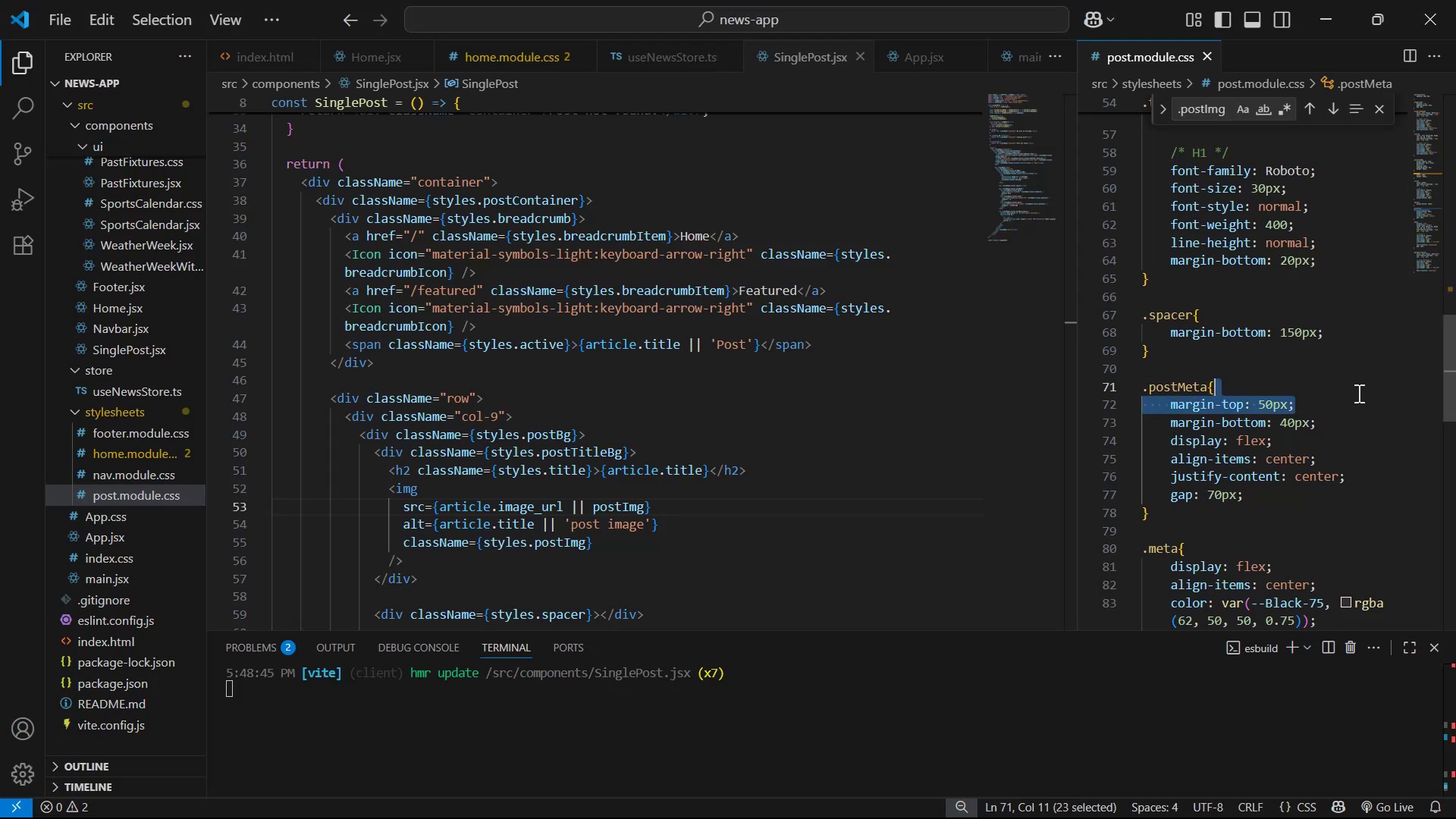 
left_click([1357, 393])
 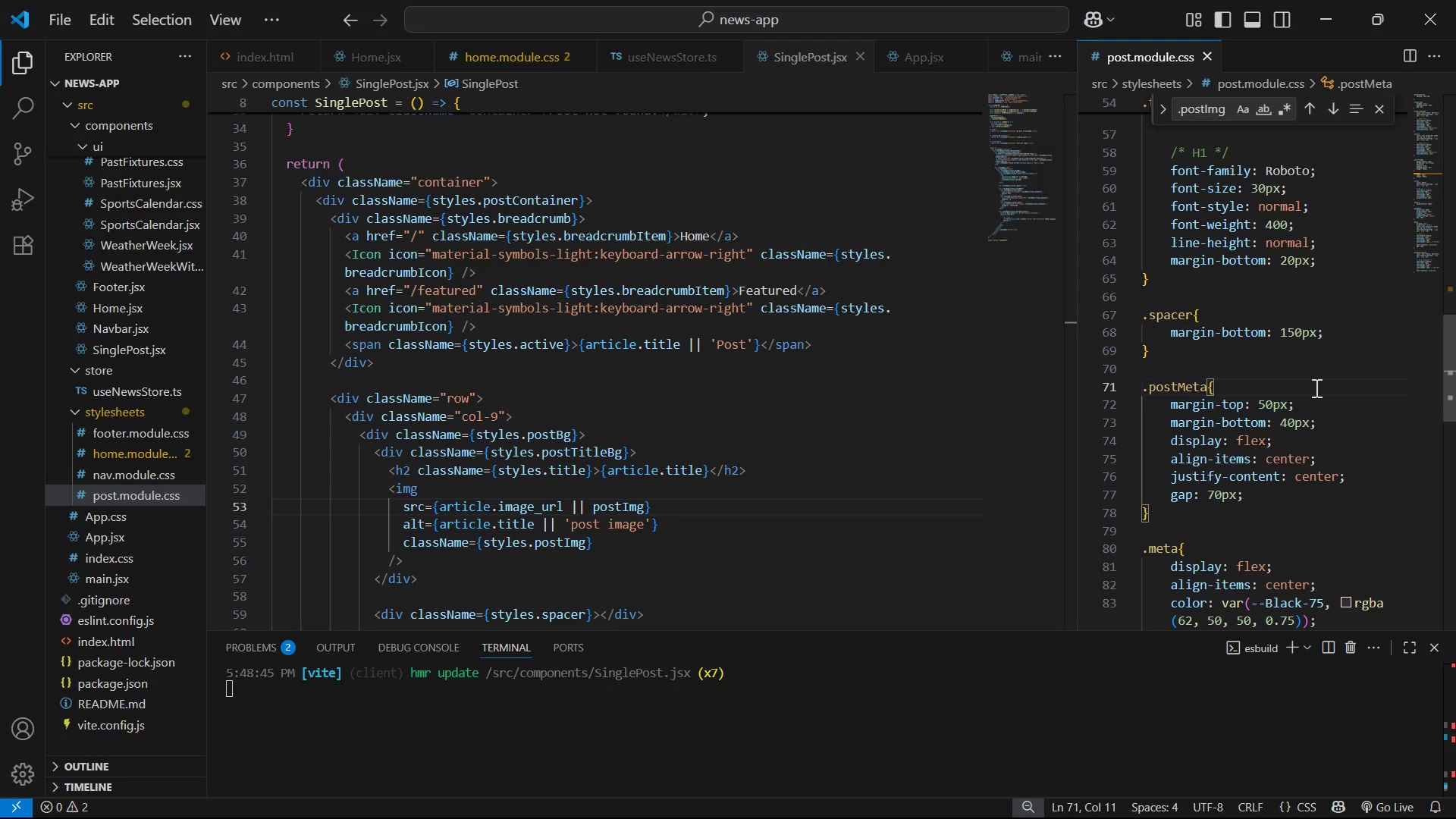 
left_click_drag(start_coordinate=[1319, 401], to_coordinate=[1313, 392])
 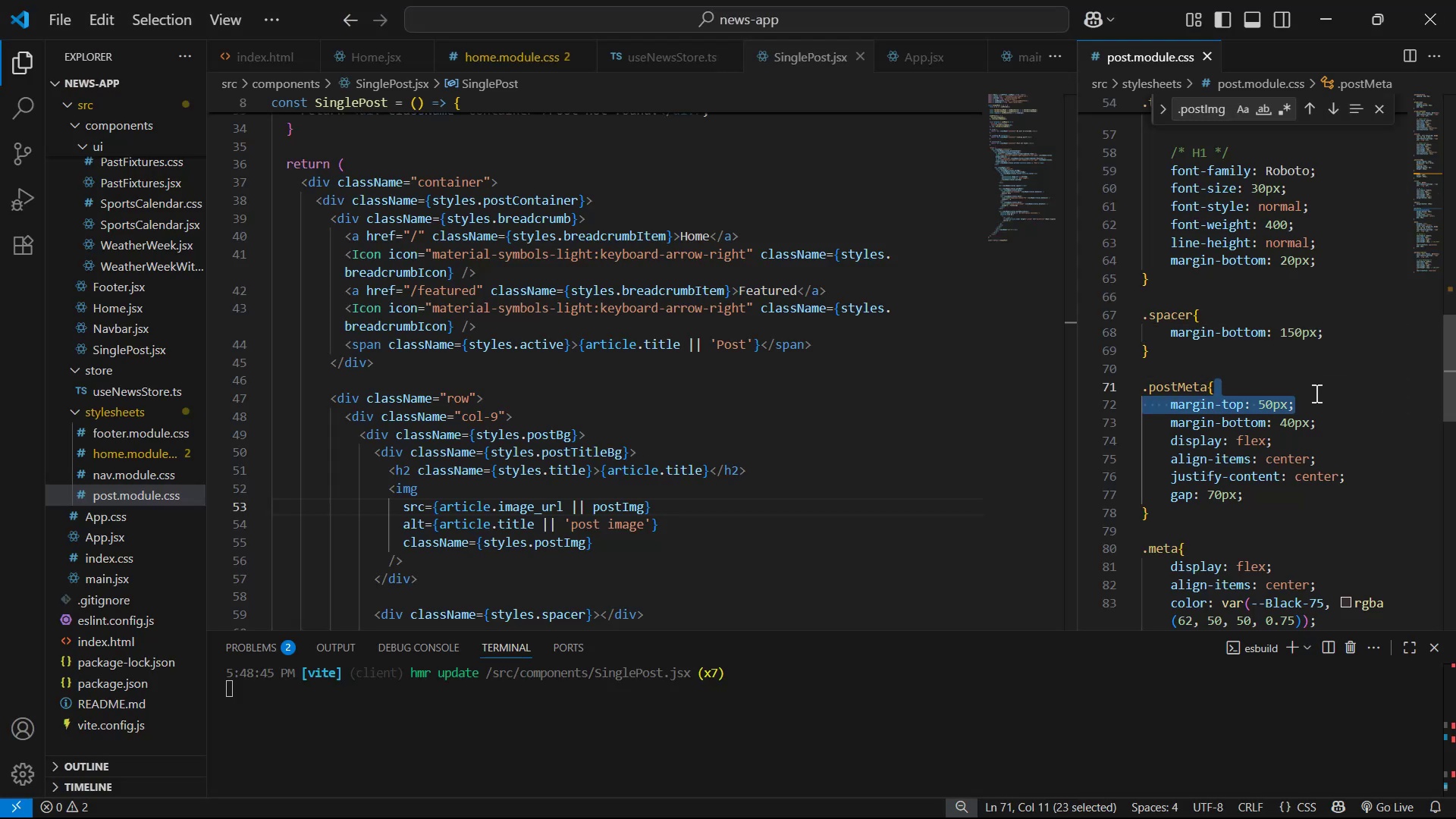 
key(Backspace)
 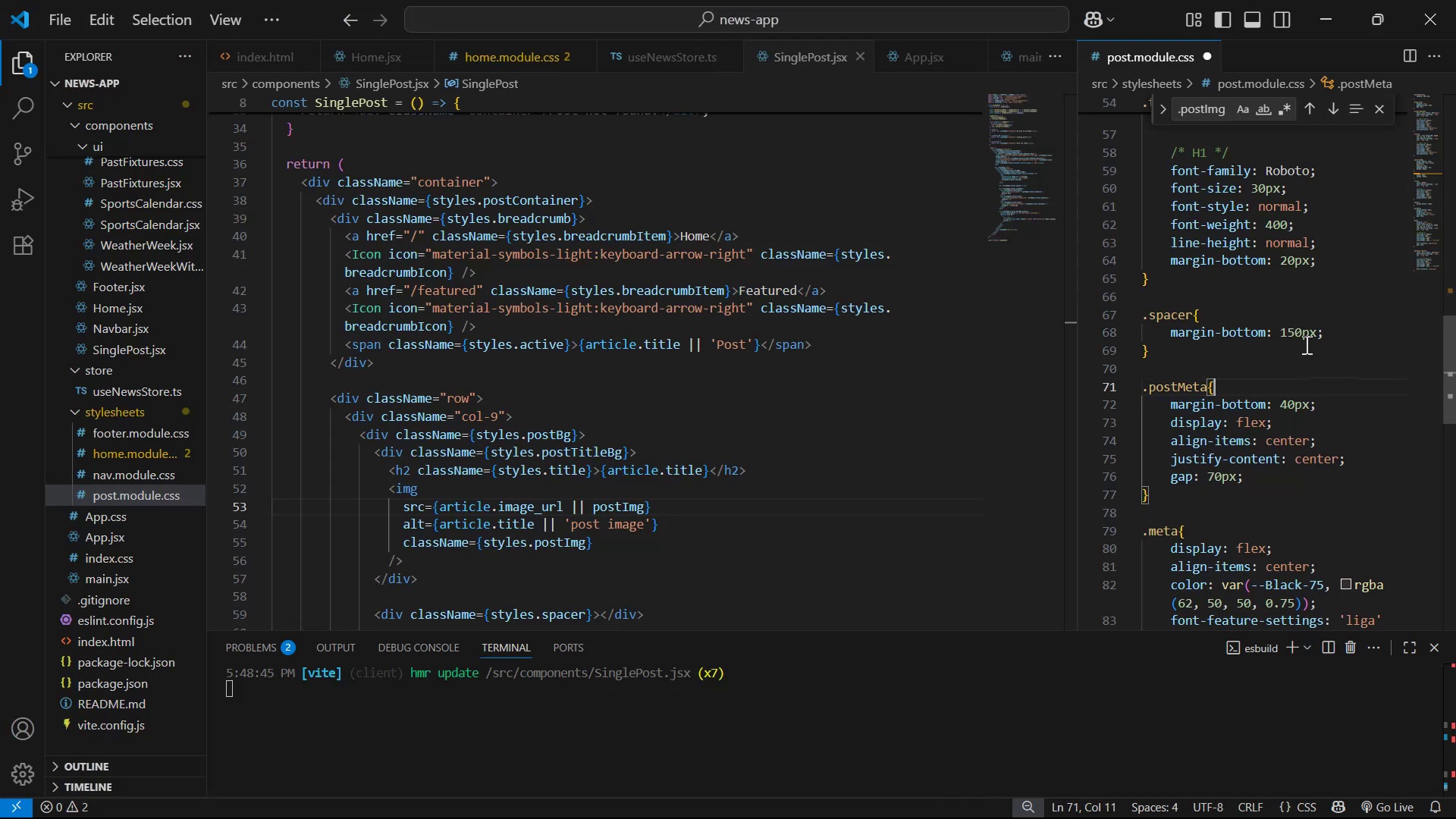 
left_click([1291, 331])
 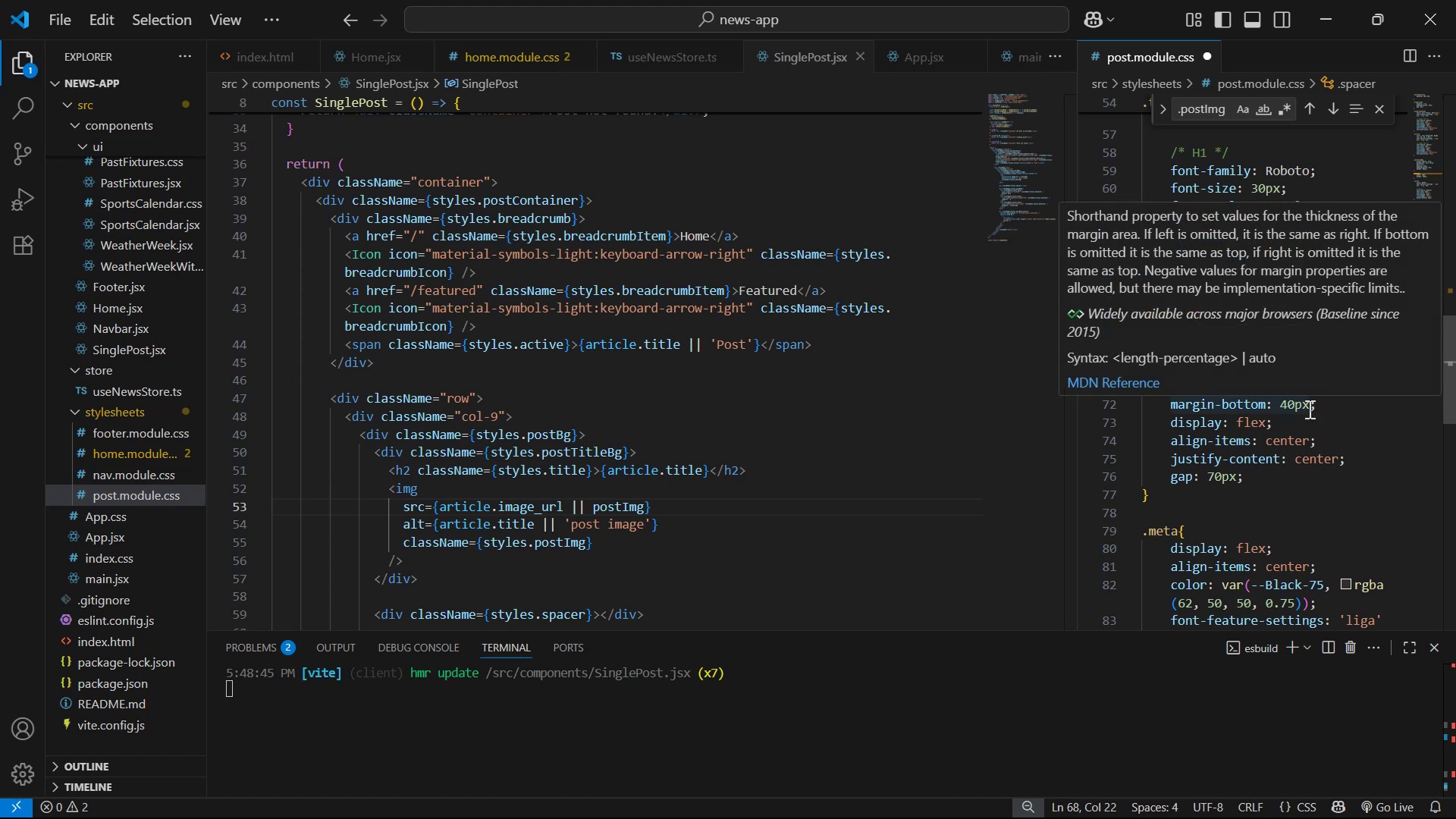 
key(Backspace)
 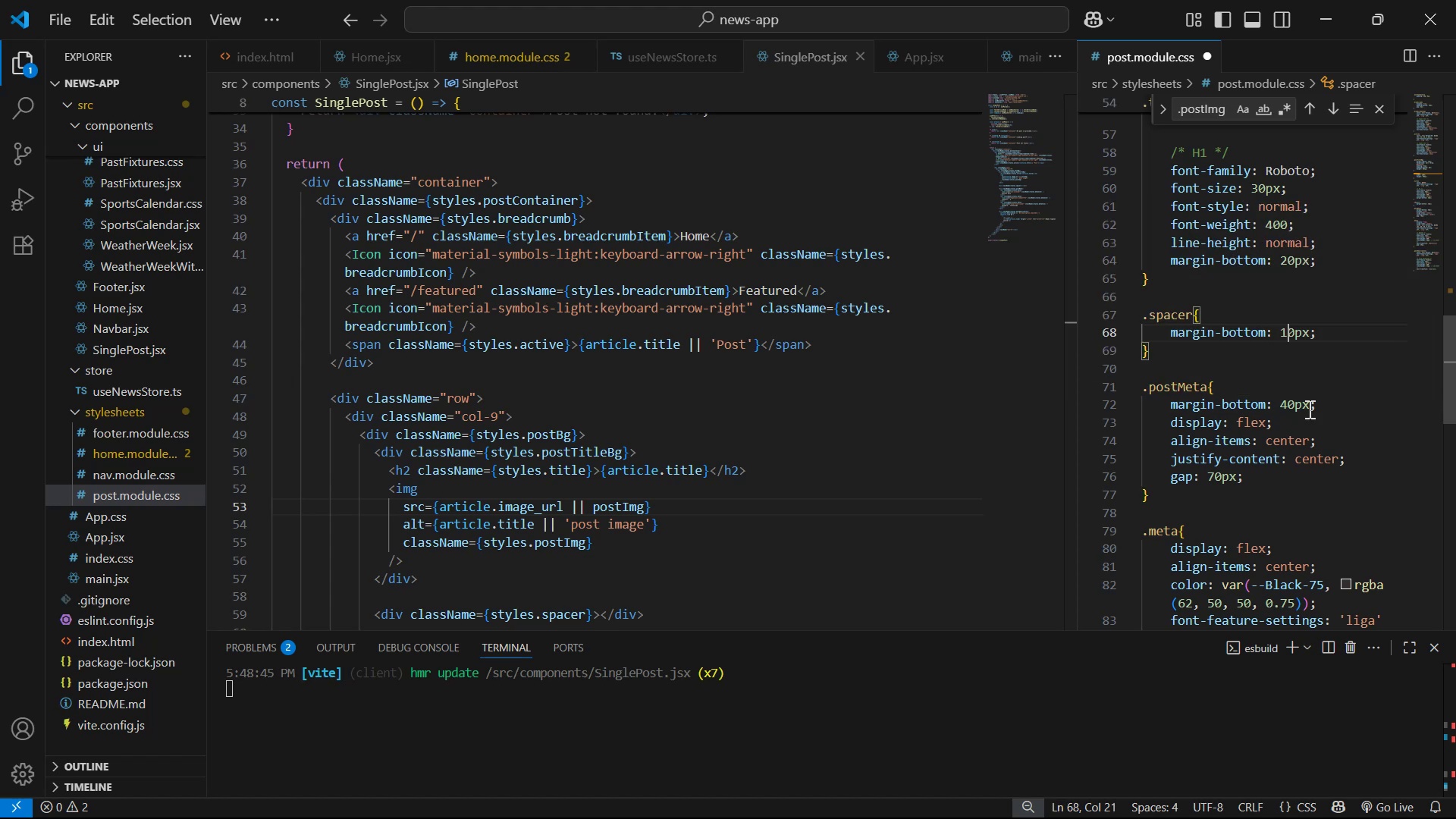 
key(2)
 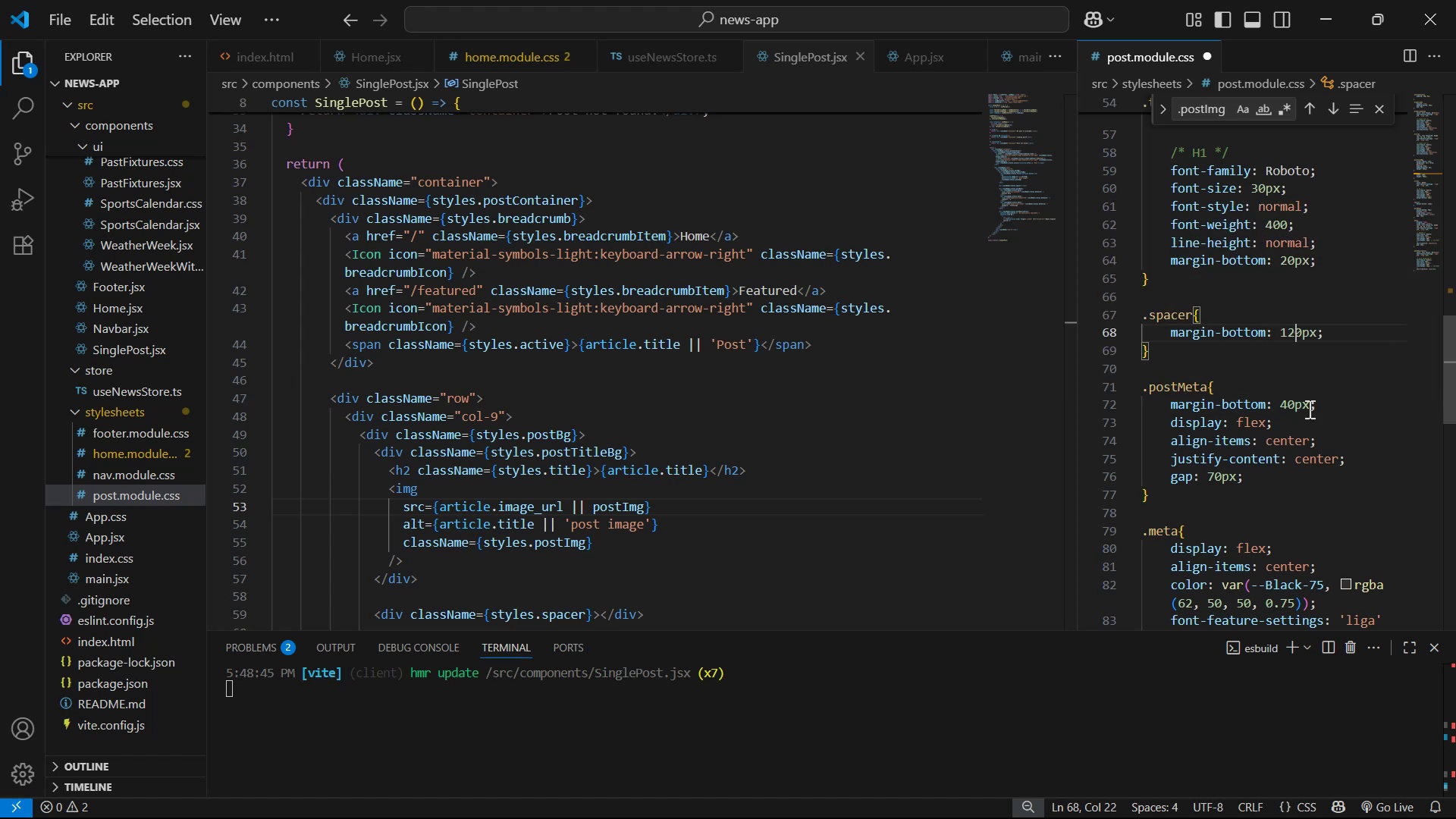 
key(Backspace)
 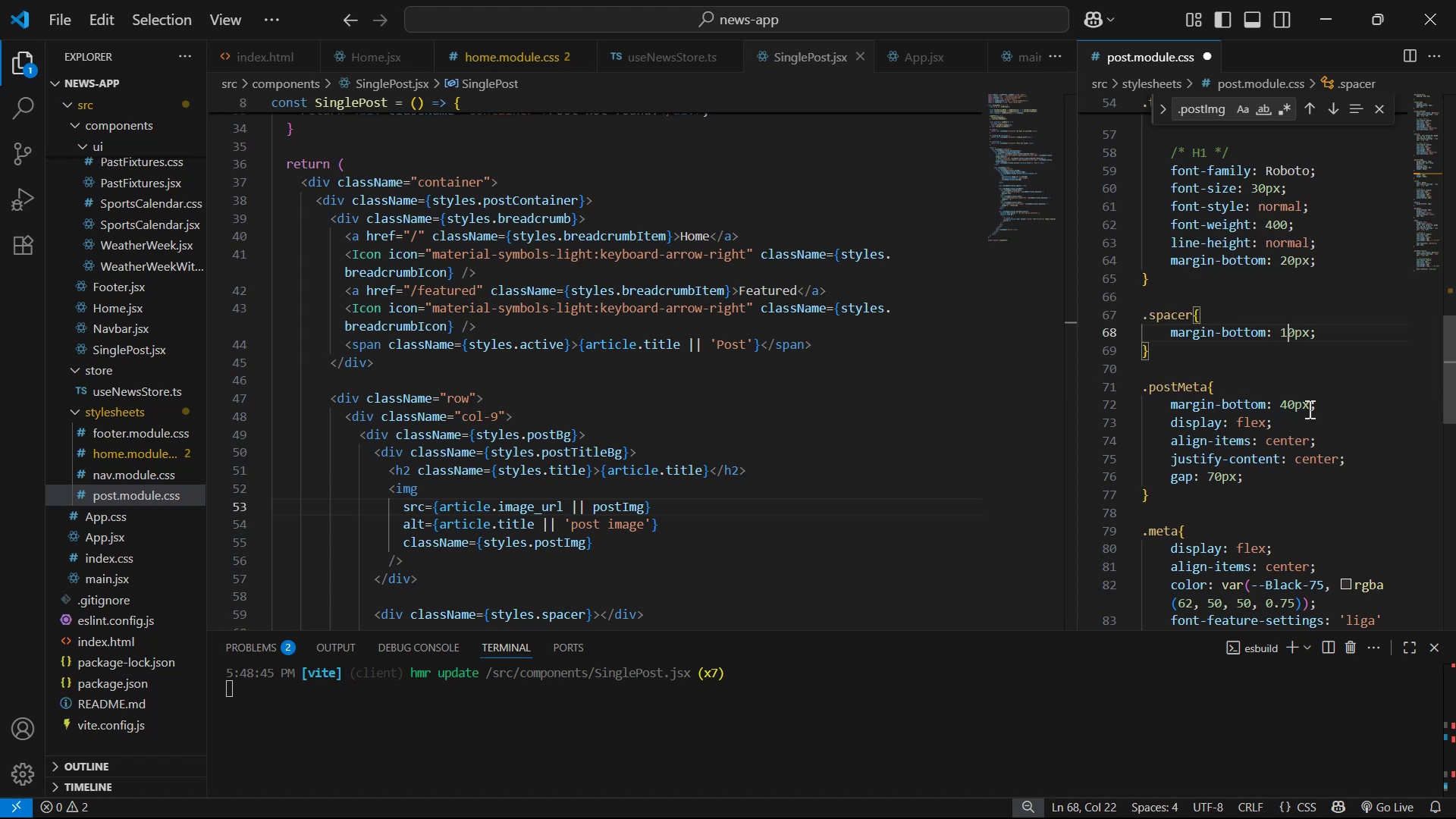 
key(3)
 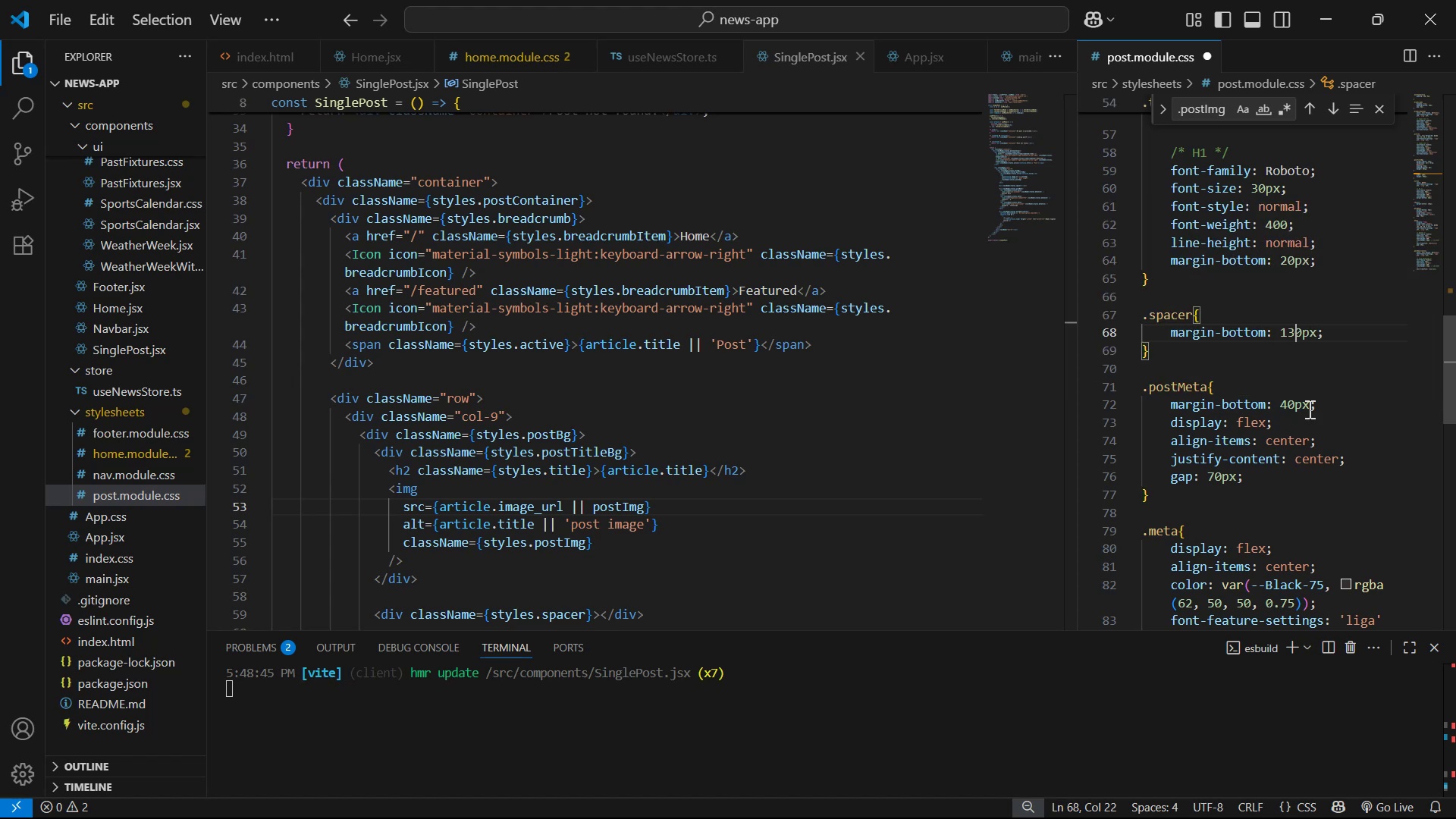 
key(Control+S)
 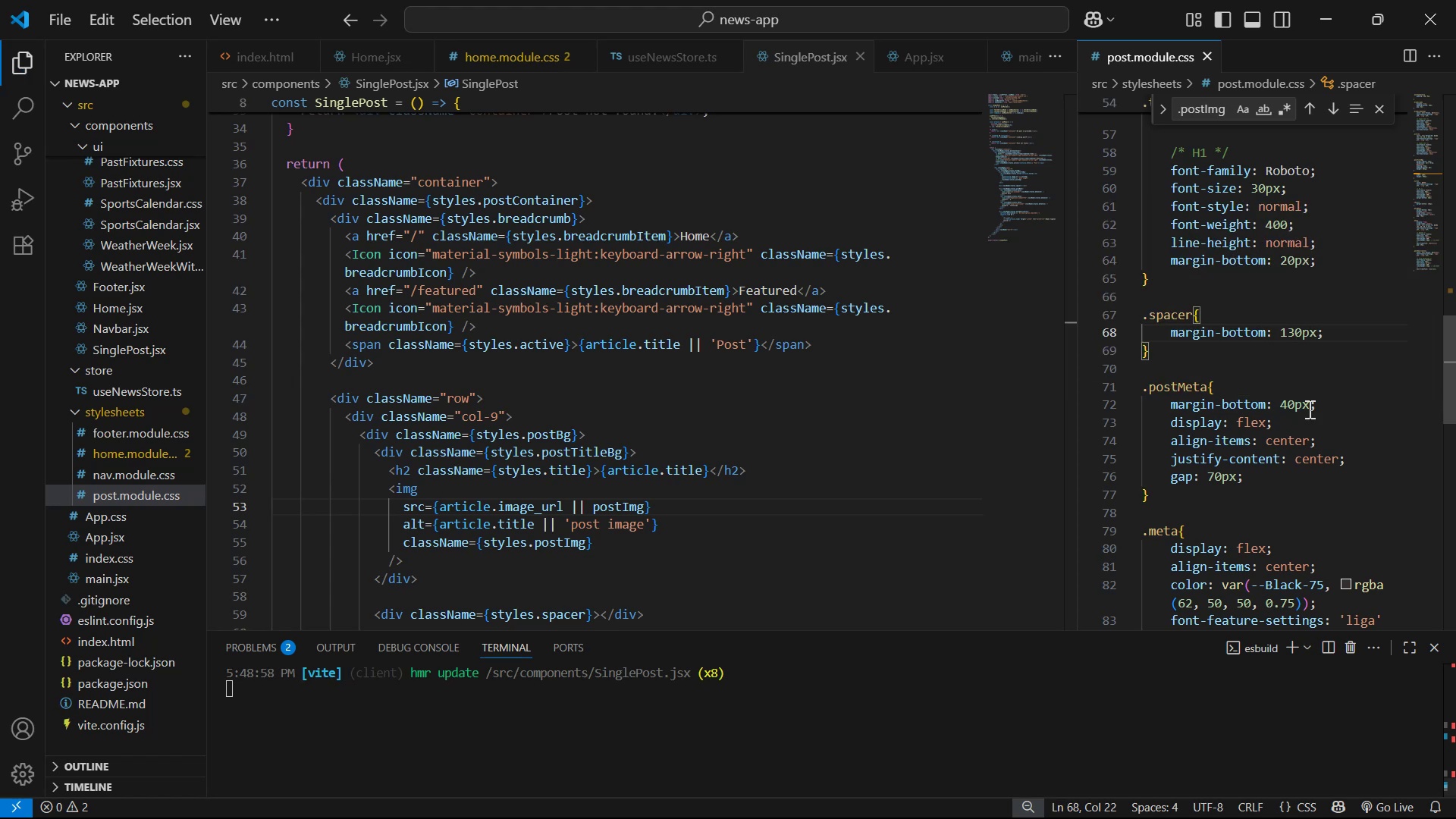 
key(Alt+AltLeft)
 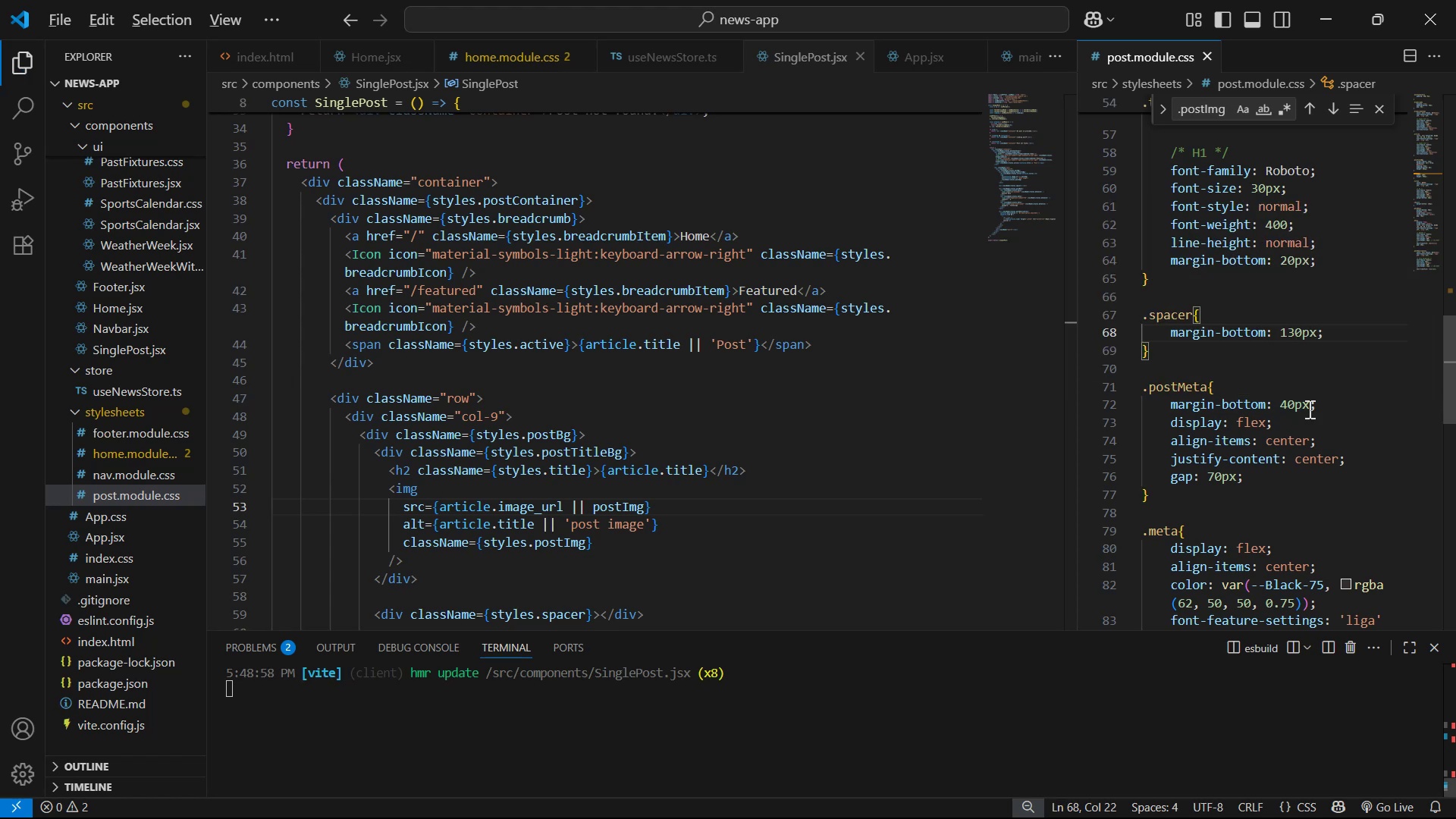 
key(Alt+Tab)
 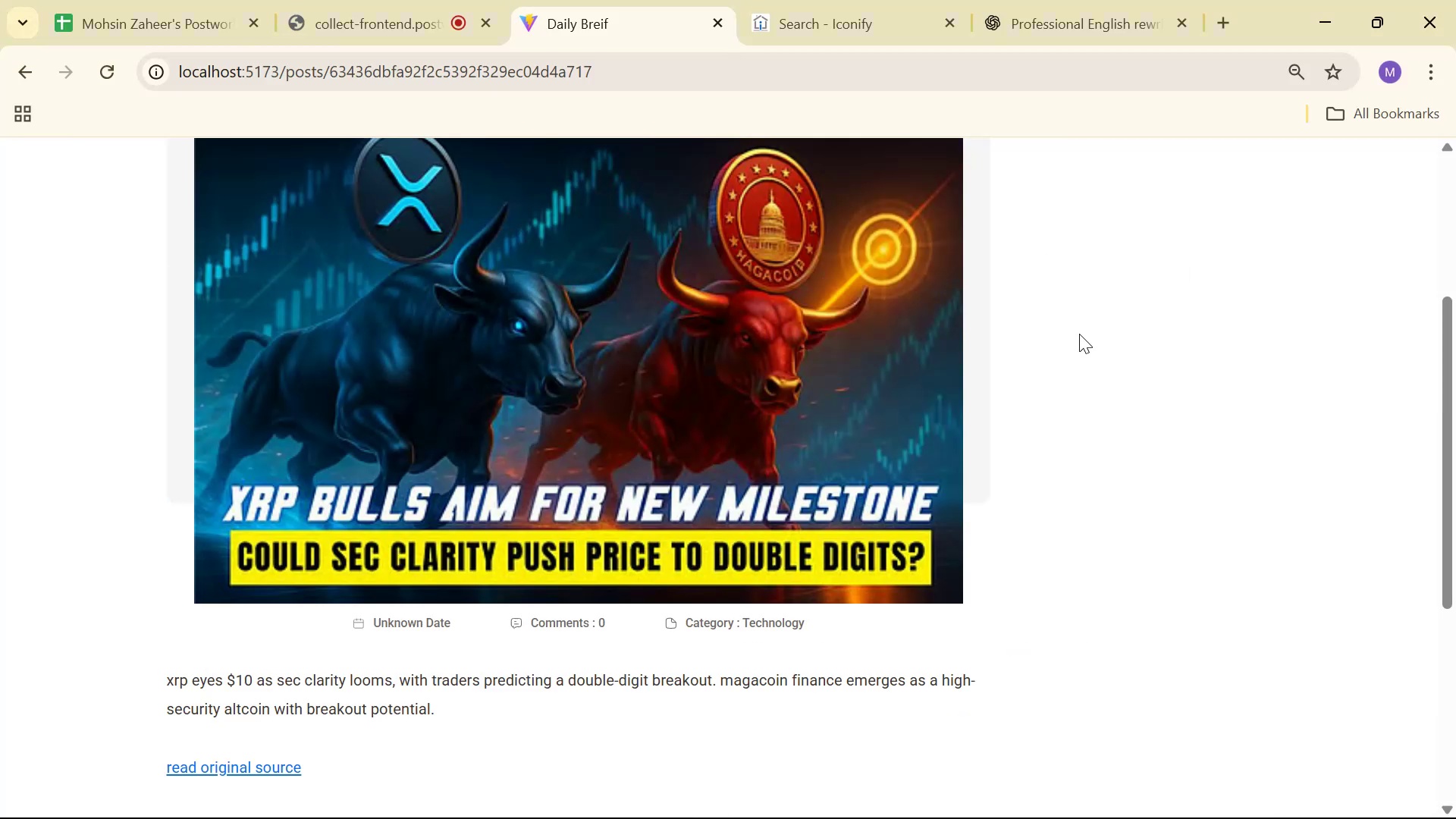 
scroll: coordinate [1097, 306], scroll_direction: down, amount: 5.0
 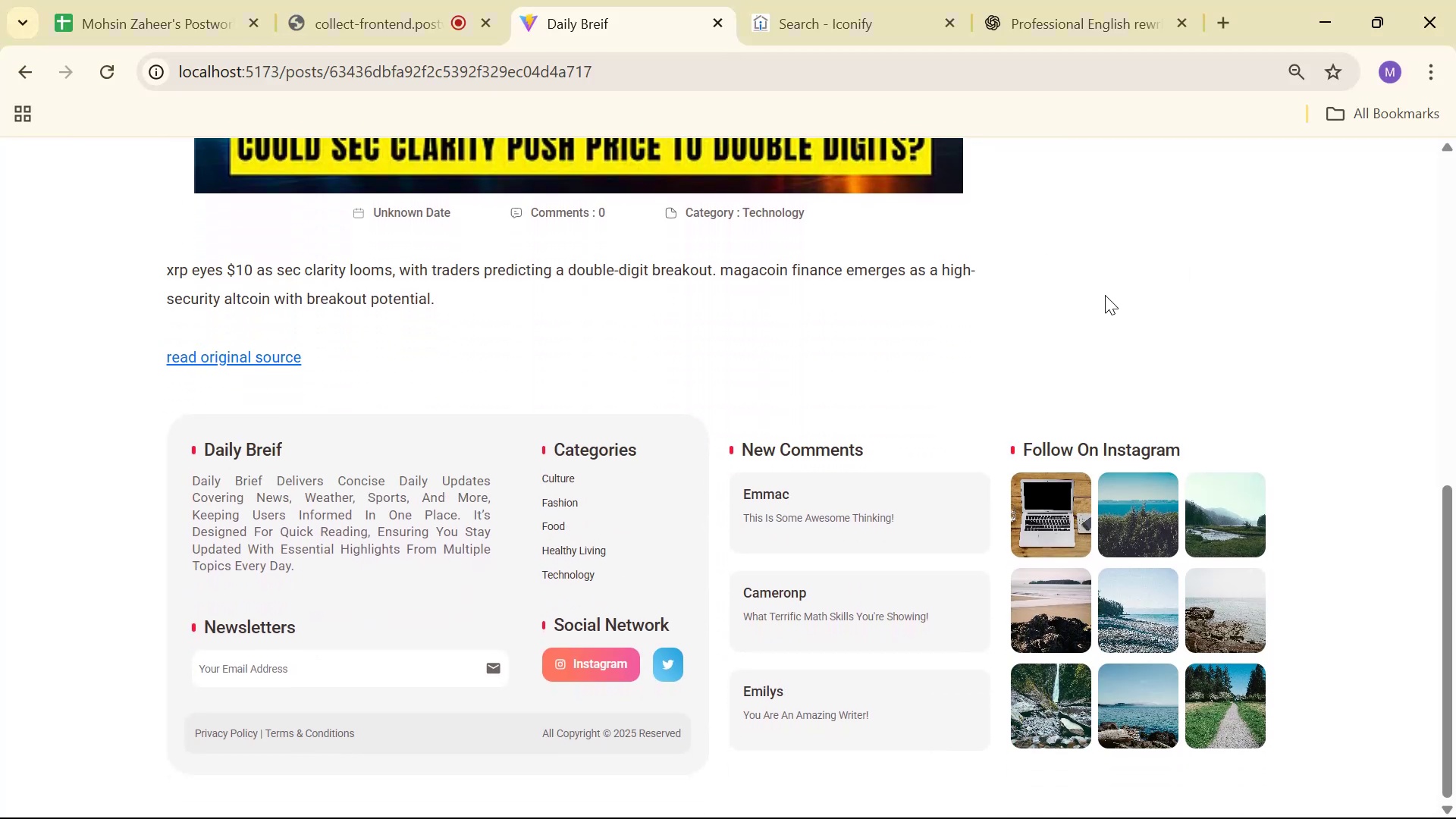 
scroll: coordinate [206, 160], scroll_direction: up, amount: 12.0
 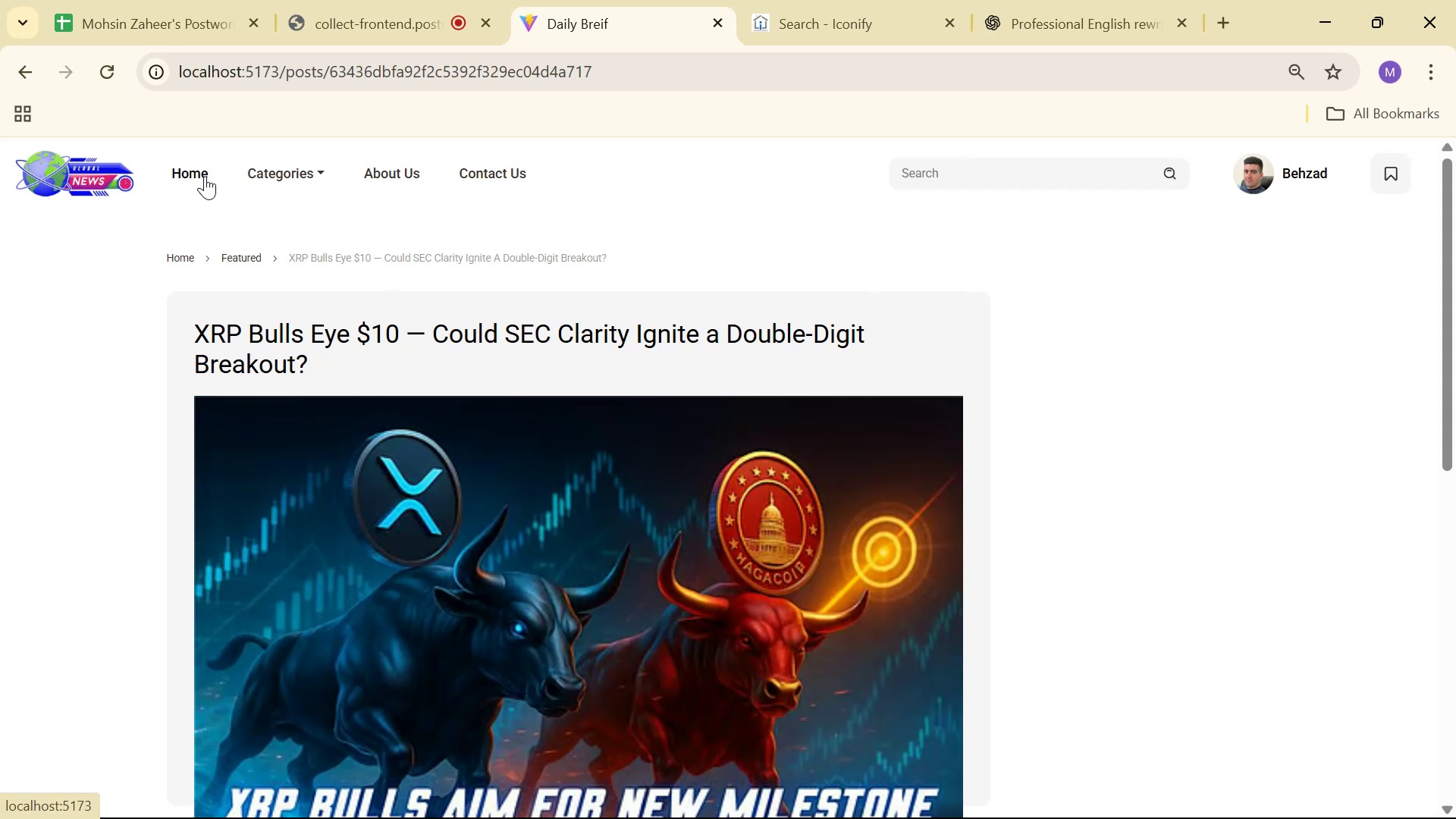 
left_click([205, 176])
 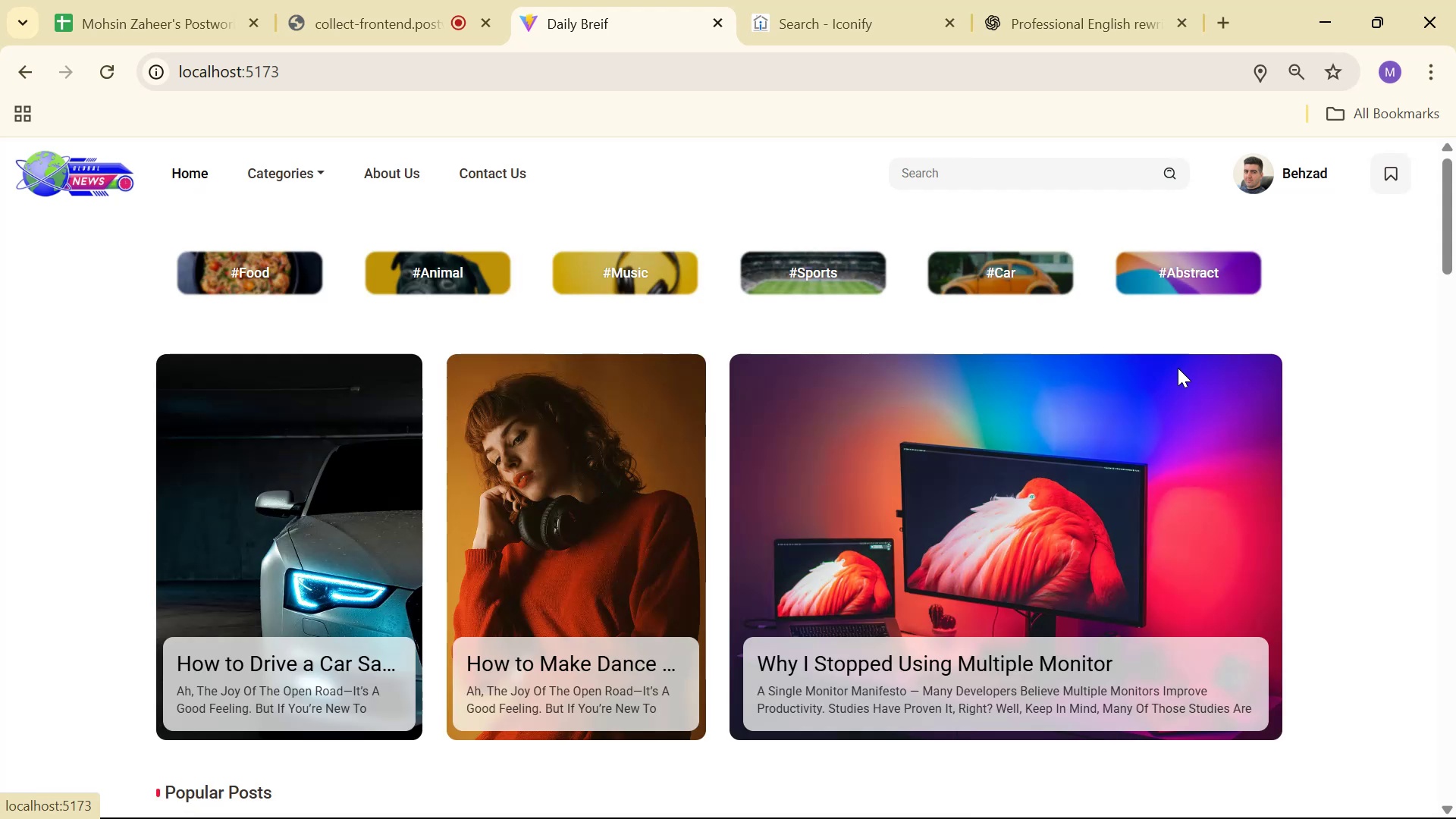 
scroll: coordinate [1178, 370], scroll_direction: down, amount: 4.0
 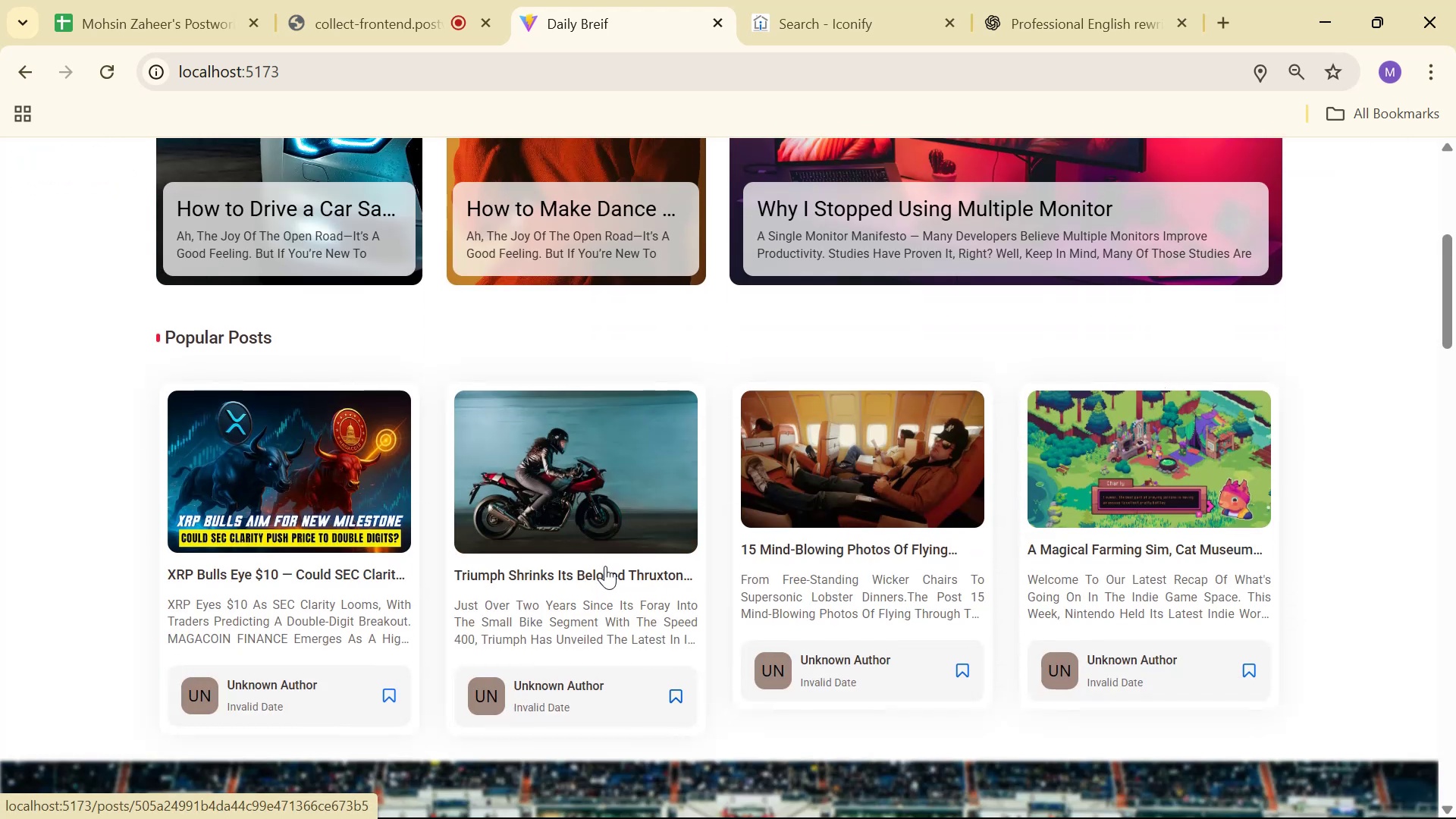 
wait(10.24)
 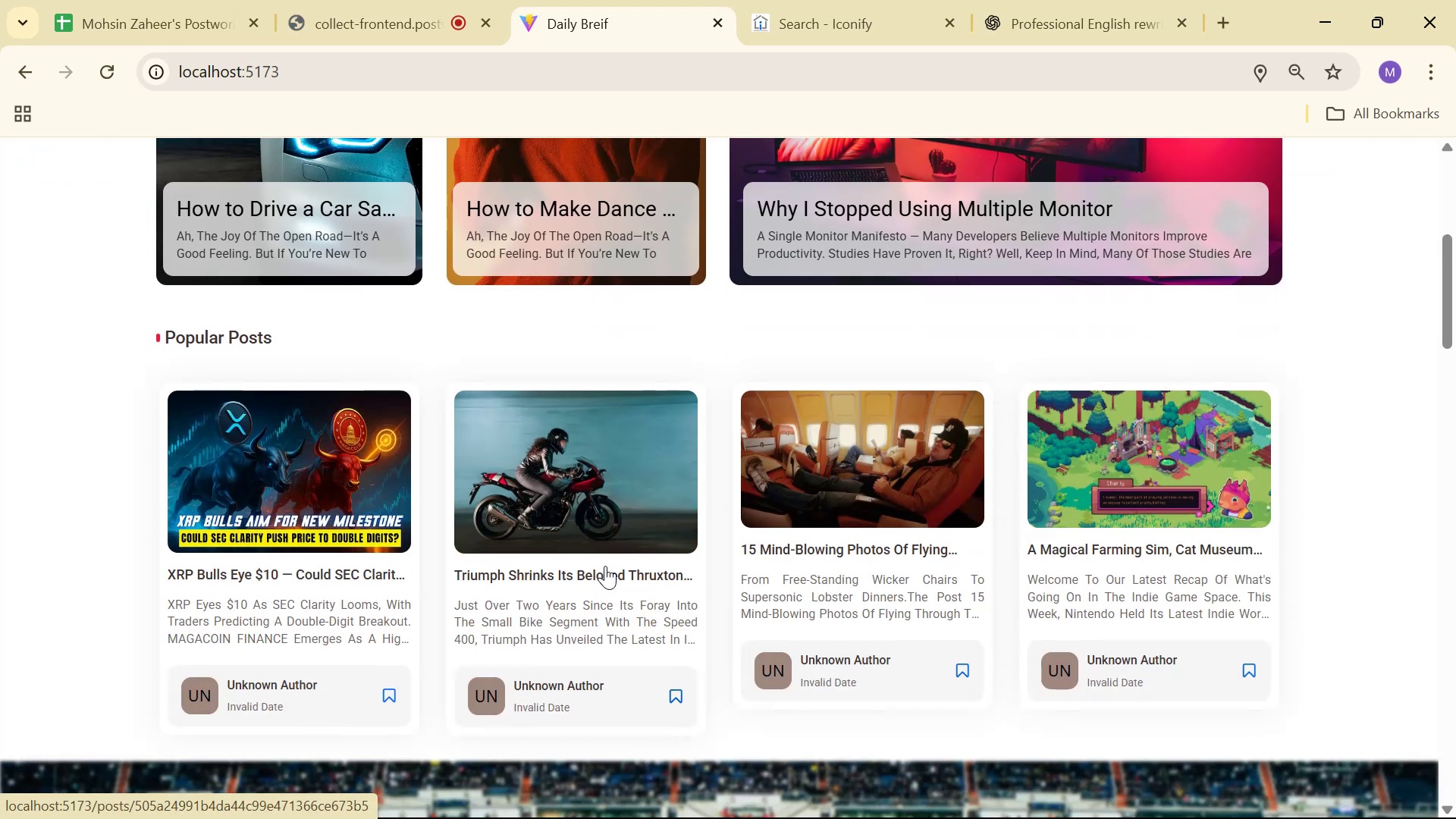 
left_click([605, 567])
 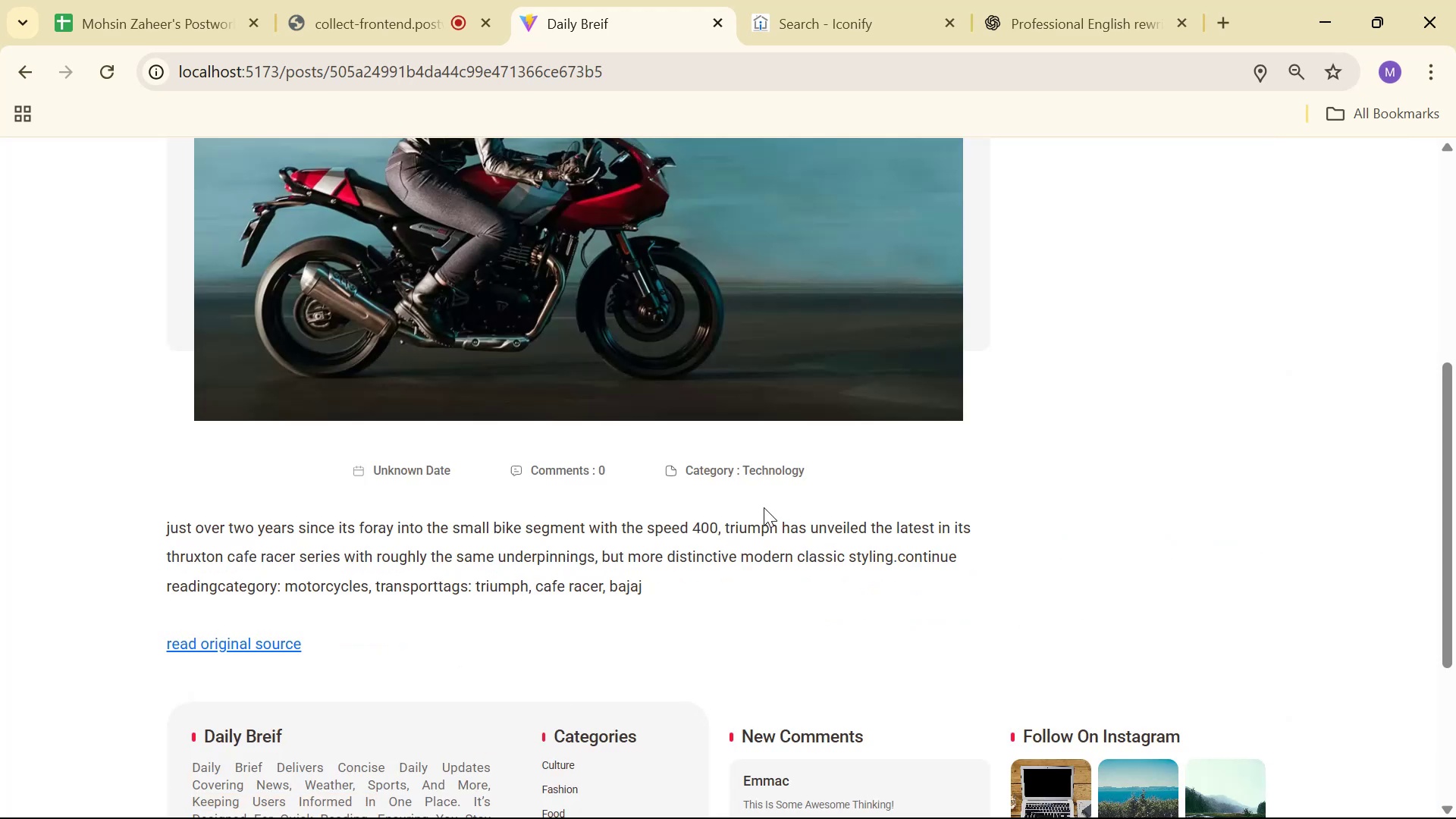 
scroll: coordinate [1032, 420], scroll_direction: none, amount: 0.0
 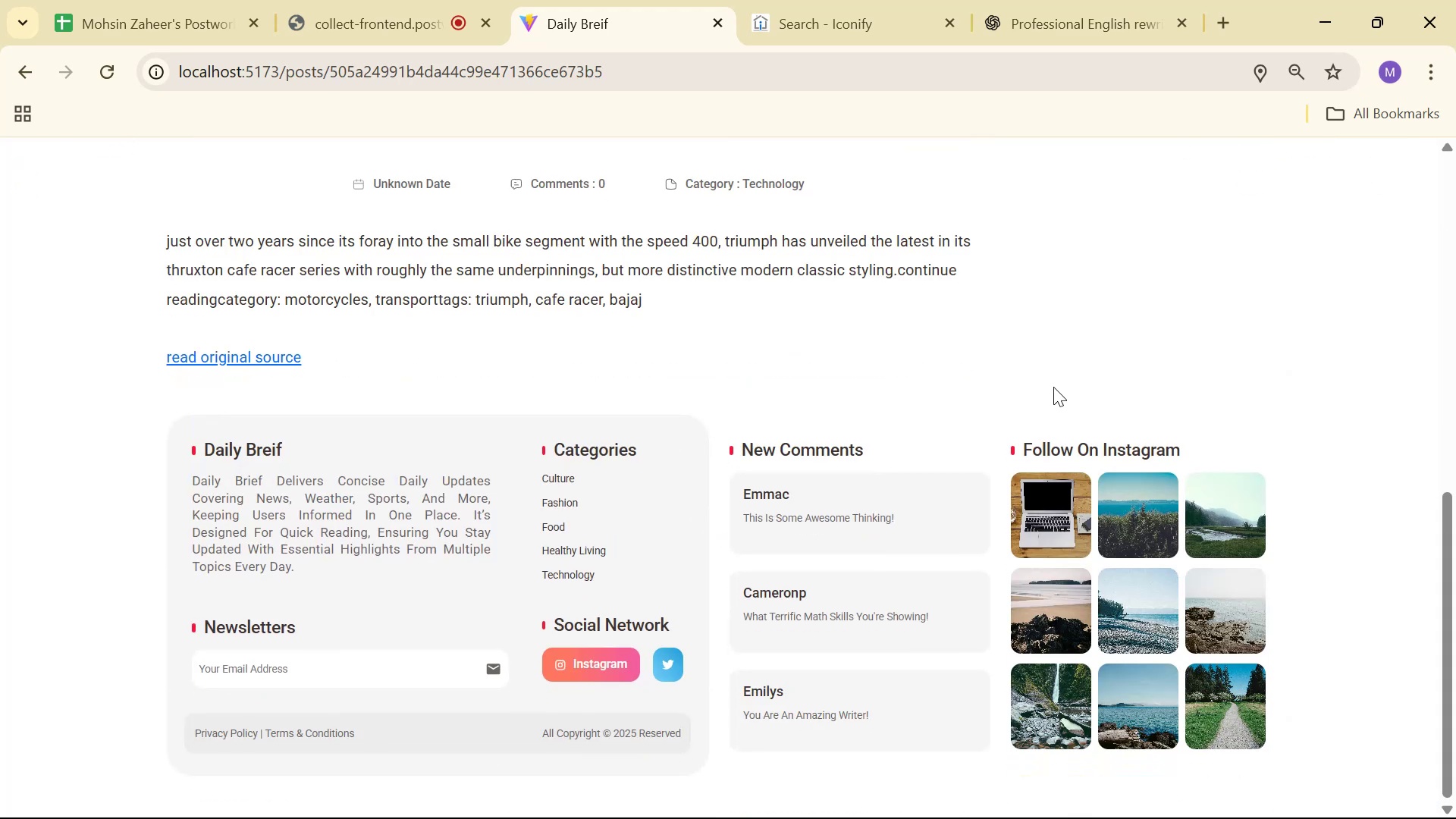 
scroll: coordinate [1056, 378], scroll_direction: down, amount: 1.0
 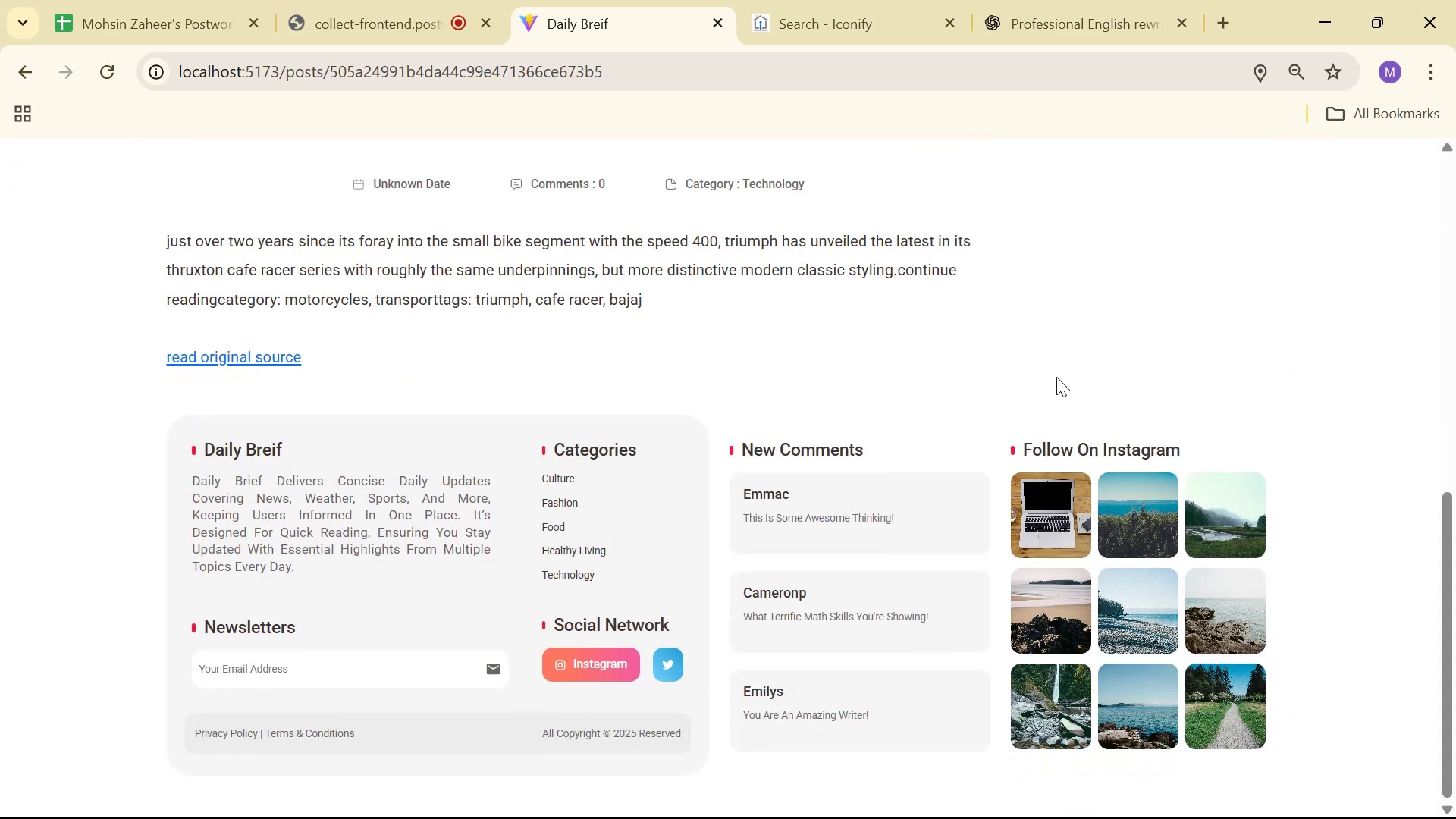 
scroll: coordinate [1057, 378], scroll_direction: up, amount: 5.0
 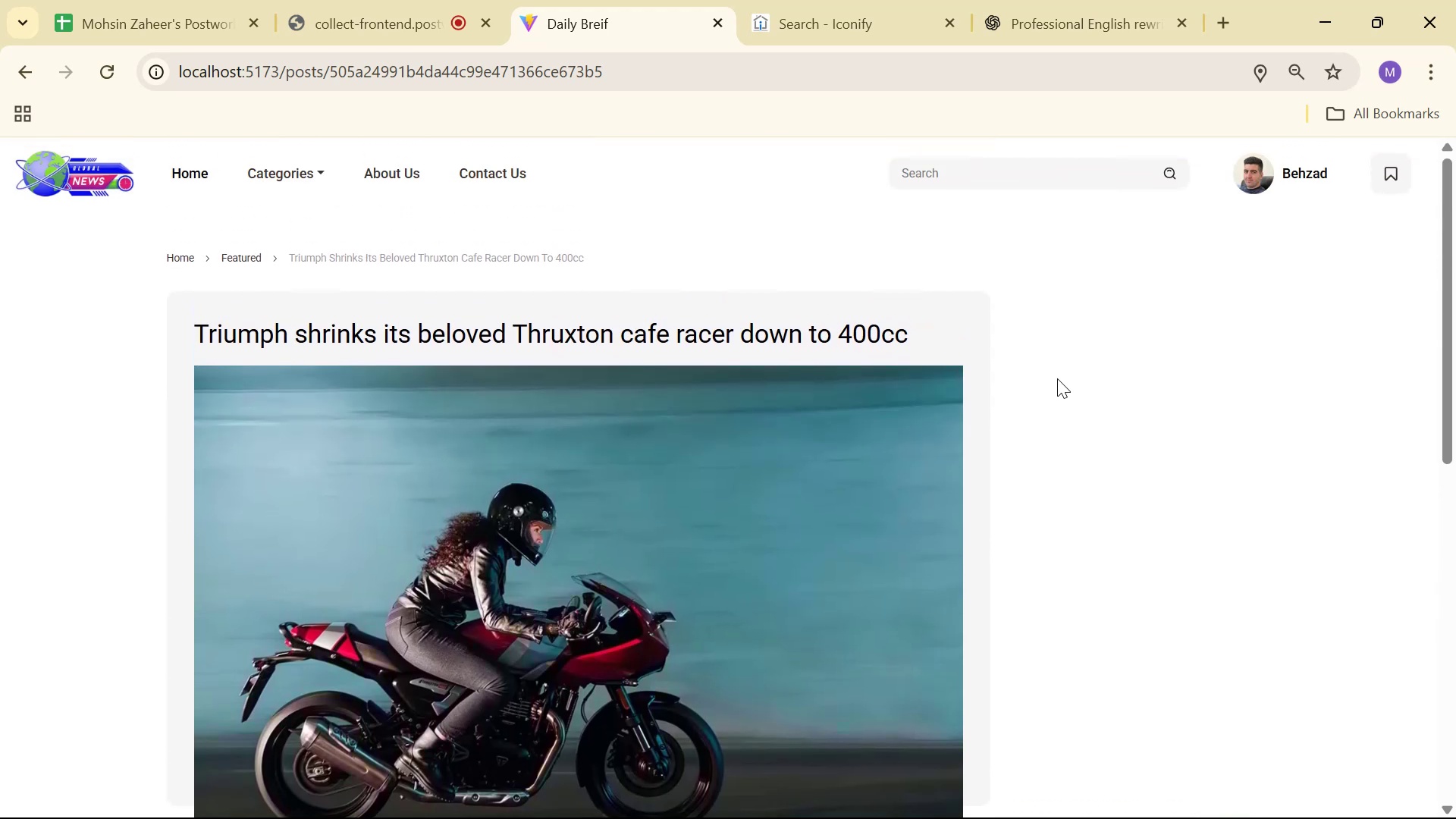 
scroll: coordinate [1056, 391], scroll_direction: down, amount: 6.0
 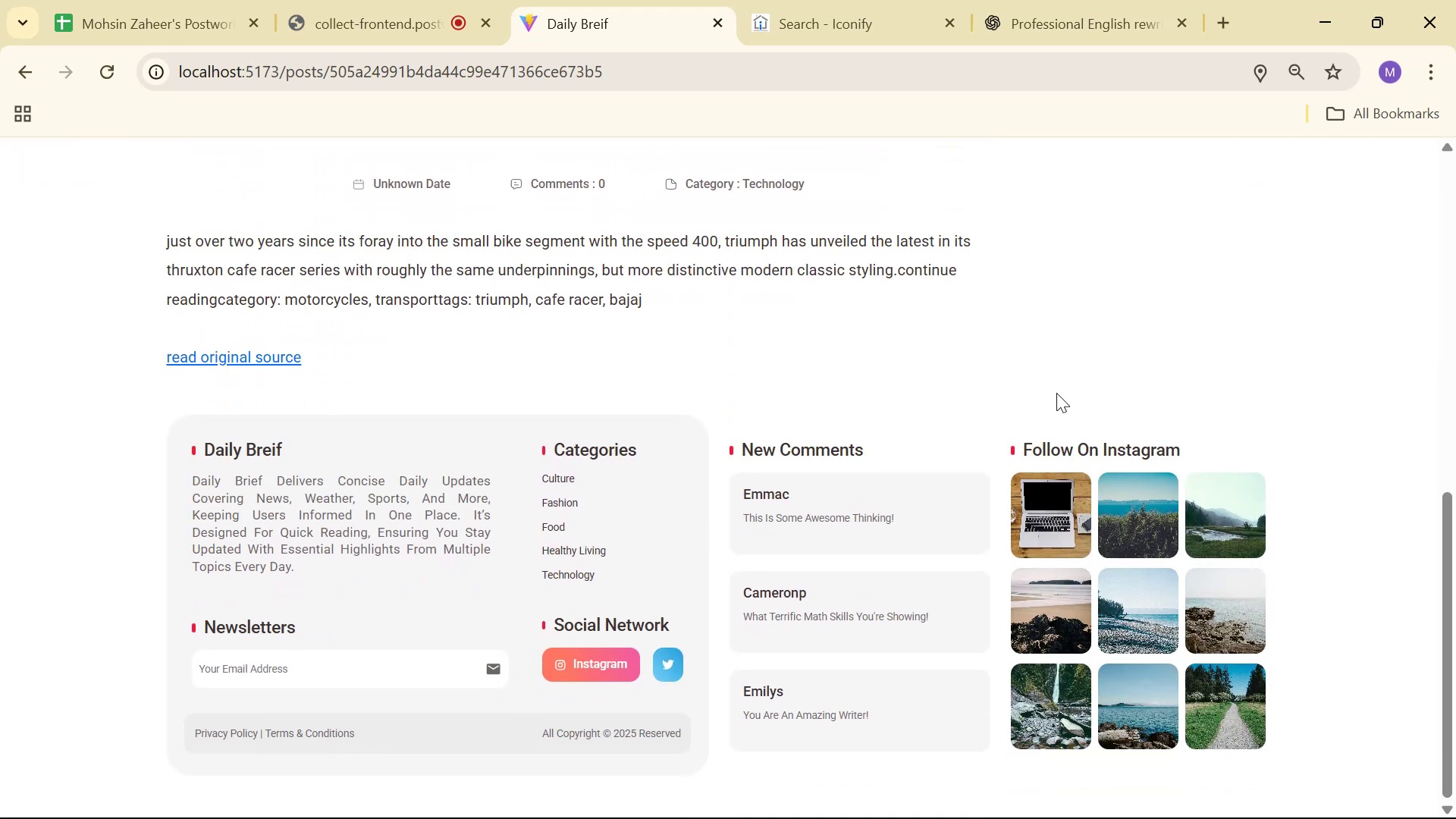 
scroll: coordinate [1056, 391], scroll_direction: up, amount: 6.0
 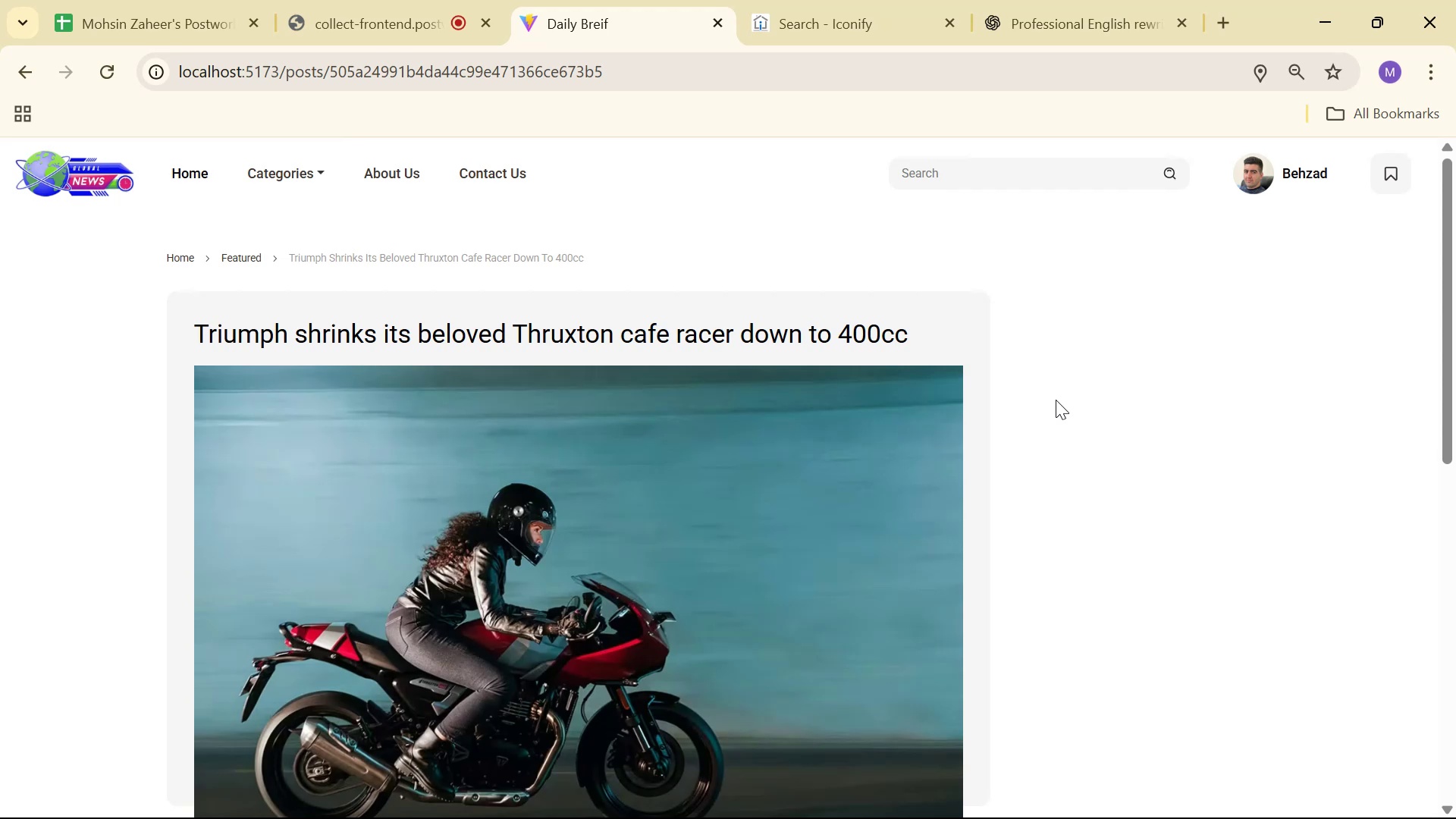 
scroll: coordinate [1056, 401], scroll_direction: down, amount: 4.0
 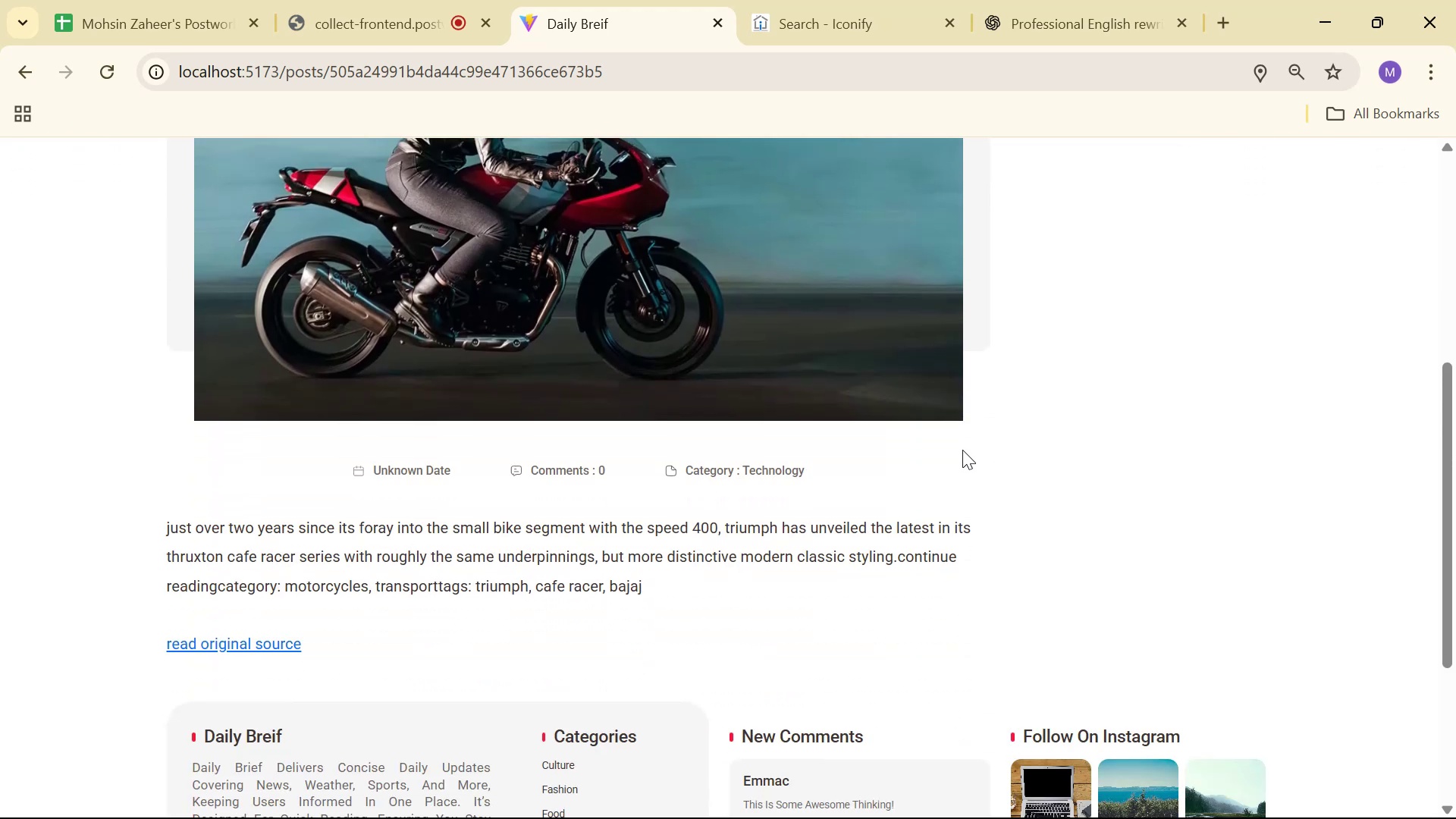 
scroll: coordinate [1102, 467], scroll_direction: up, amount: 3.0
 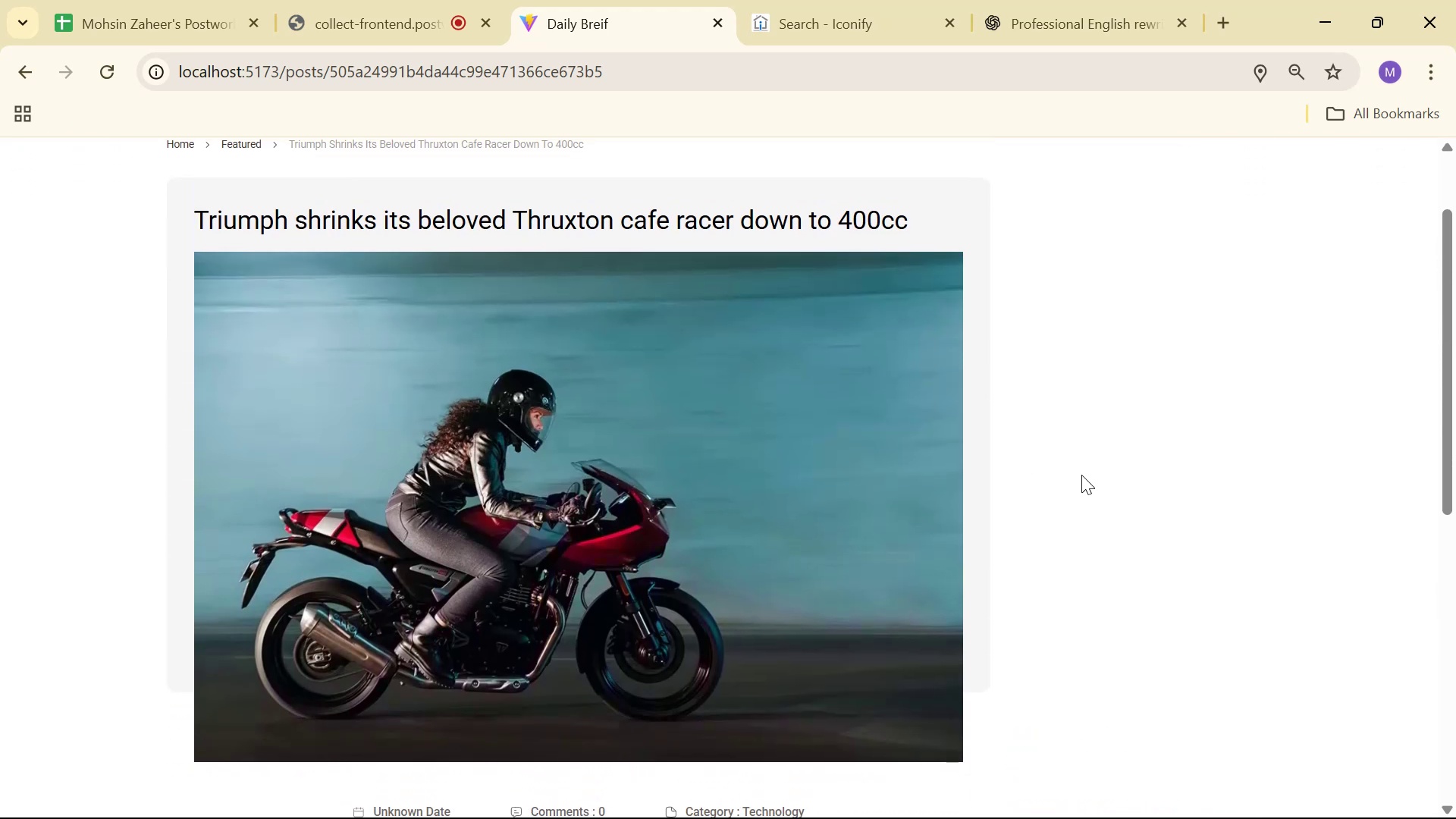 
right_click([802, 410])
 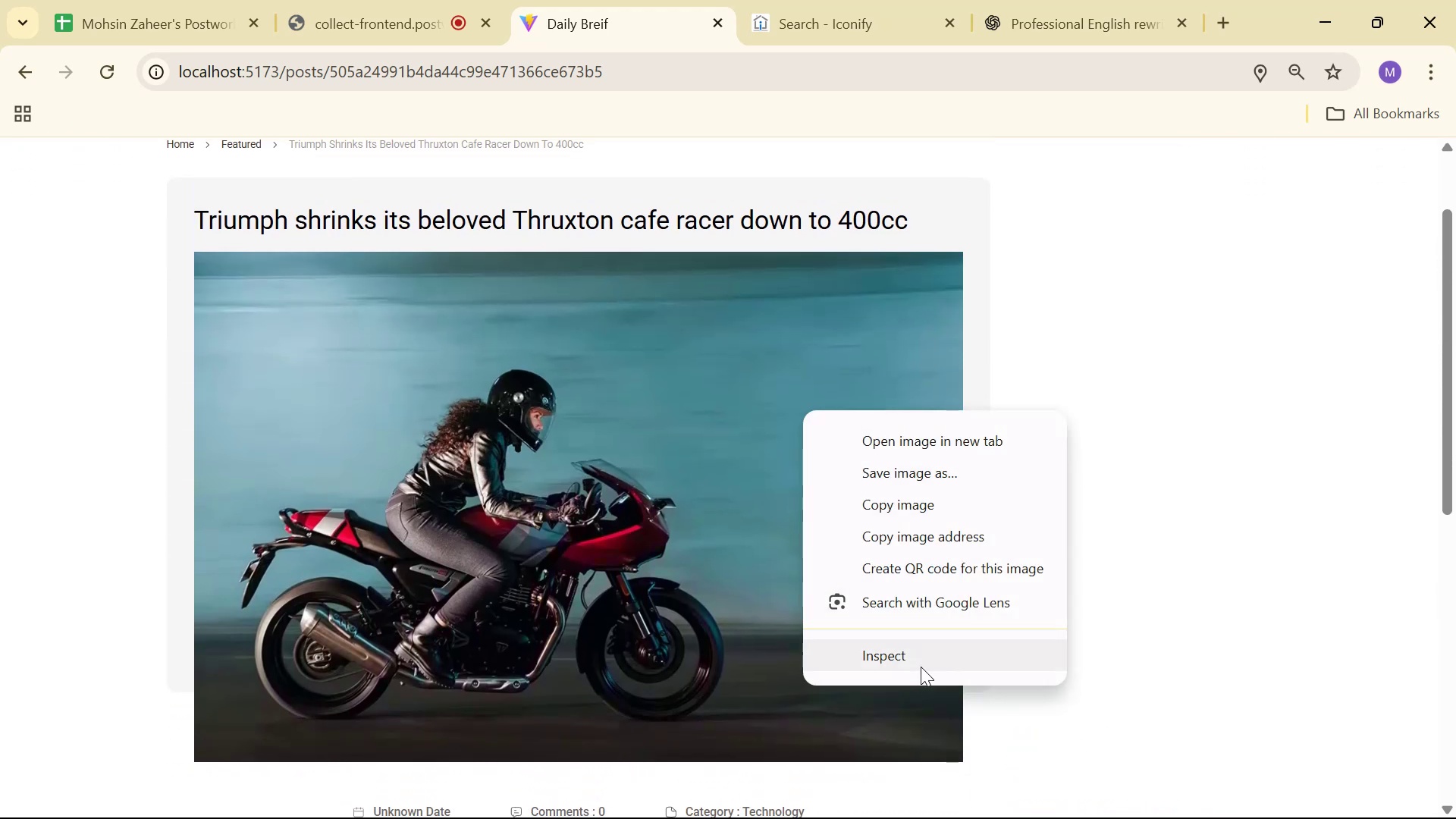 
left_click([922, 658])
 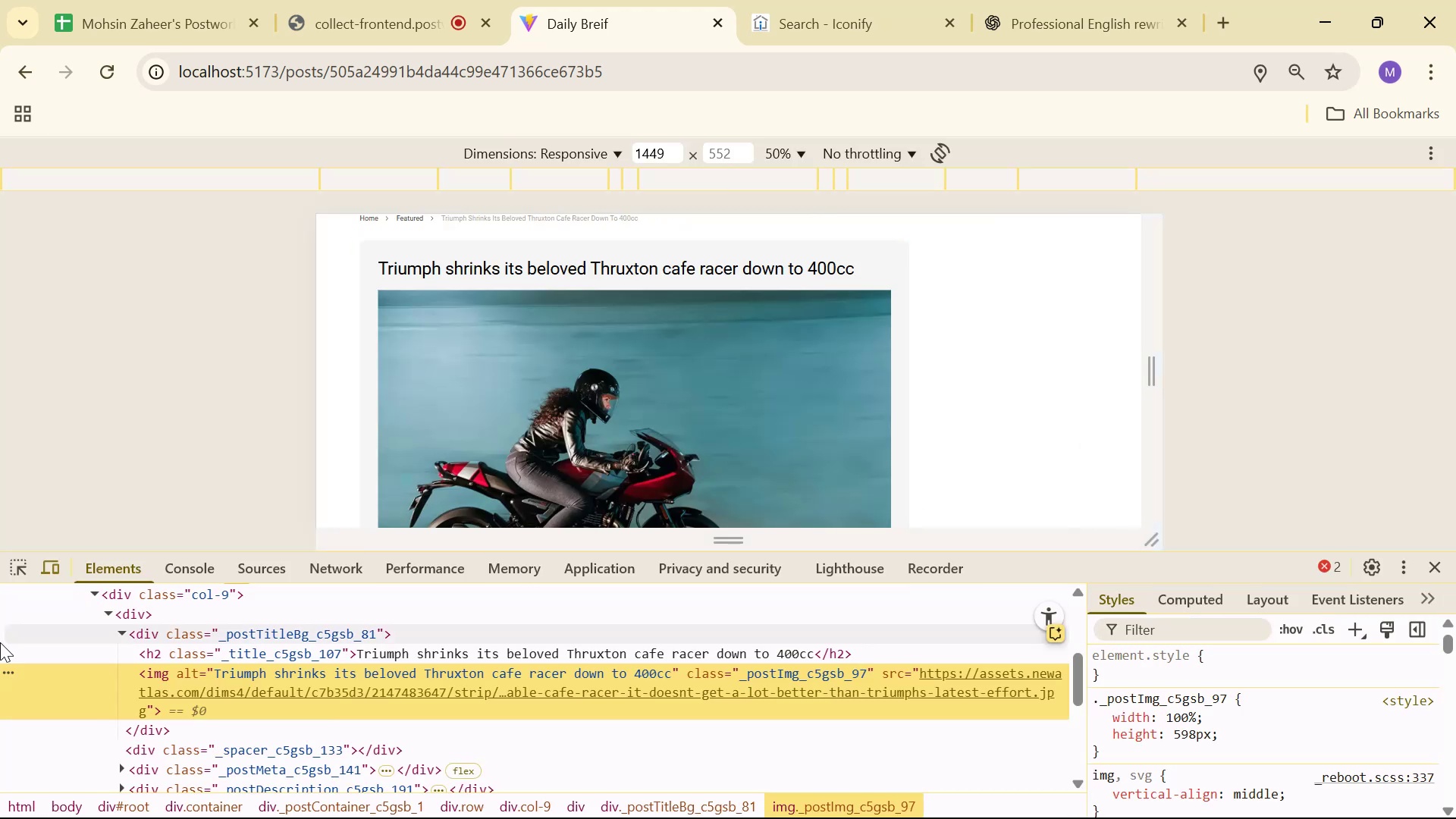 
left_click([24, 567])
 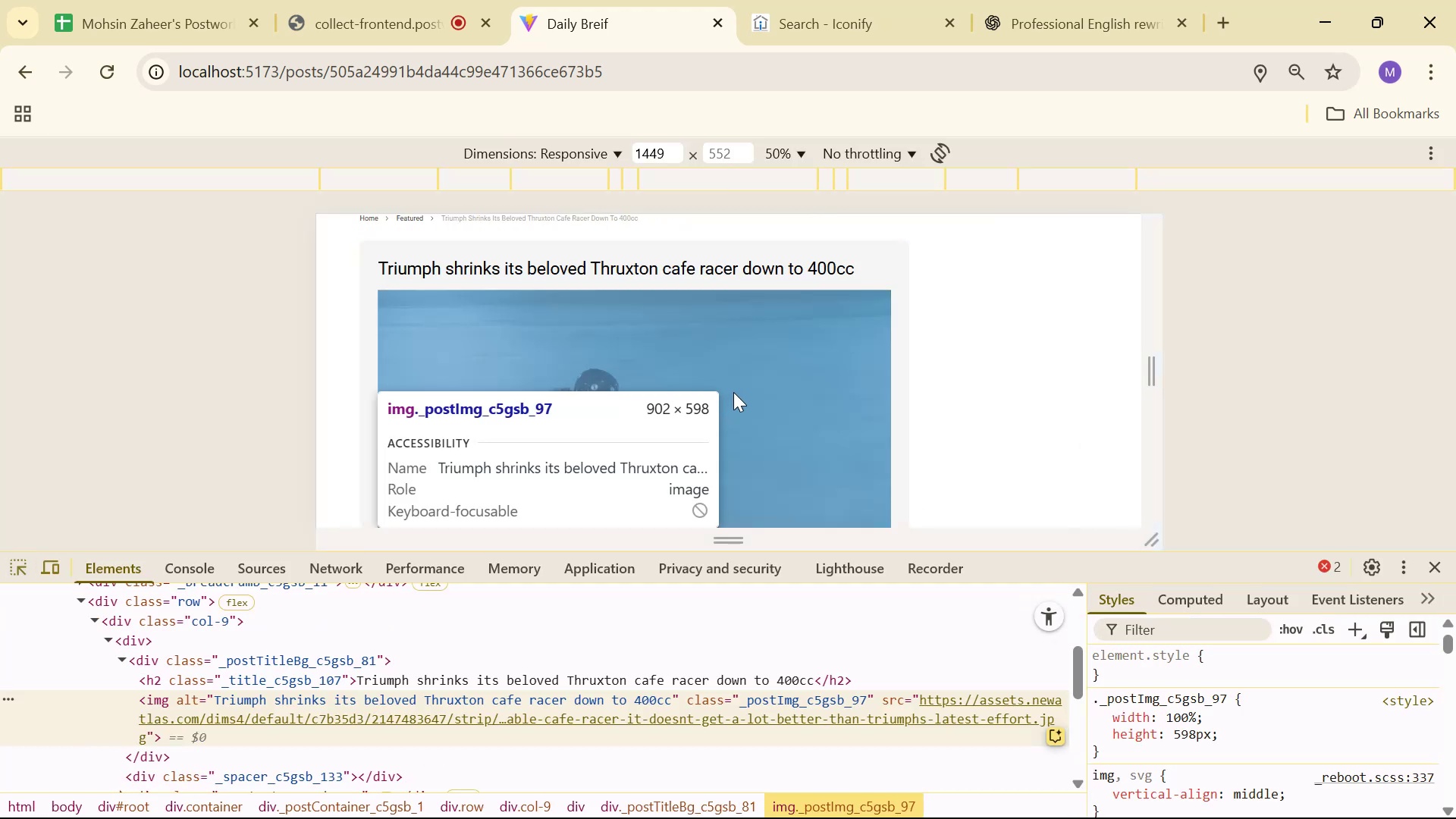 
left_click([733, 392])
 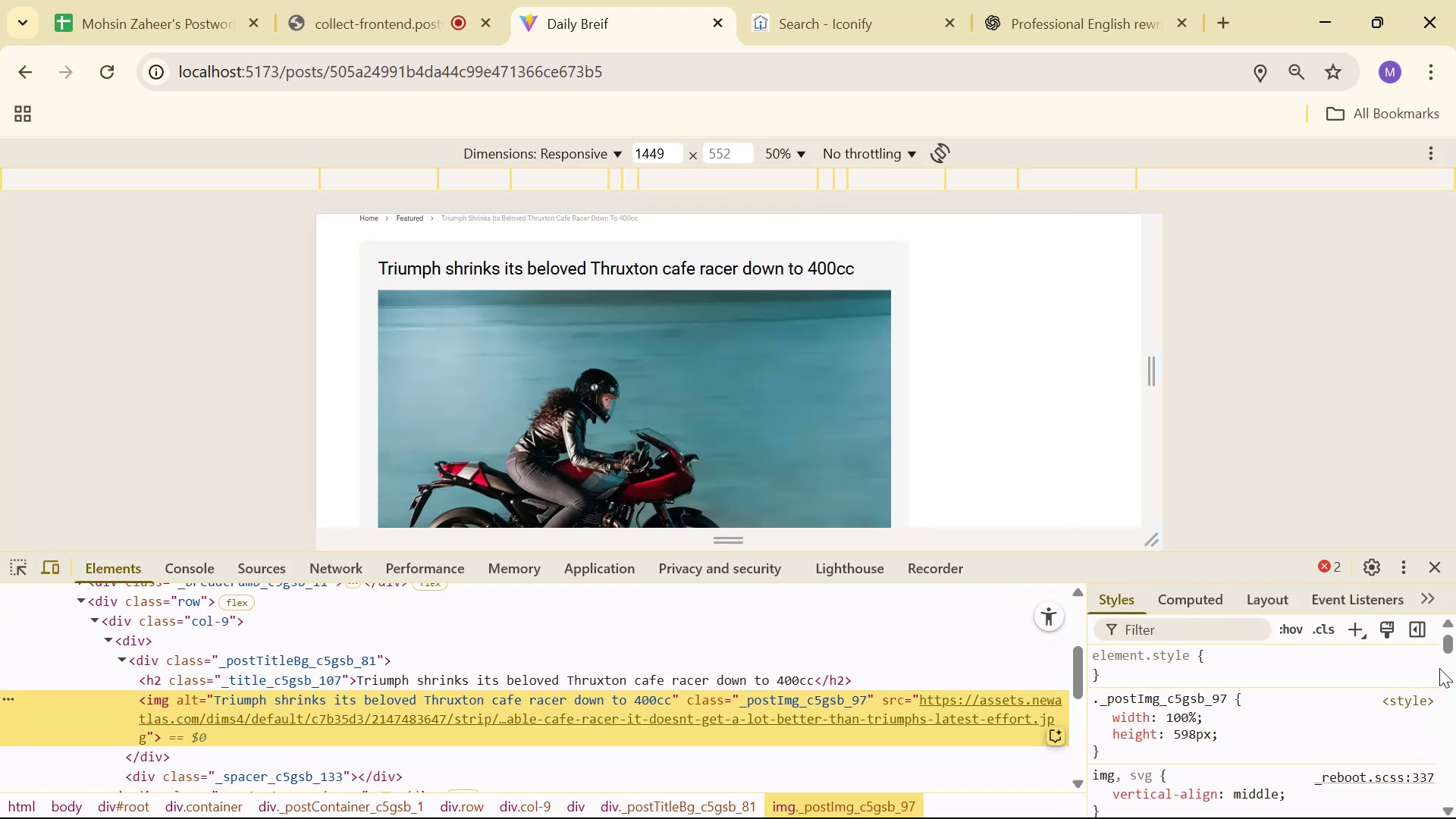 
left_click_drag(start_coordinate=[1455, 645], to_coordinate=[1455, 818])
 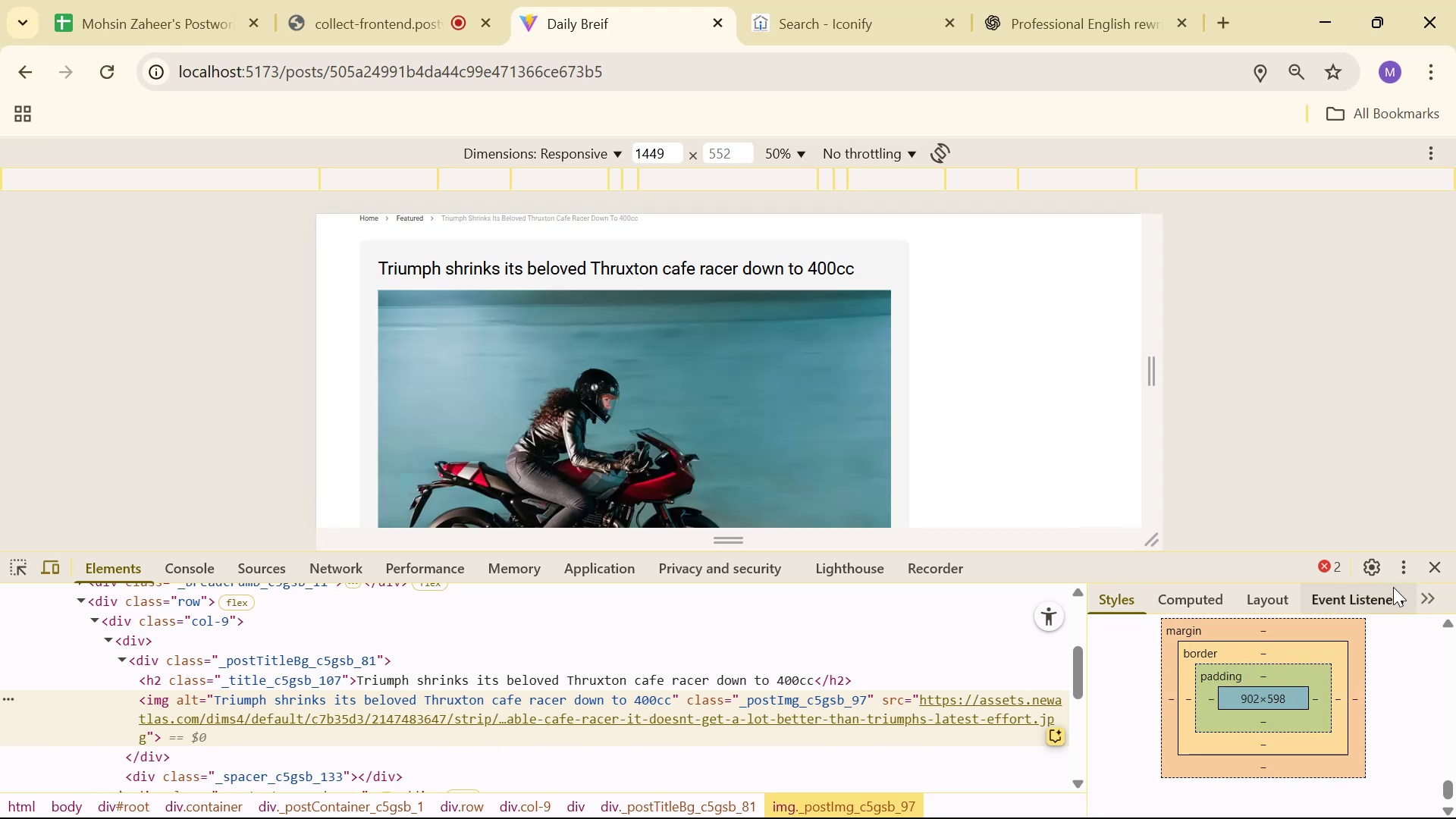 
left_click([1448, 565])
 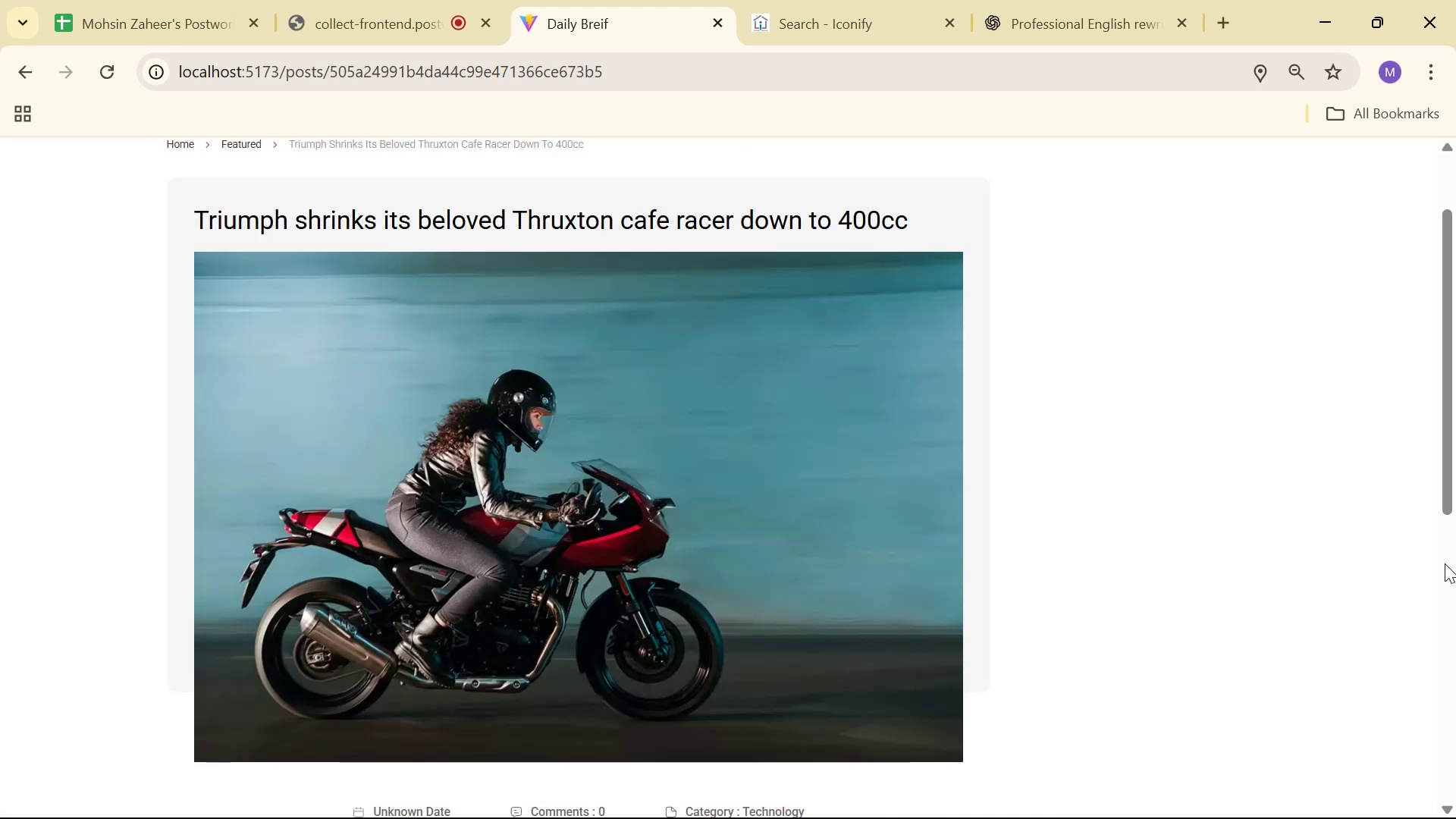 
scroll: coordinate [1043, 485], scroll_direction: down, amount: 3.0
 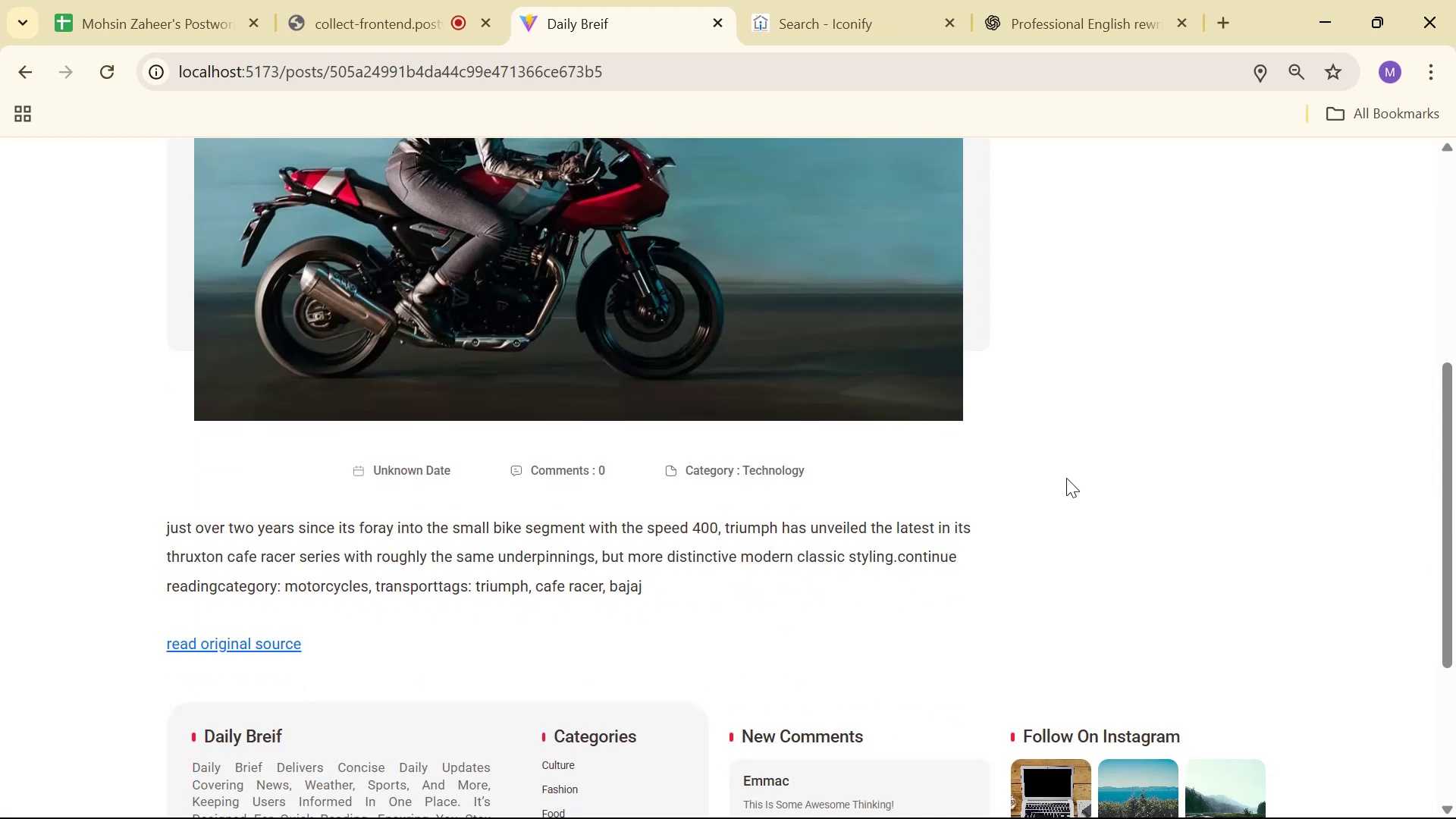 
scroll: coordinate [1123, 485], scroll_direction: up, amount: 1.0
 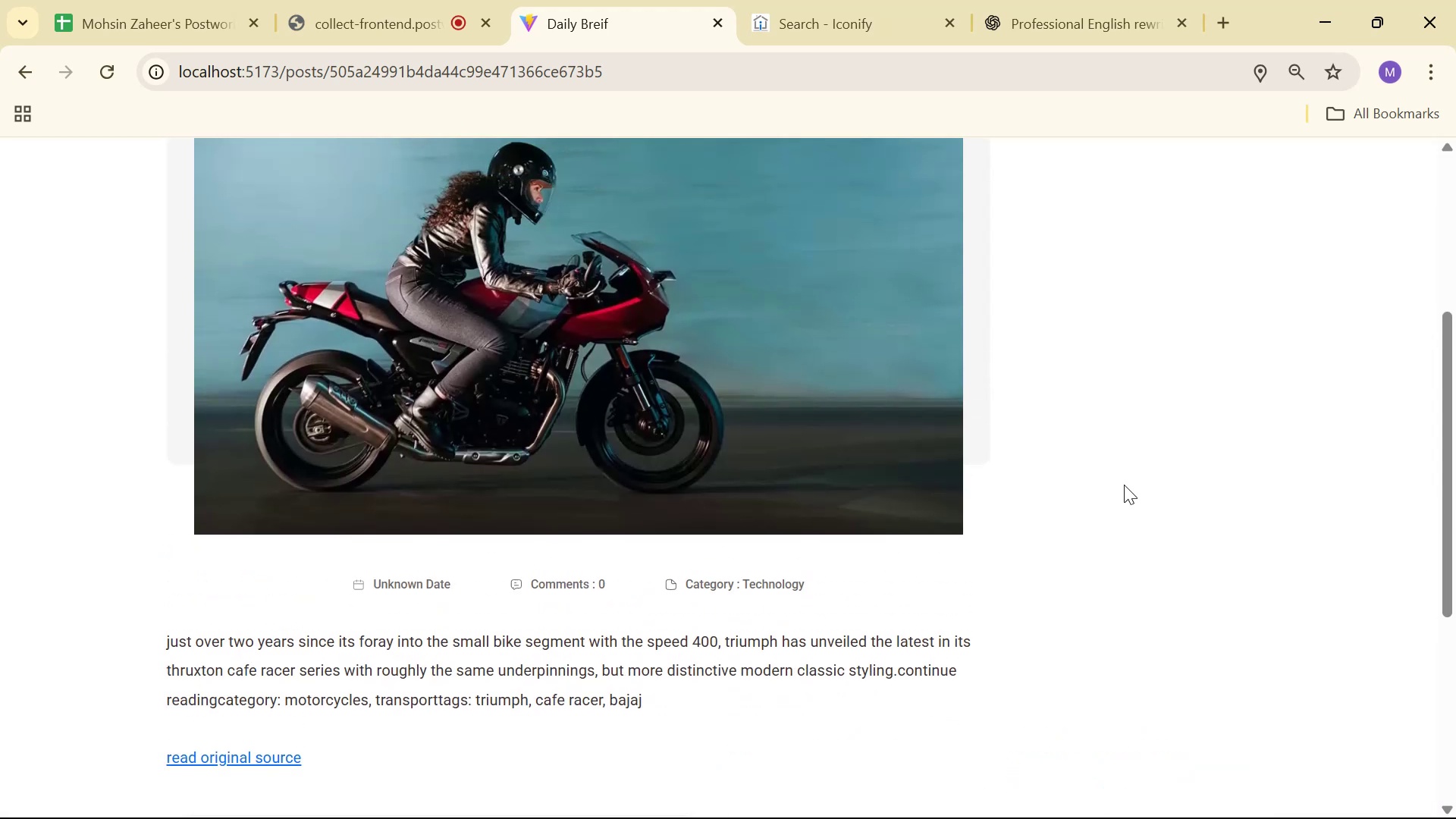 
key(Alt+Tab)
 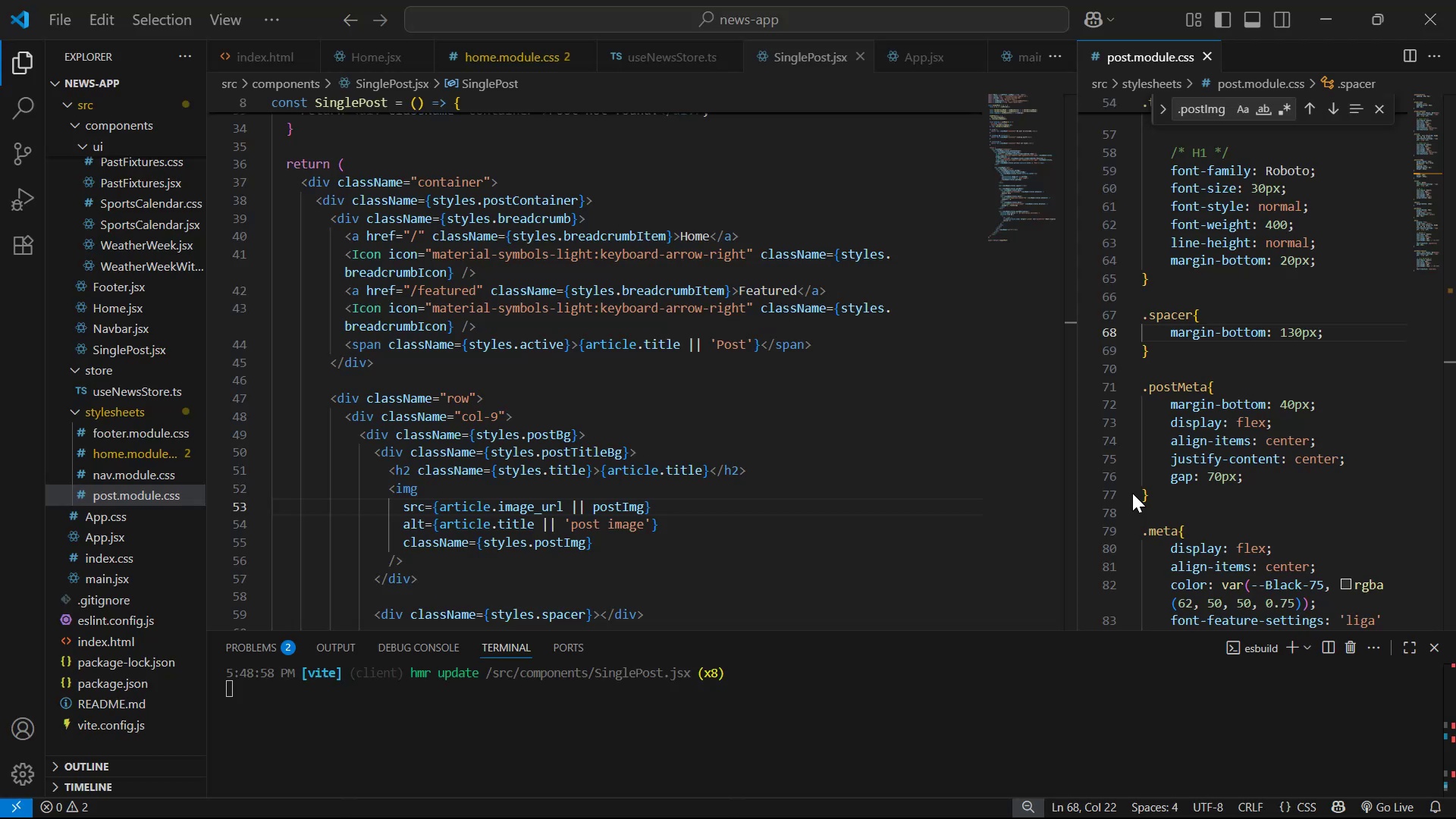 
key(Alt+AltLeft)
 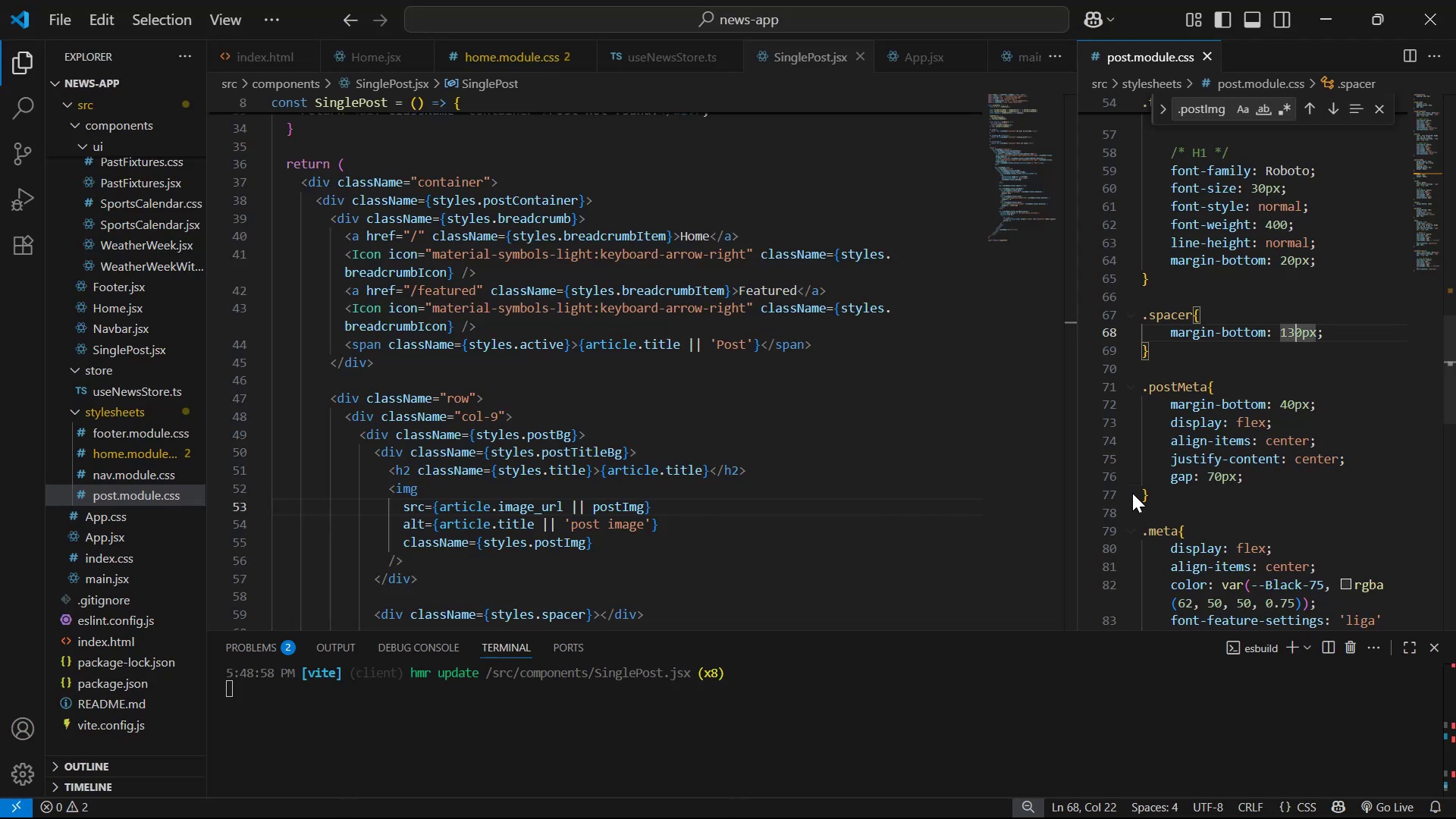 
key(Alt+Tab)
 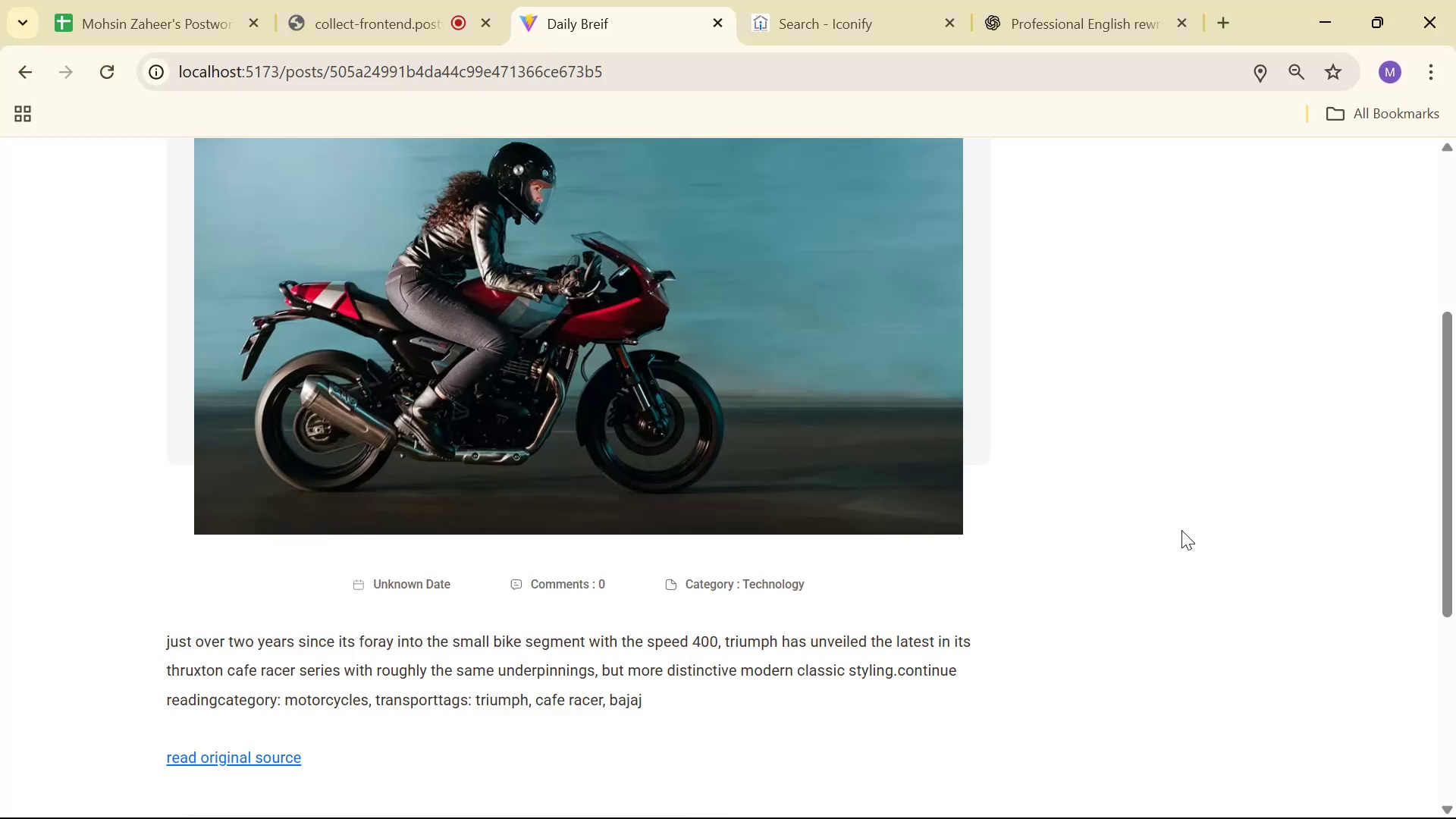 
key(Alt+Tab)
 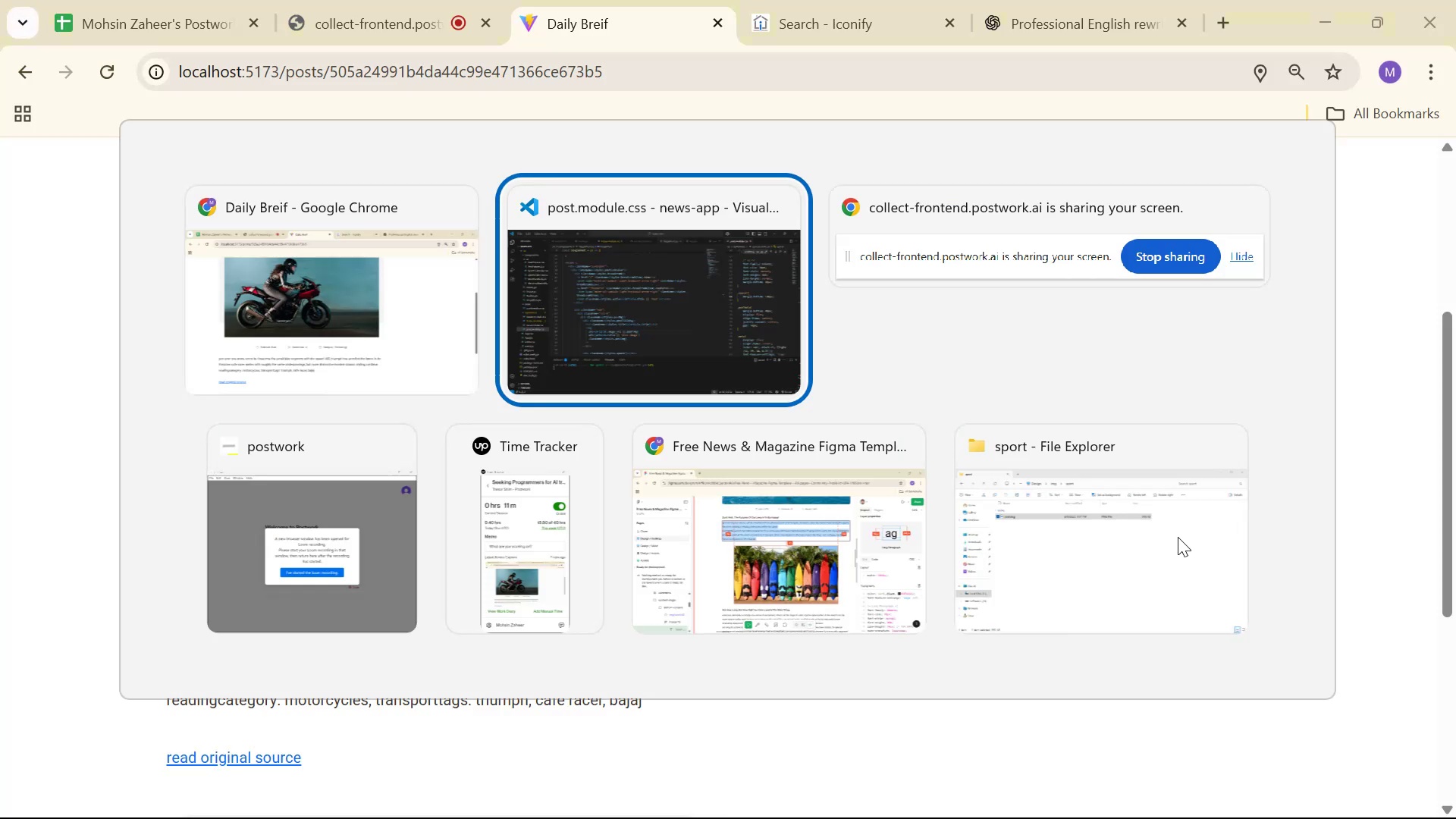 
key(Alt+Tab)
 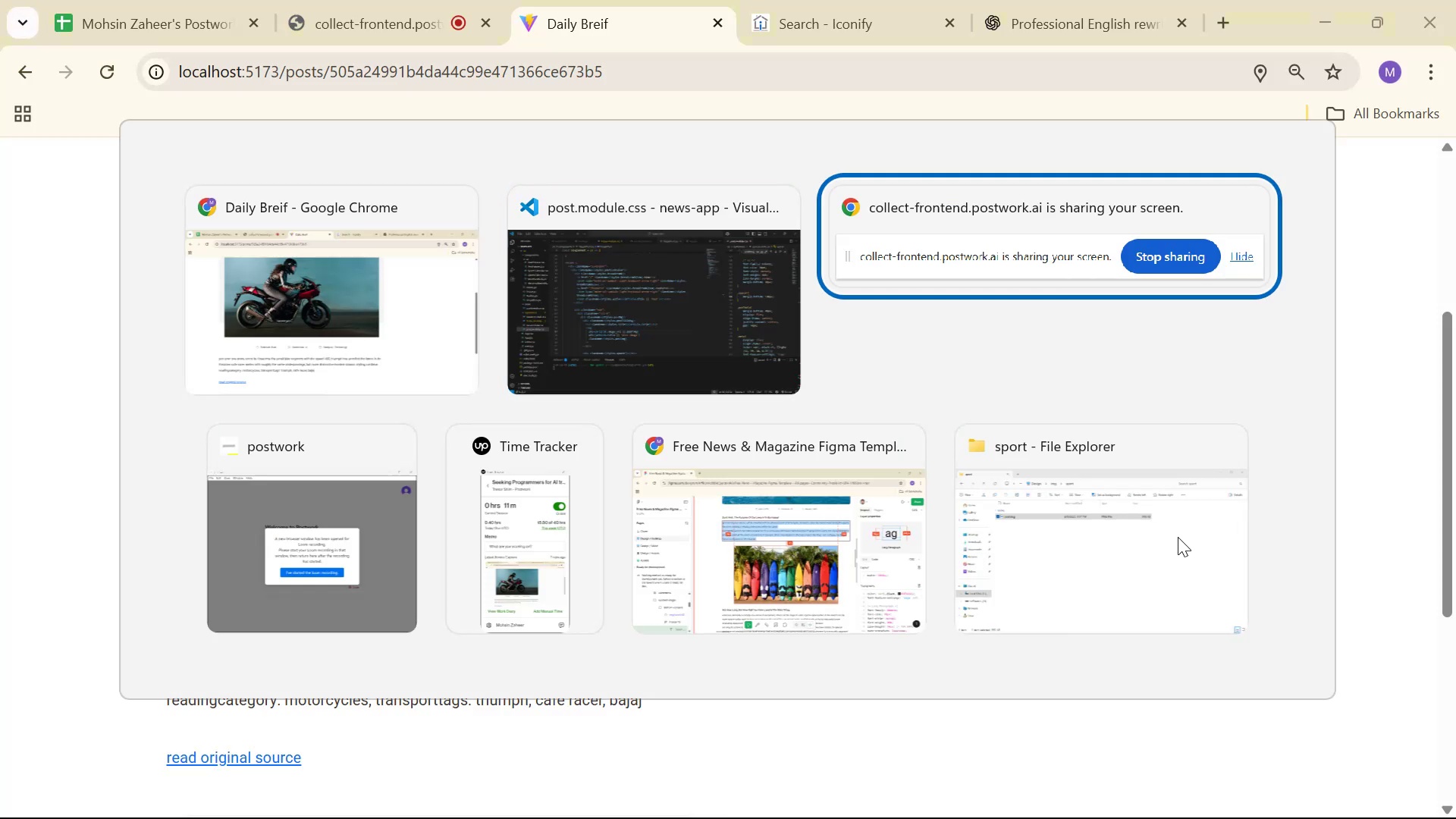 
key(Alt+Tab)
 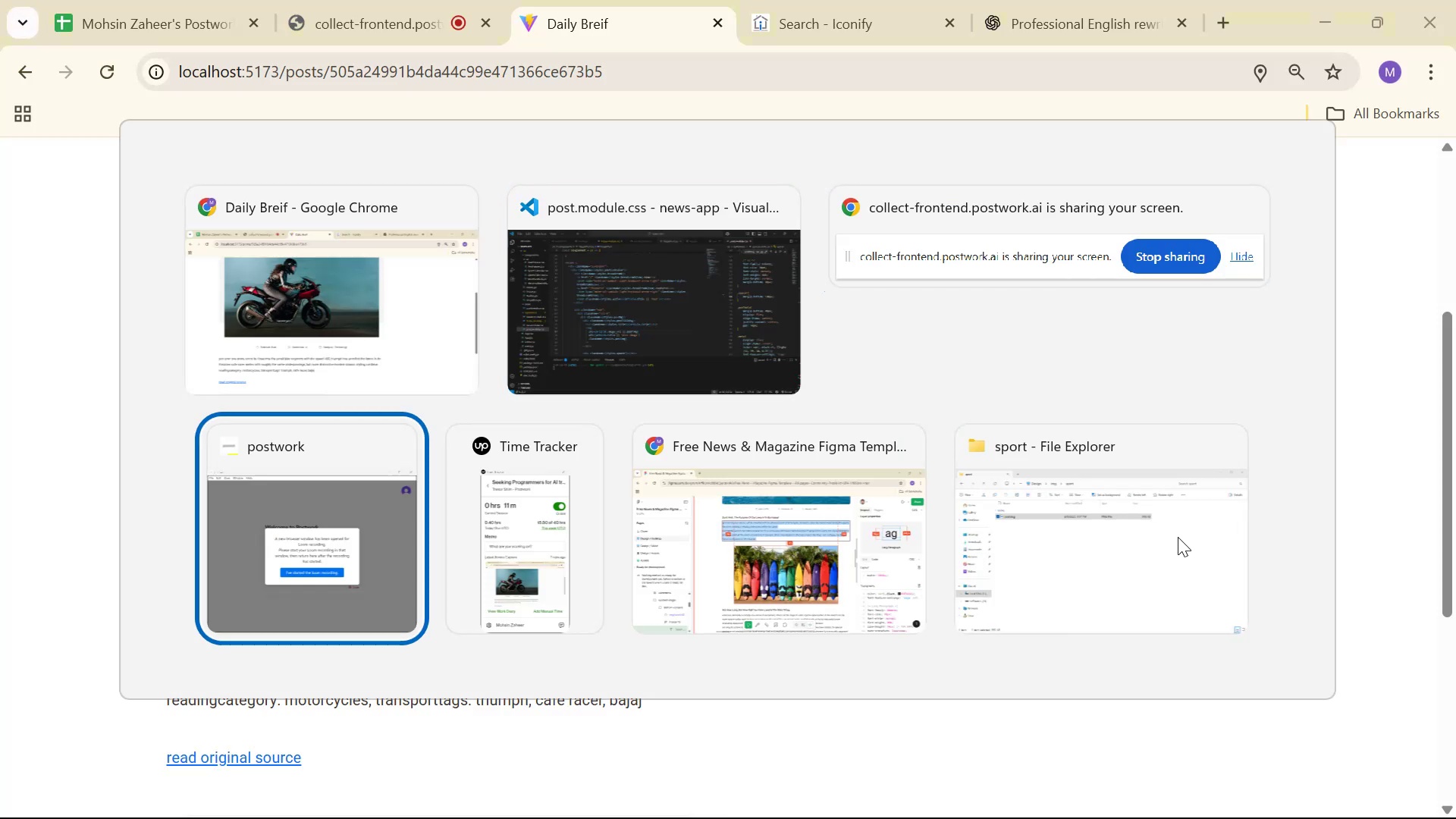 
key(Alt+Tab)
 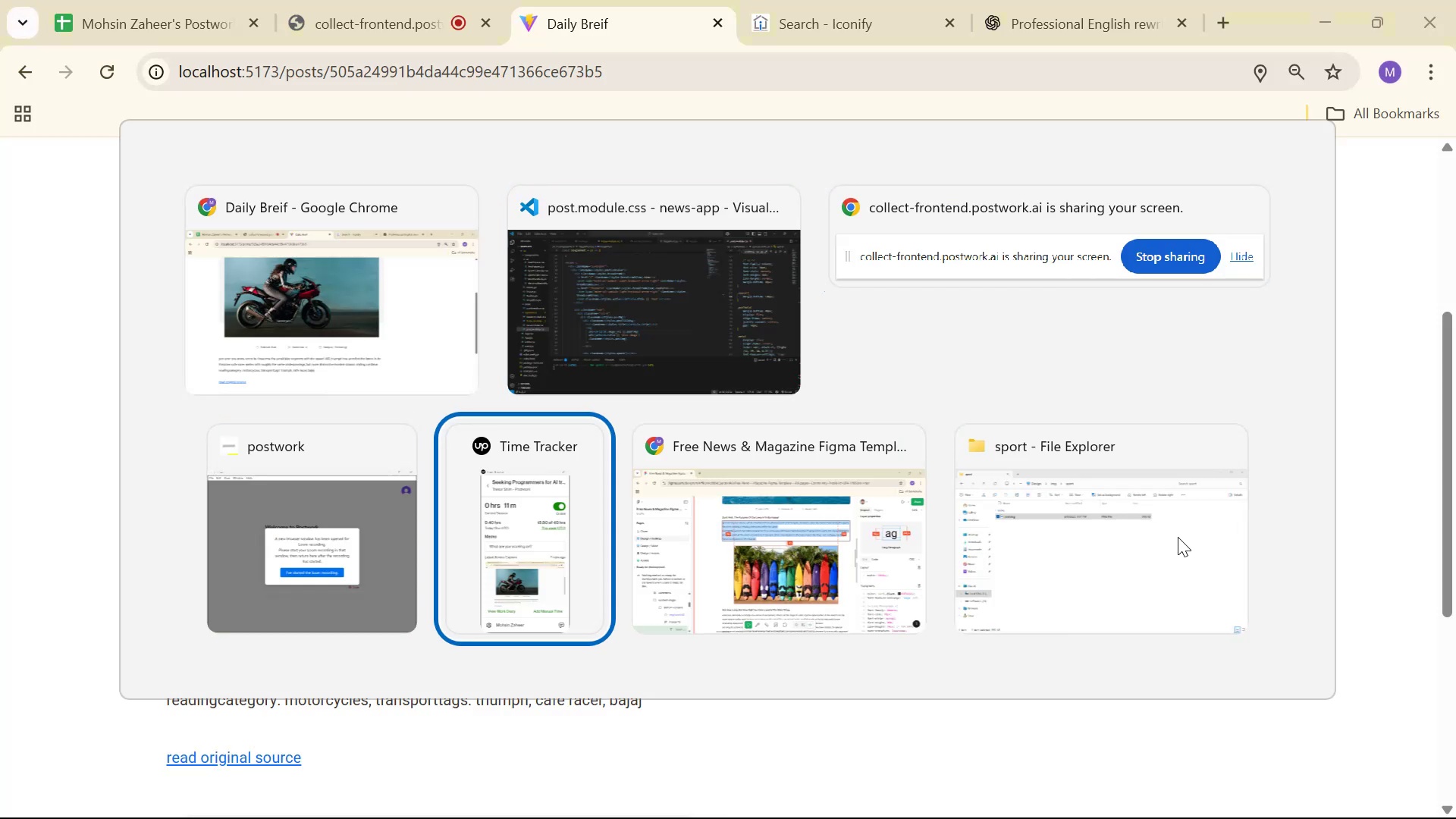 
key(Alt+Tab)
 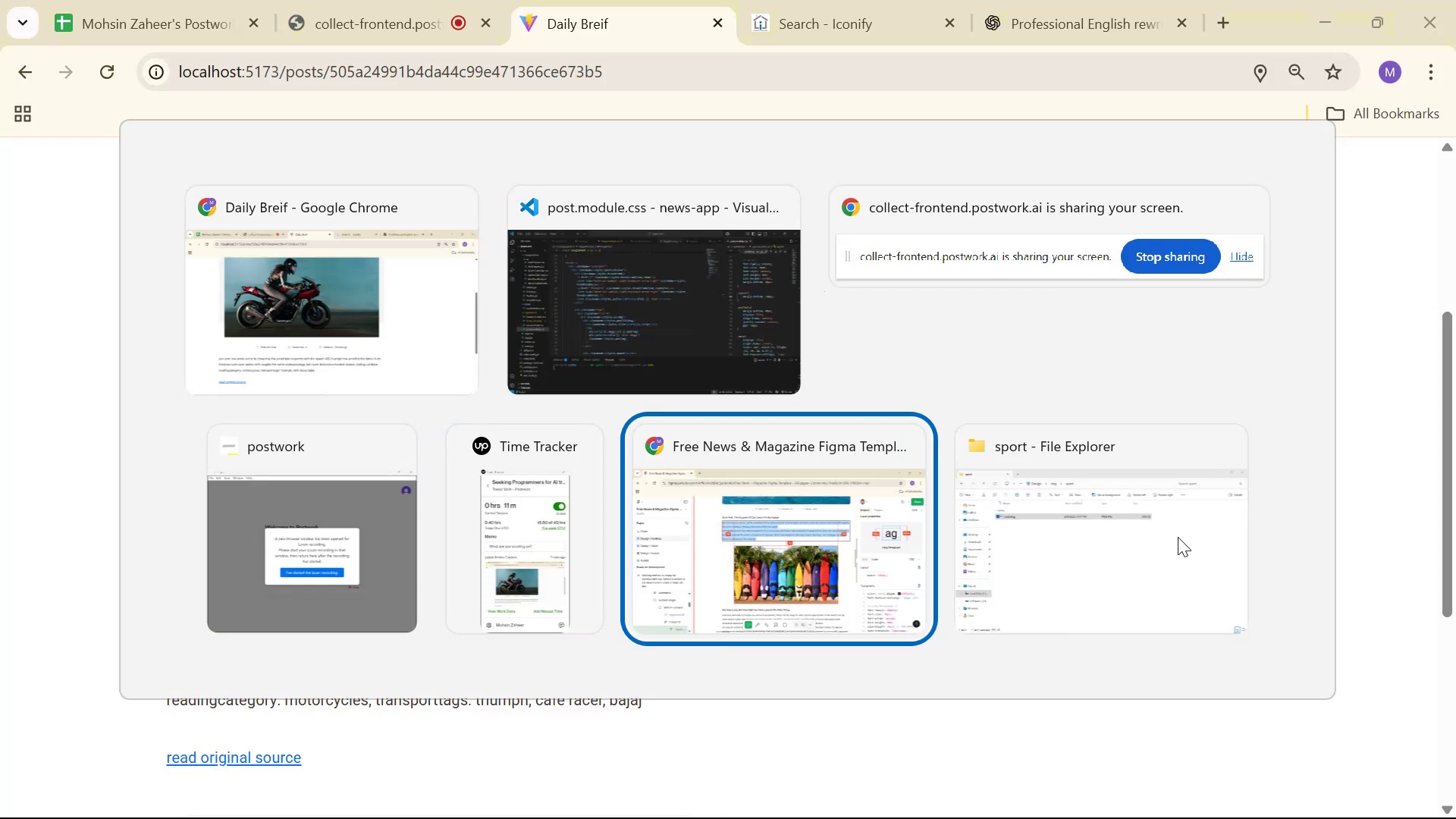 
key(Alt+Tab)
 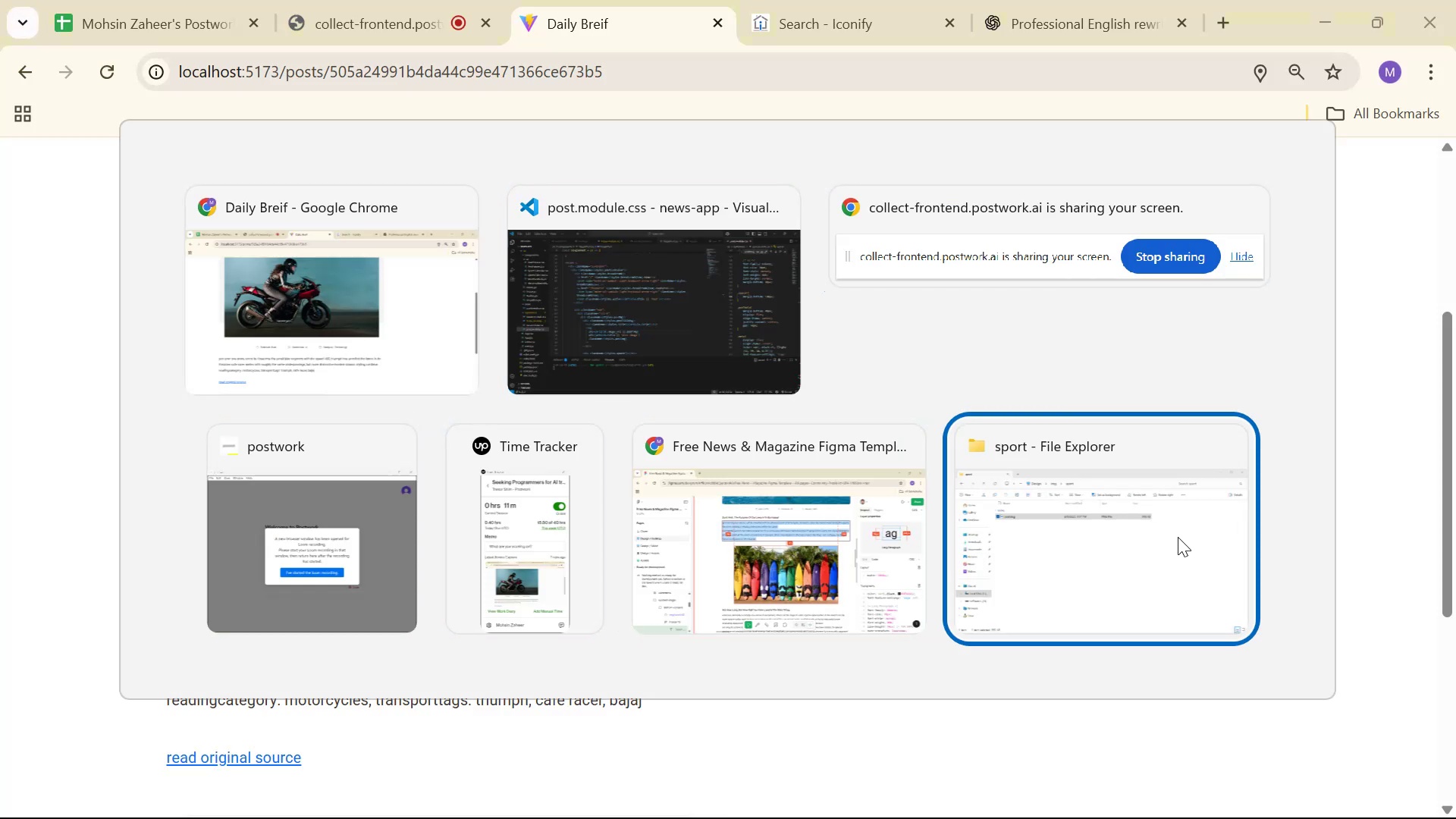 
key(Alt+Tab)
 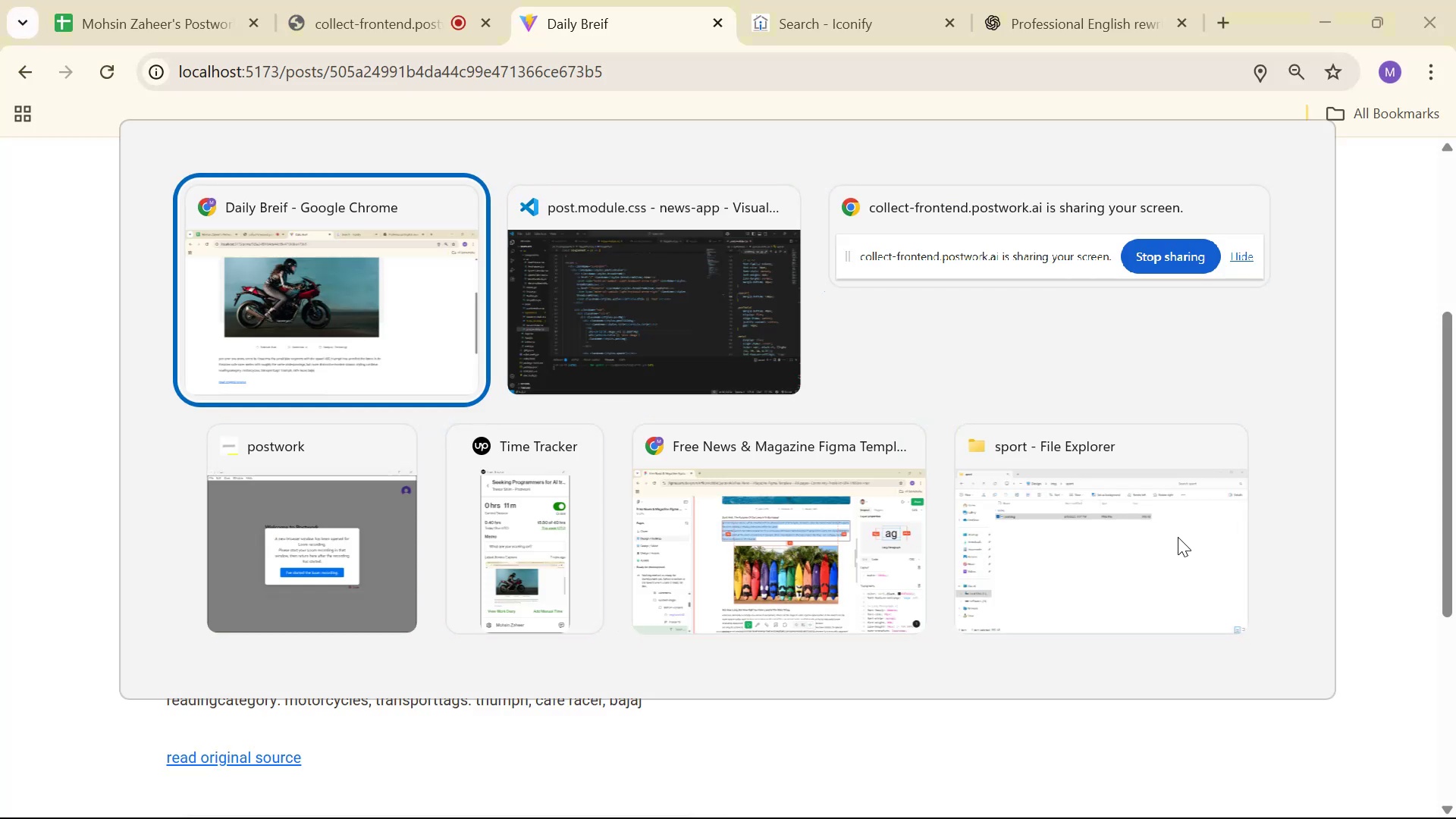 
key(Alt+Tab)
 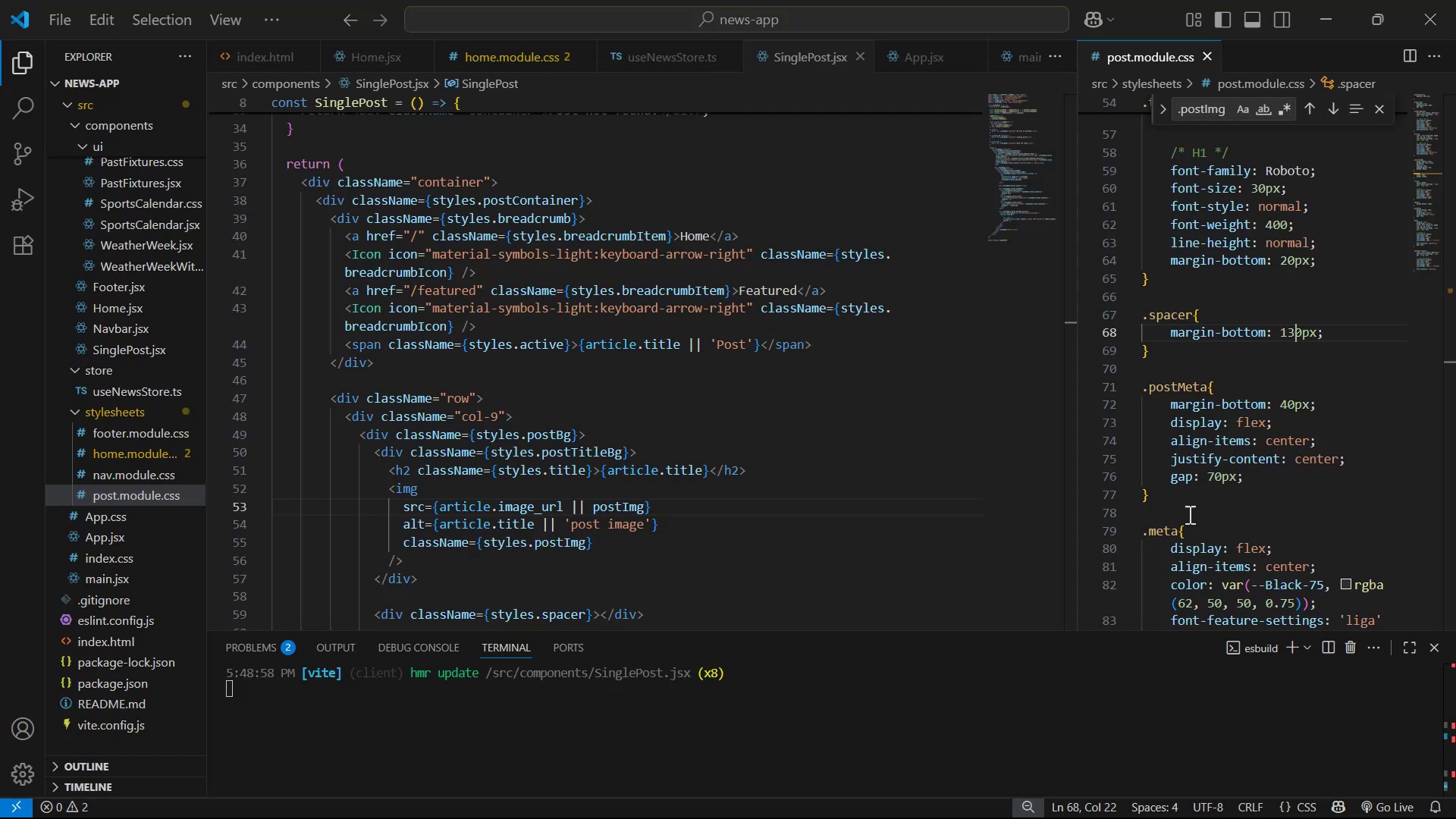 
scroll: coordinate [1228, 465], scroll_direction: up, amount: 2.0
 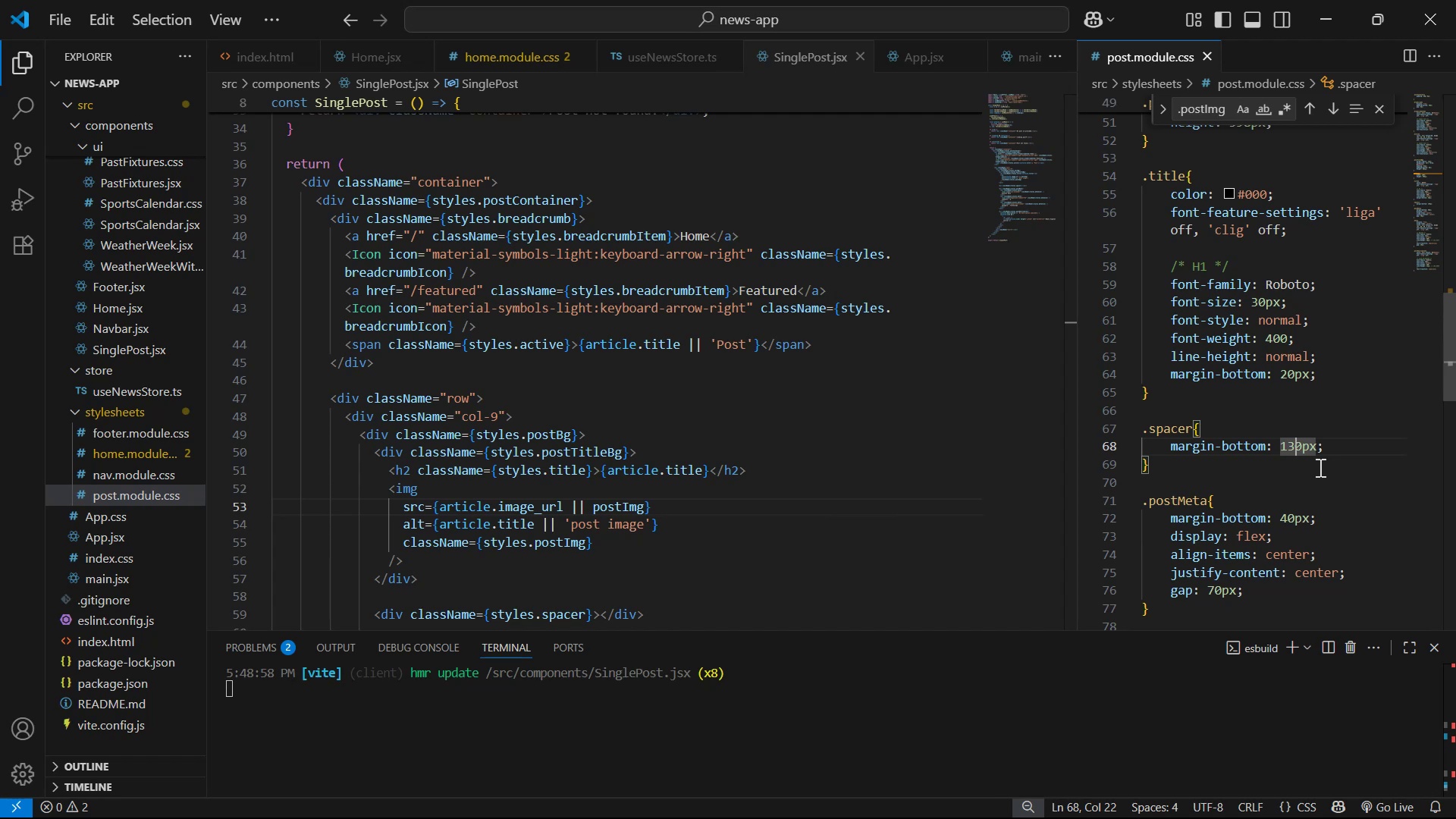 
key(Backspace)
 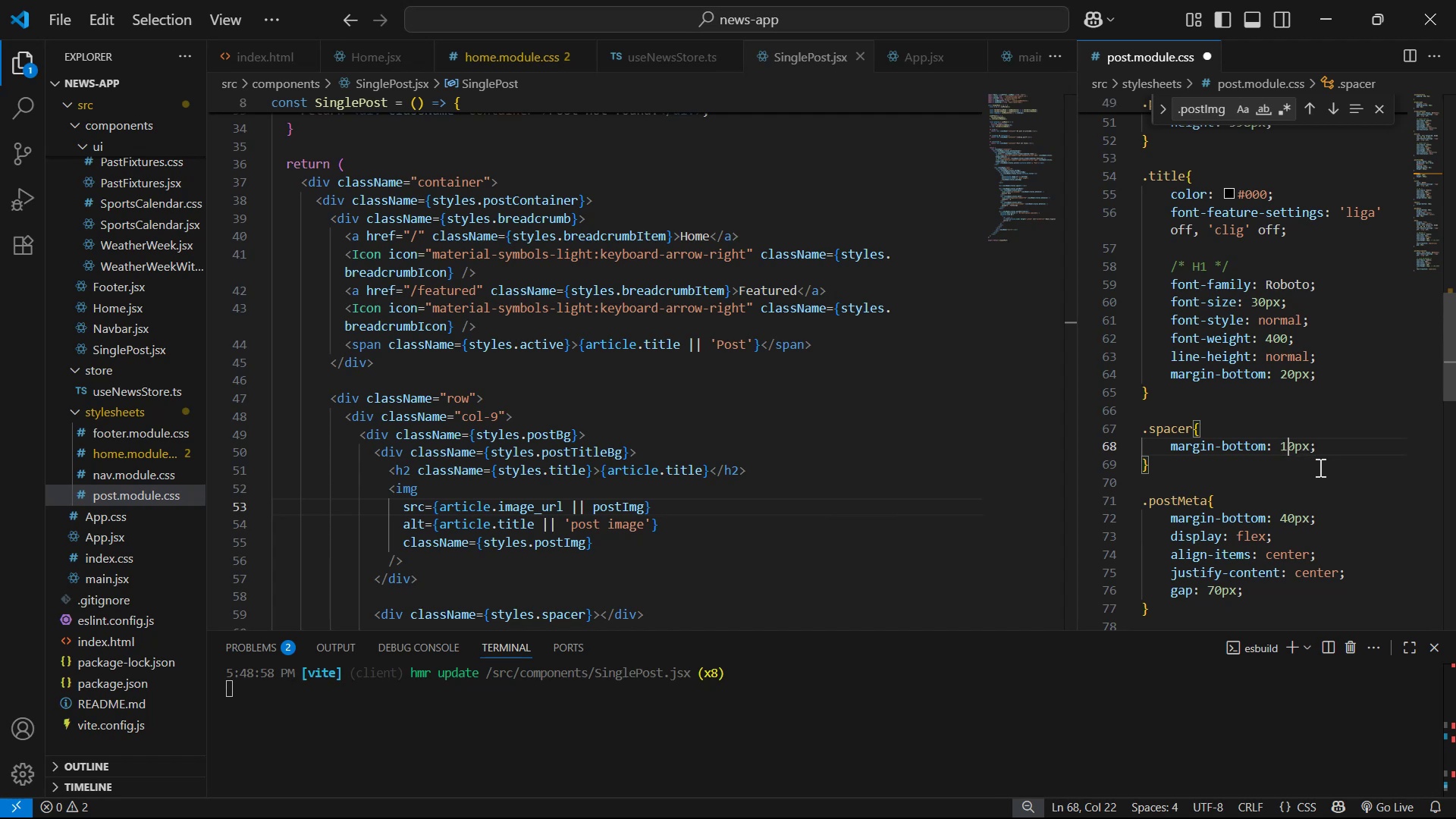 
key(2)
 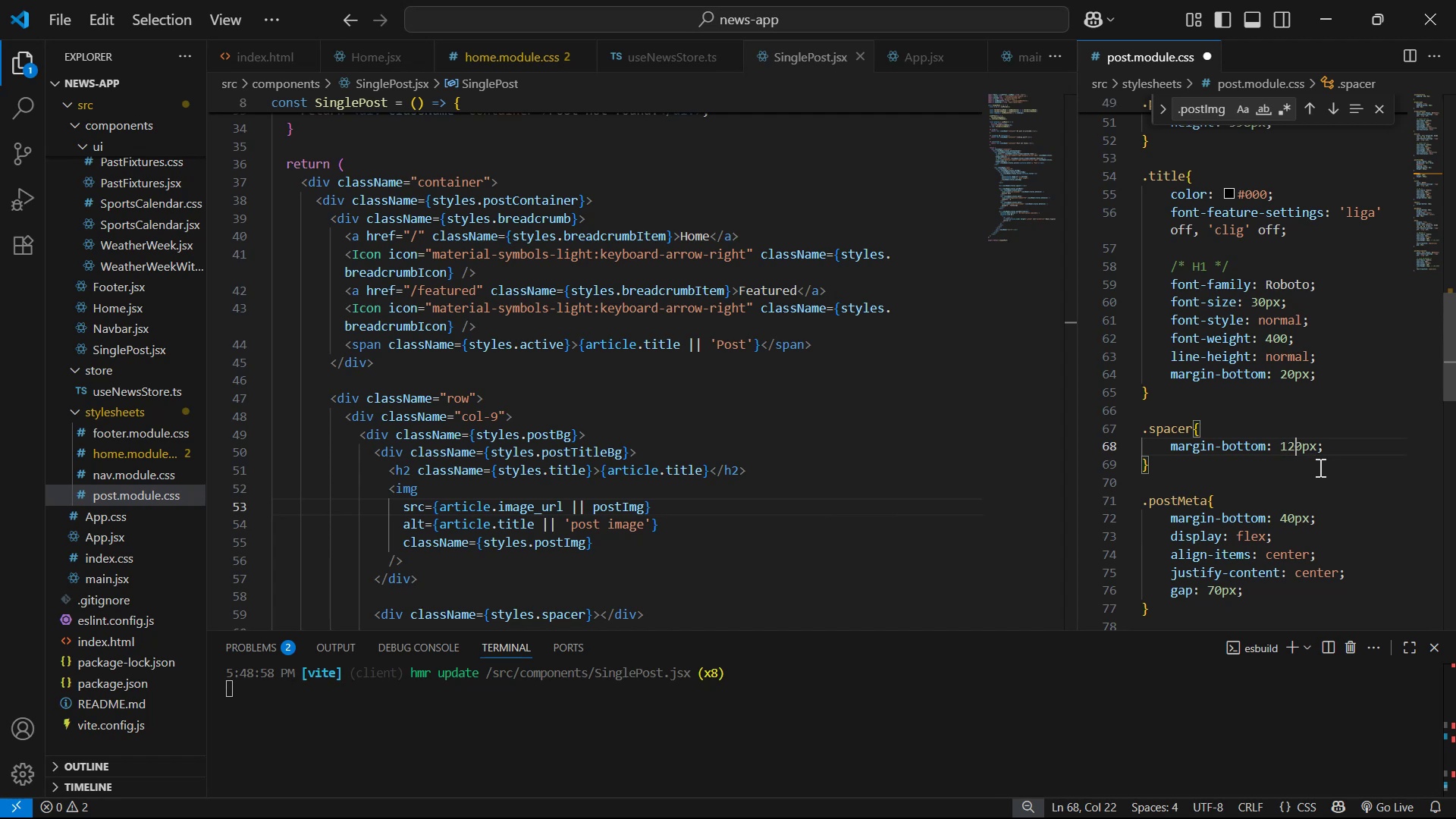 
key(Control+S)
 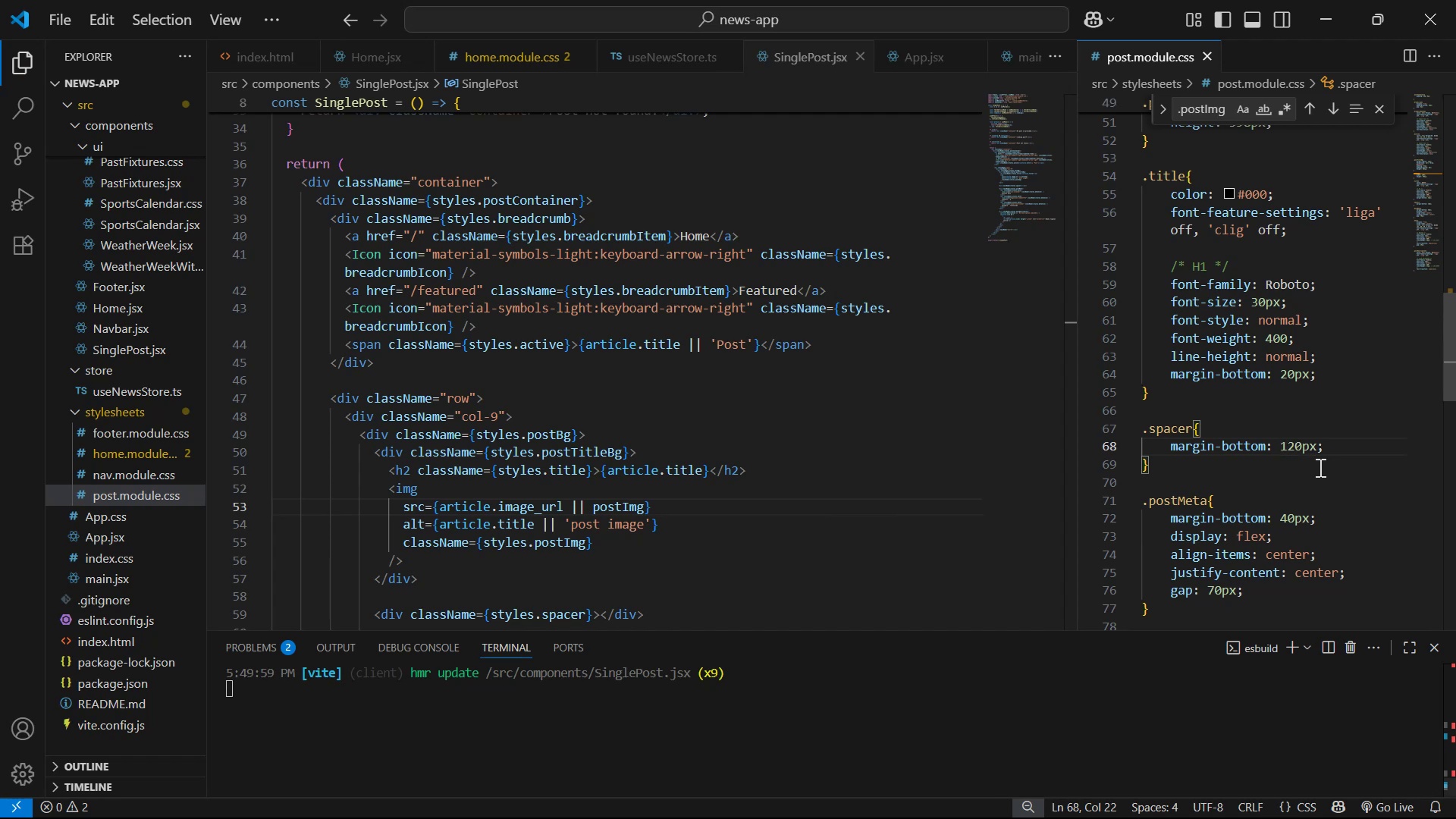 
key(Alt+AltLeft)
 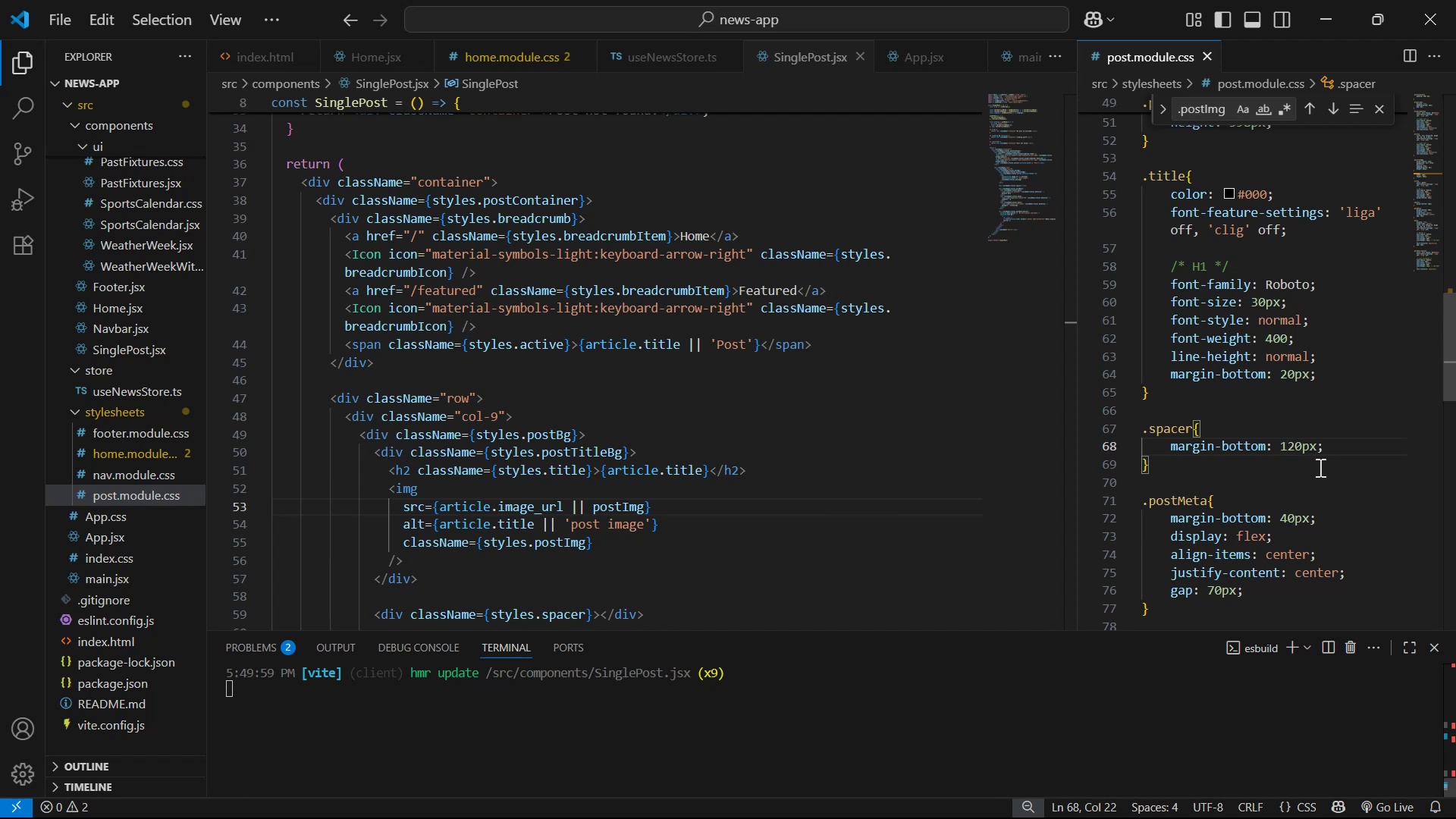 
key(Alt+Tab)
 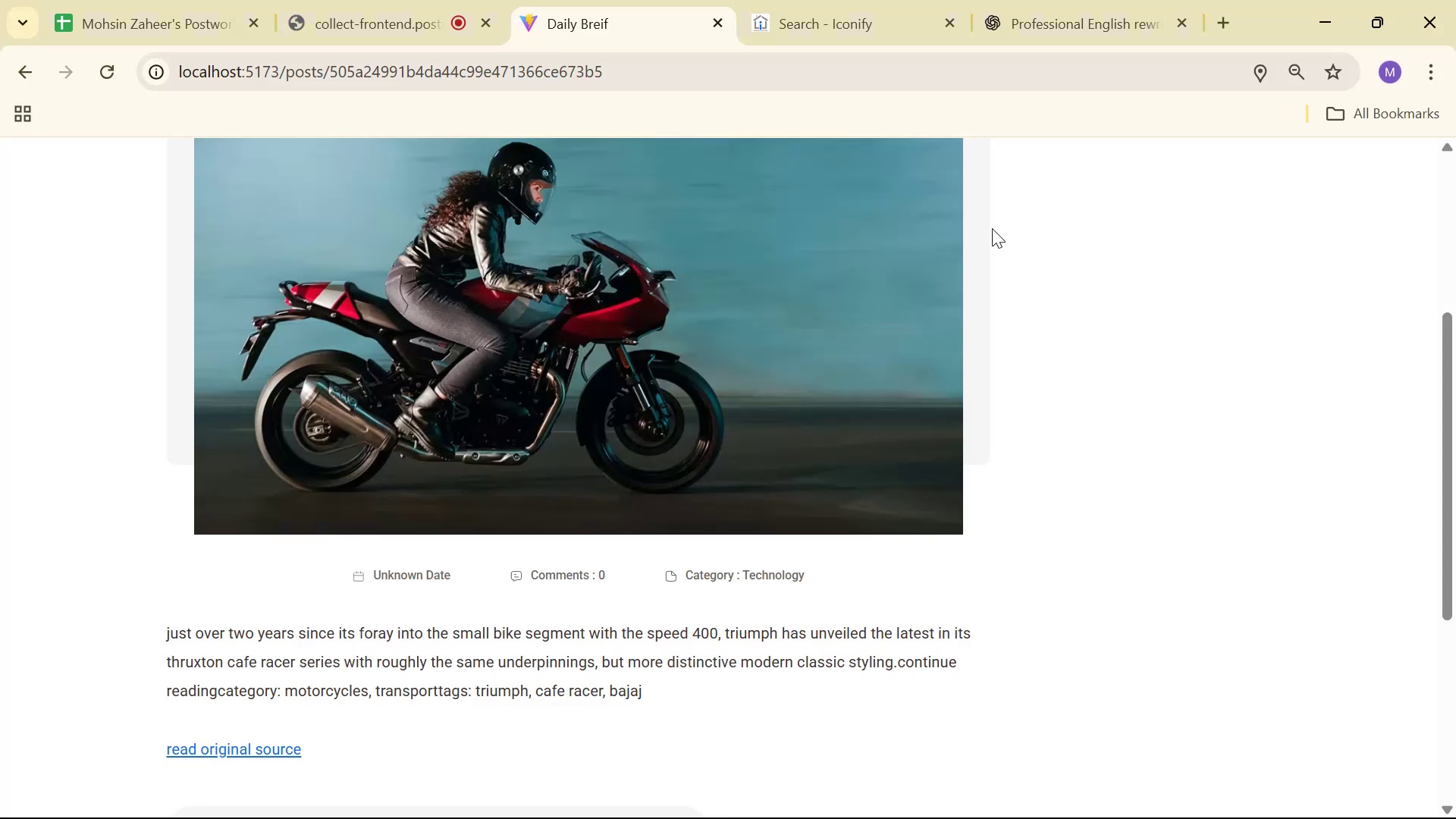 
scroll: coordinate [978, 275], scroll_direction: up, amount: 2.0
 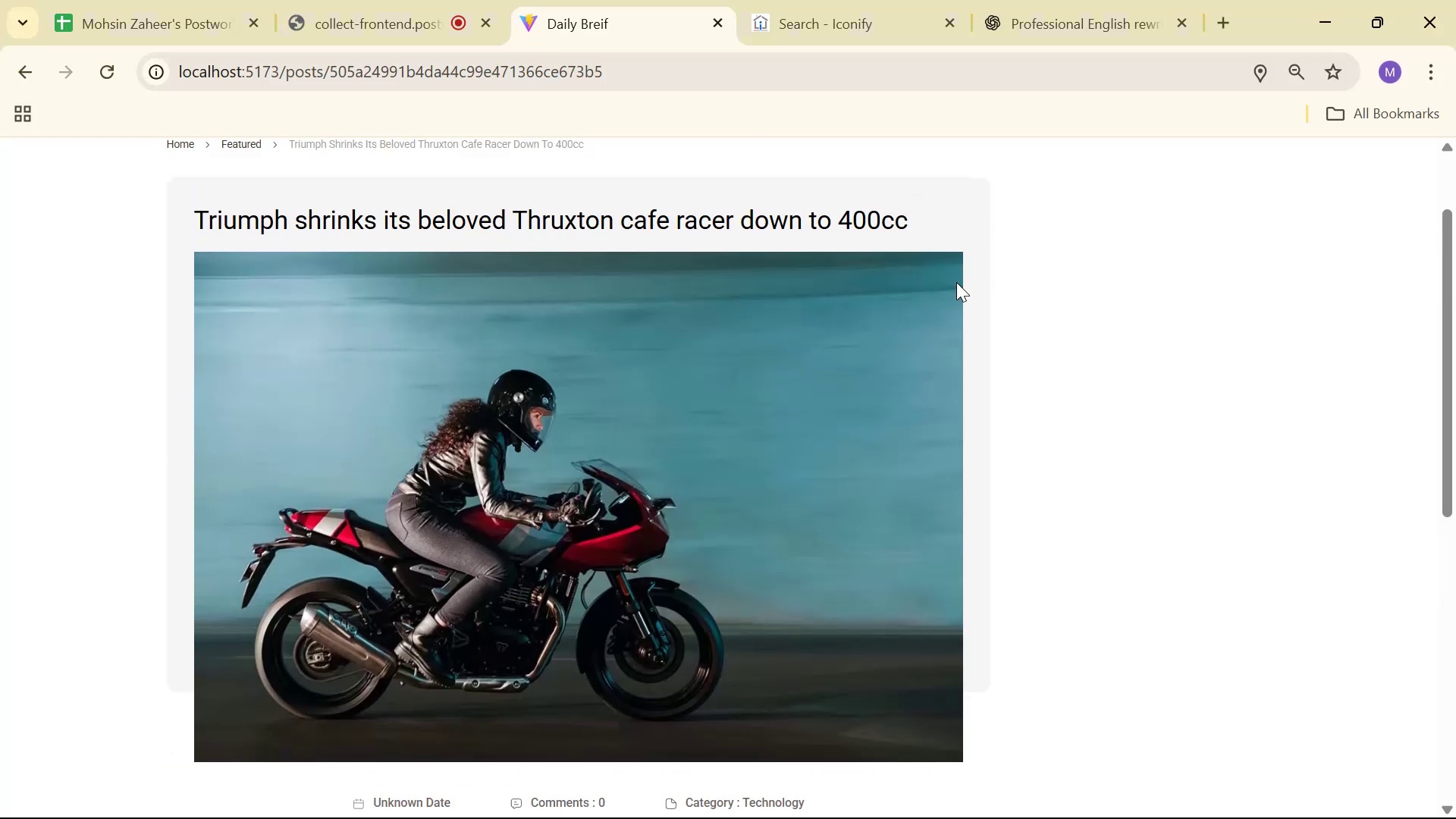 
key(Alt+AltLeft)
 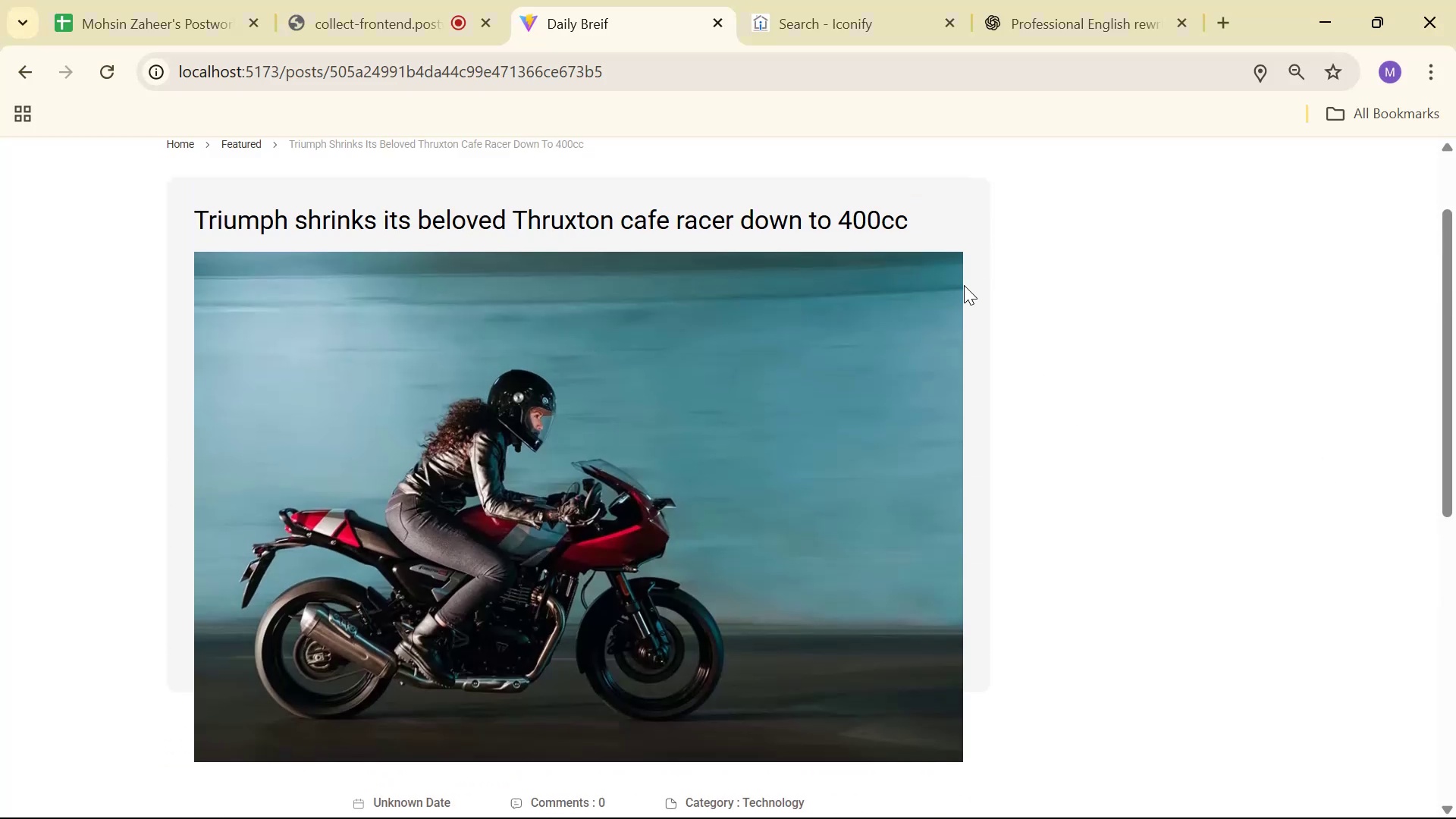 
key(Alt+Tab)
 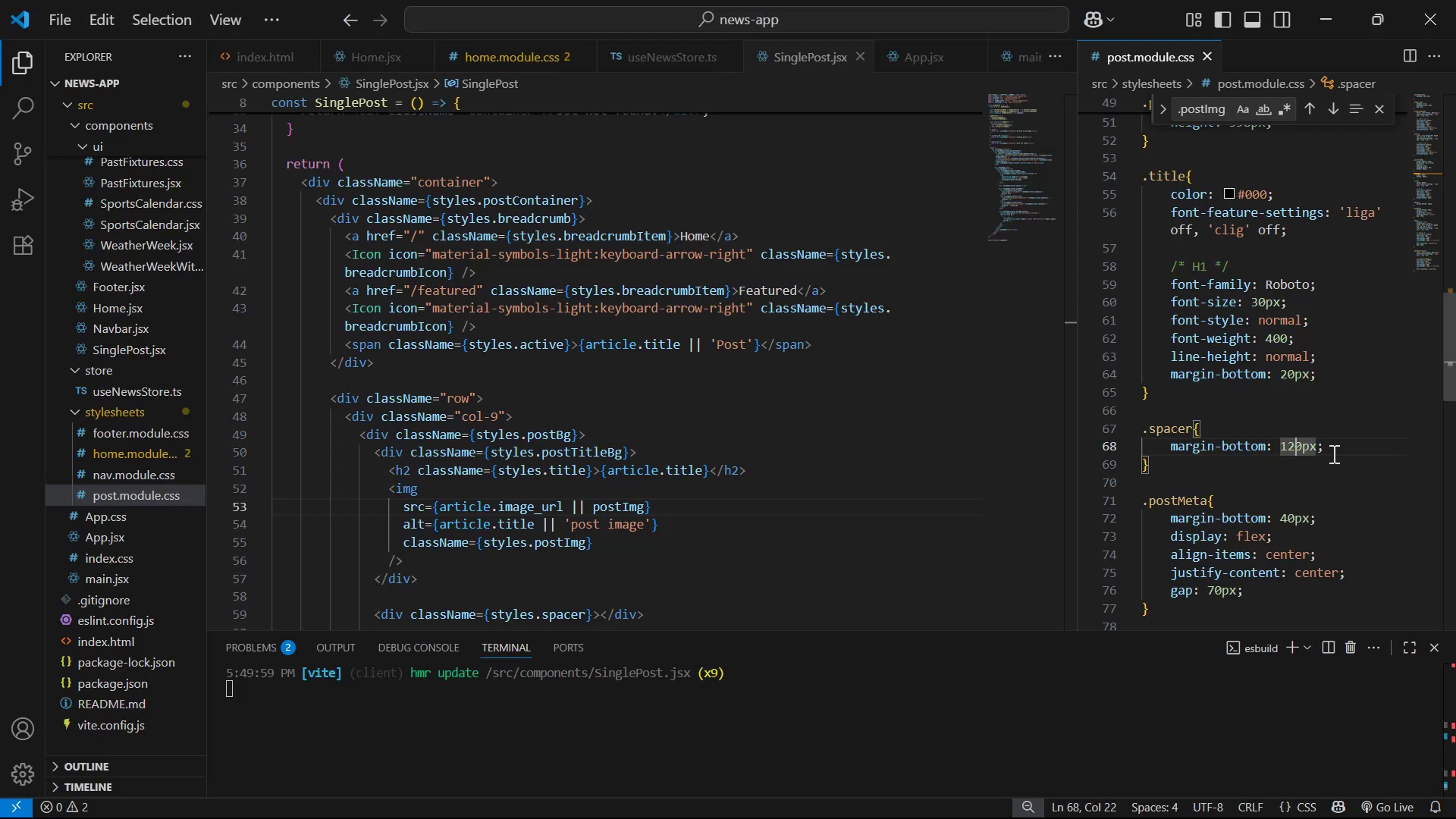 
key(Control+S)
 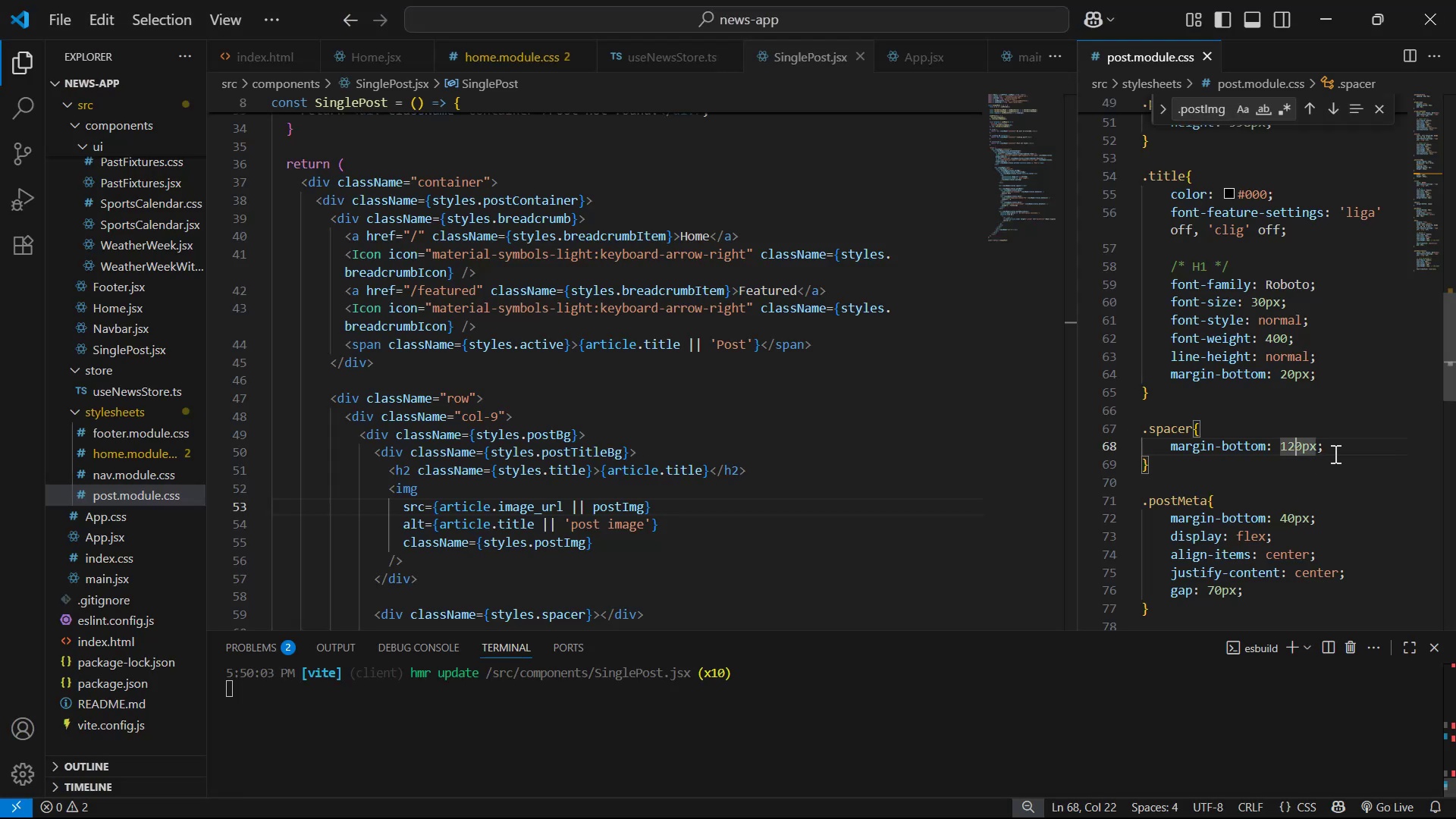 
key(Alt+AltLeft)
 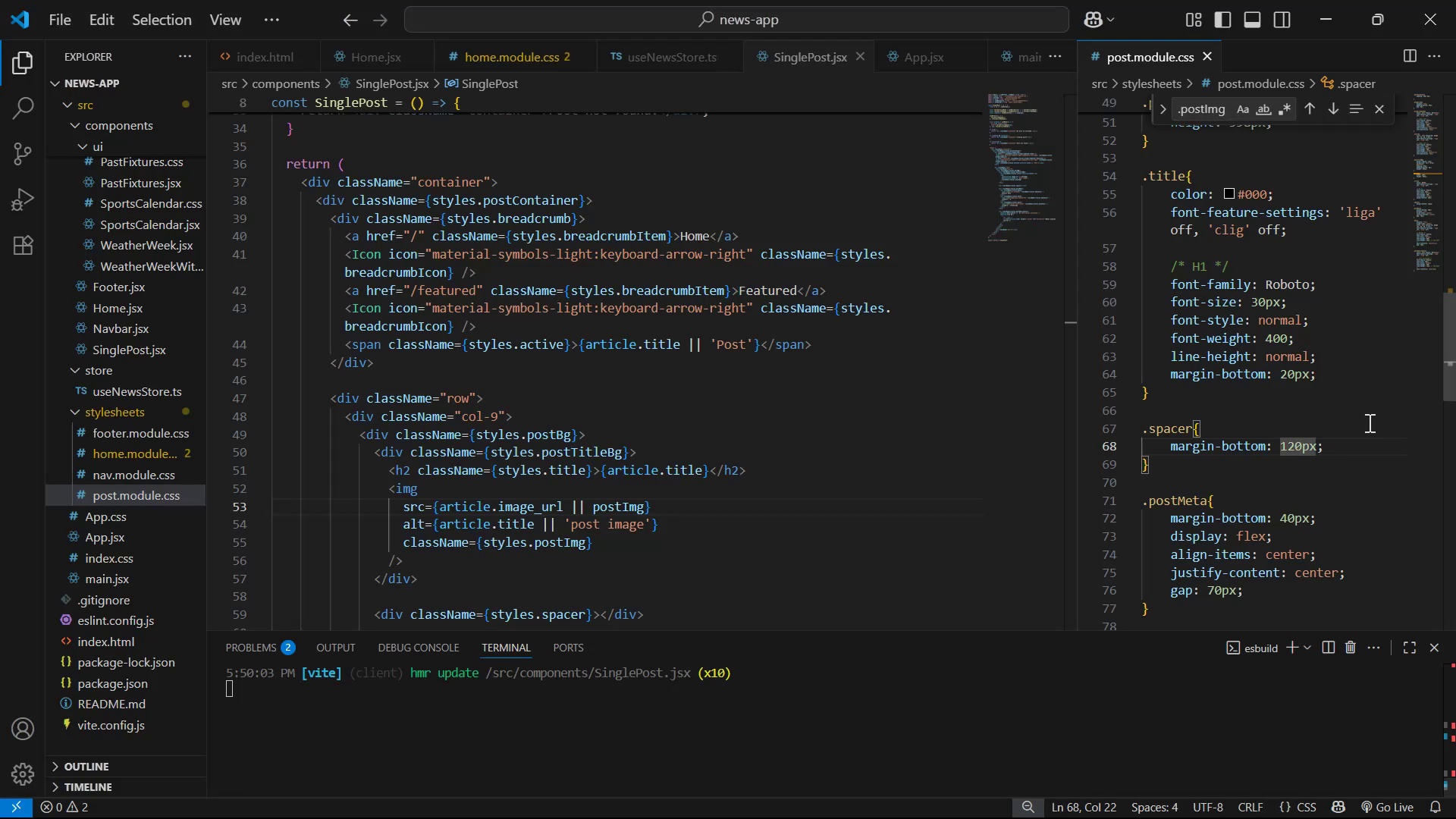 
key(Alt+Tab)
 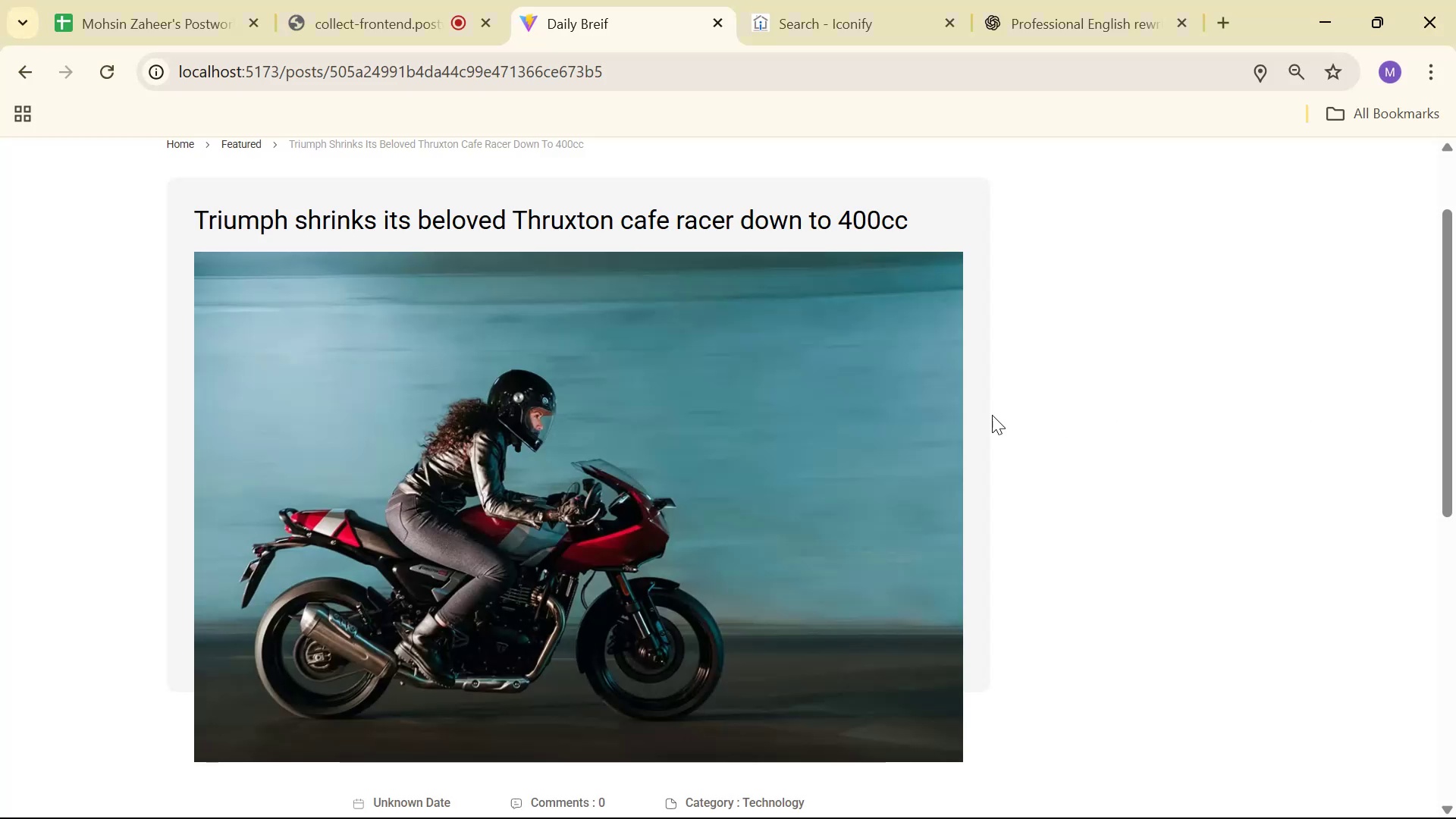 
scroll: coordinate [938, 400], scroll_direction: down, amount: 2.0
 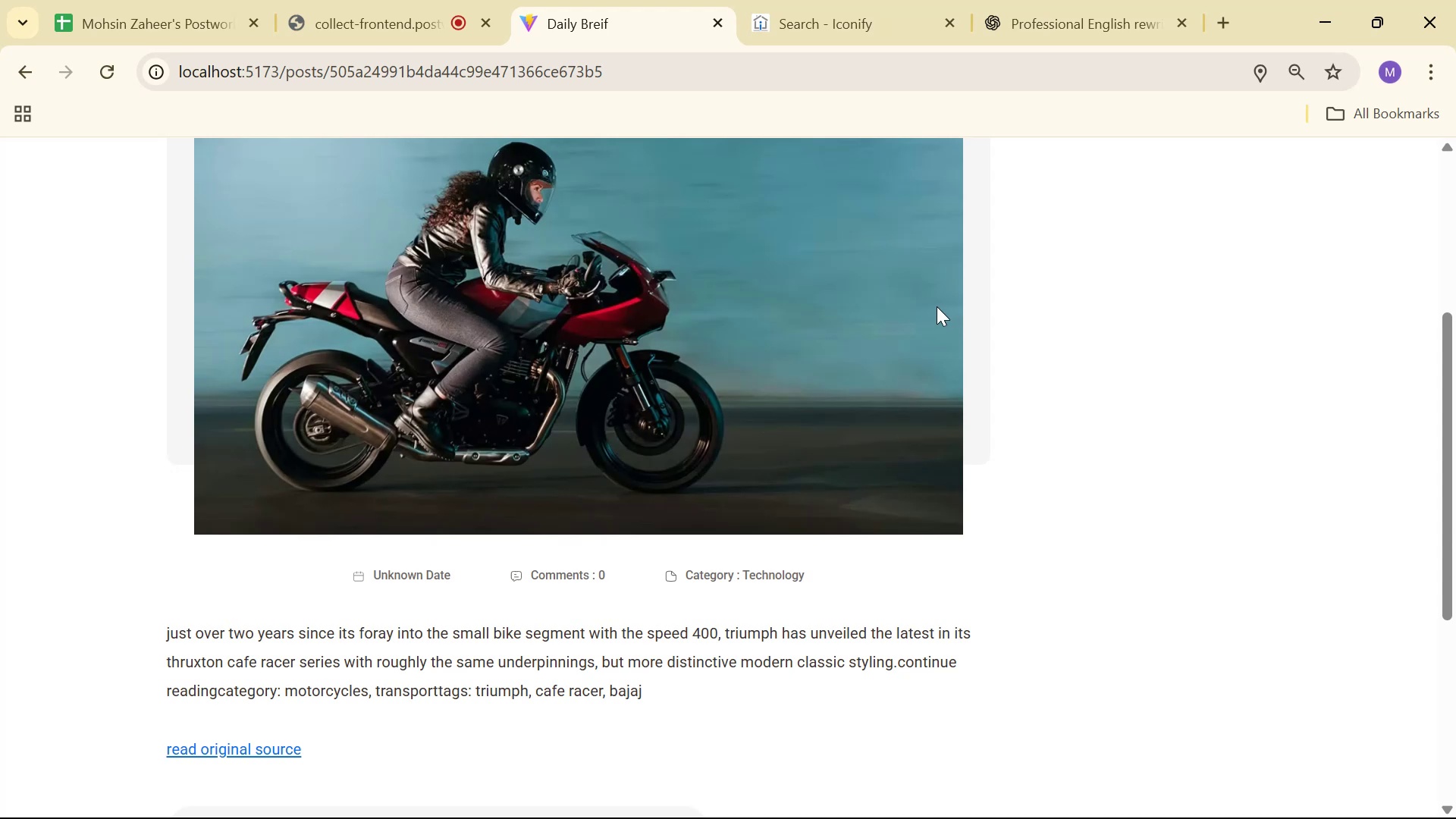 
scroll: coordinate [223, 179], scroll_direction: up, amount: 4.0
 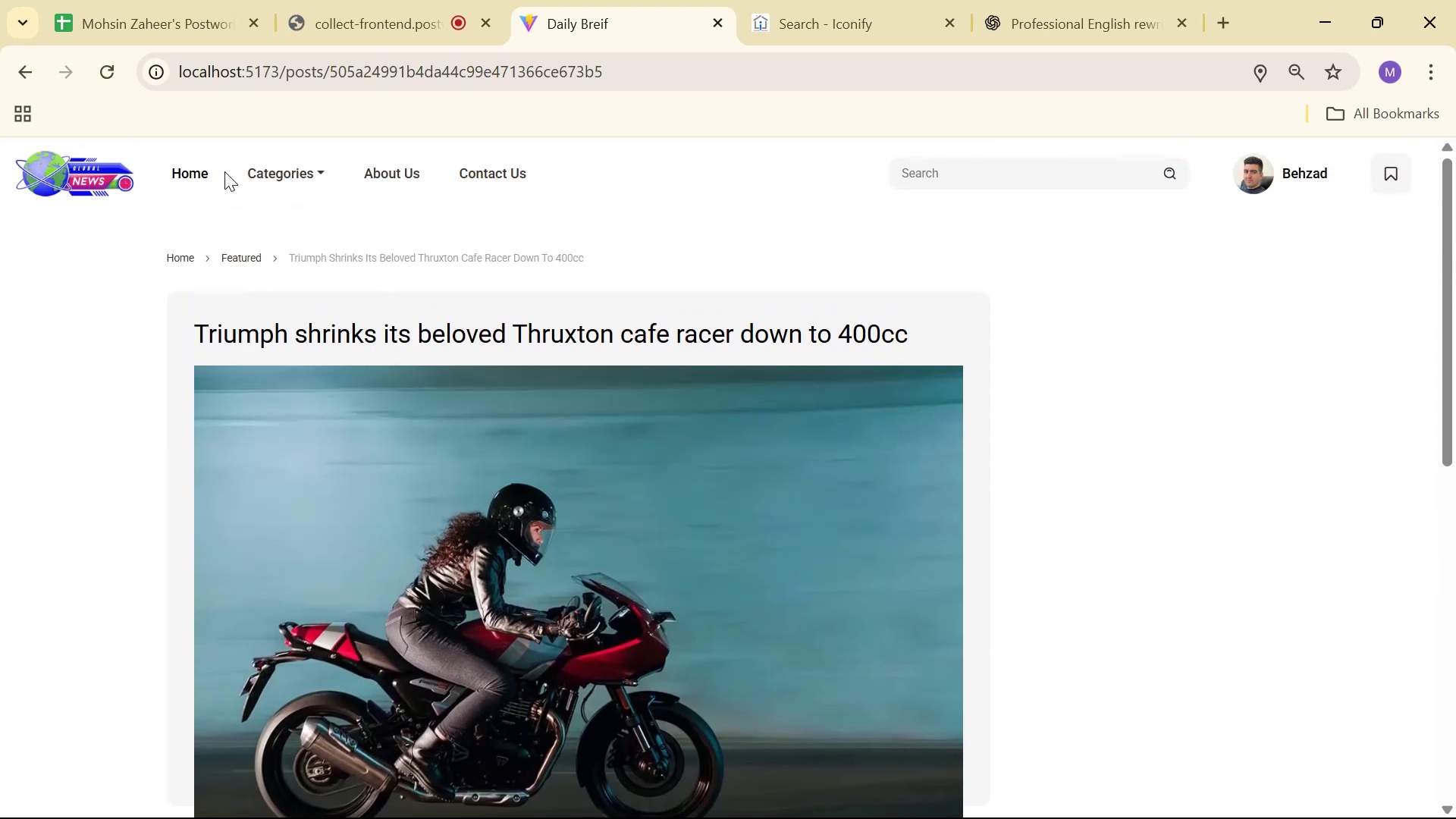 
left_click([210, 171])
 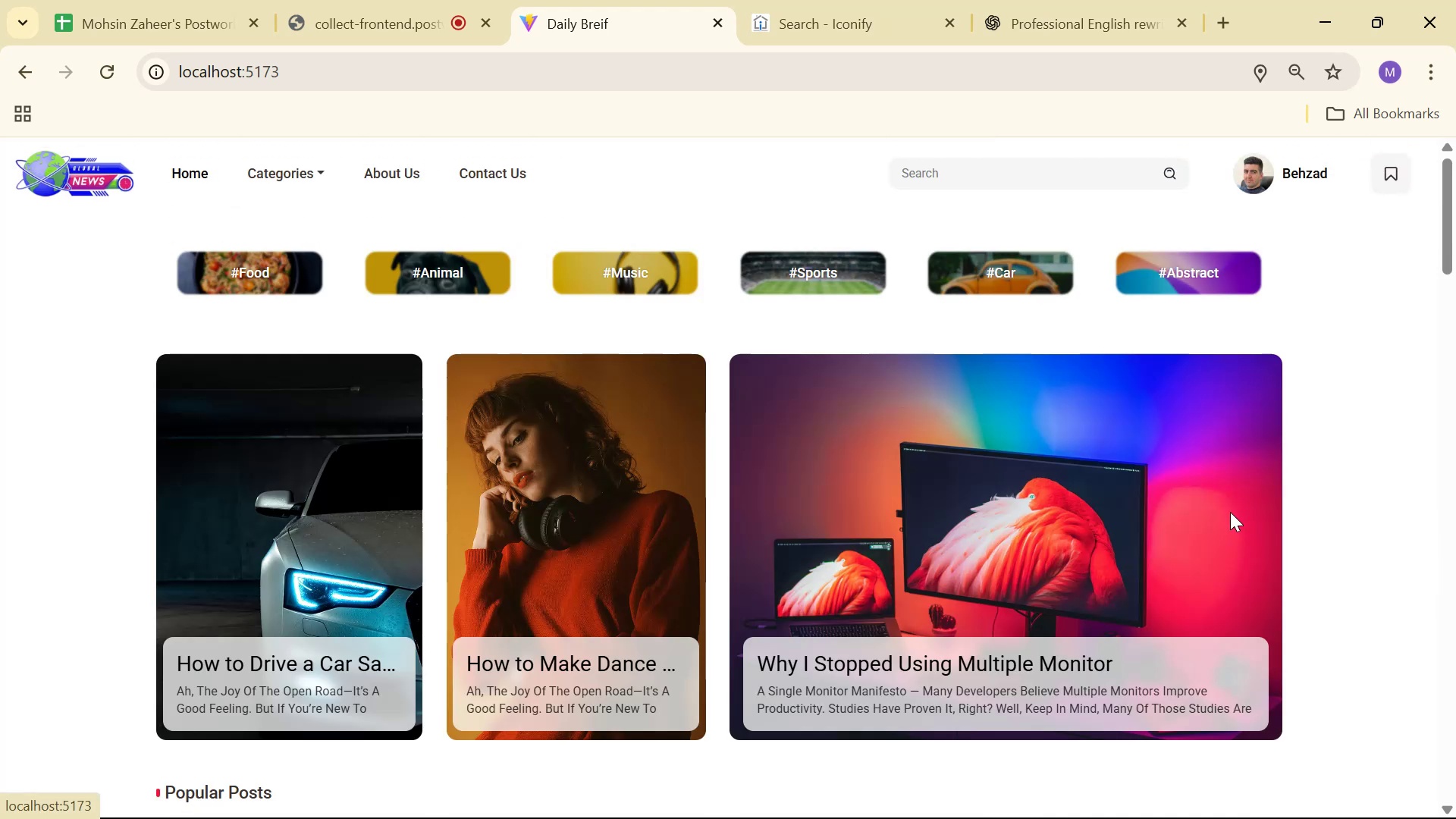 
scroll: coordinate [1197, 531], scroll_direction: down, amount: 6.0
 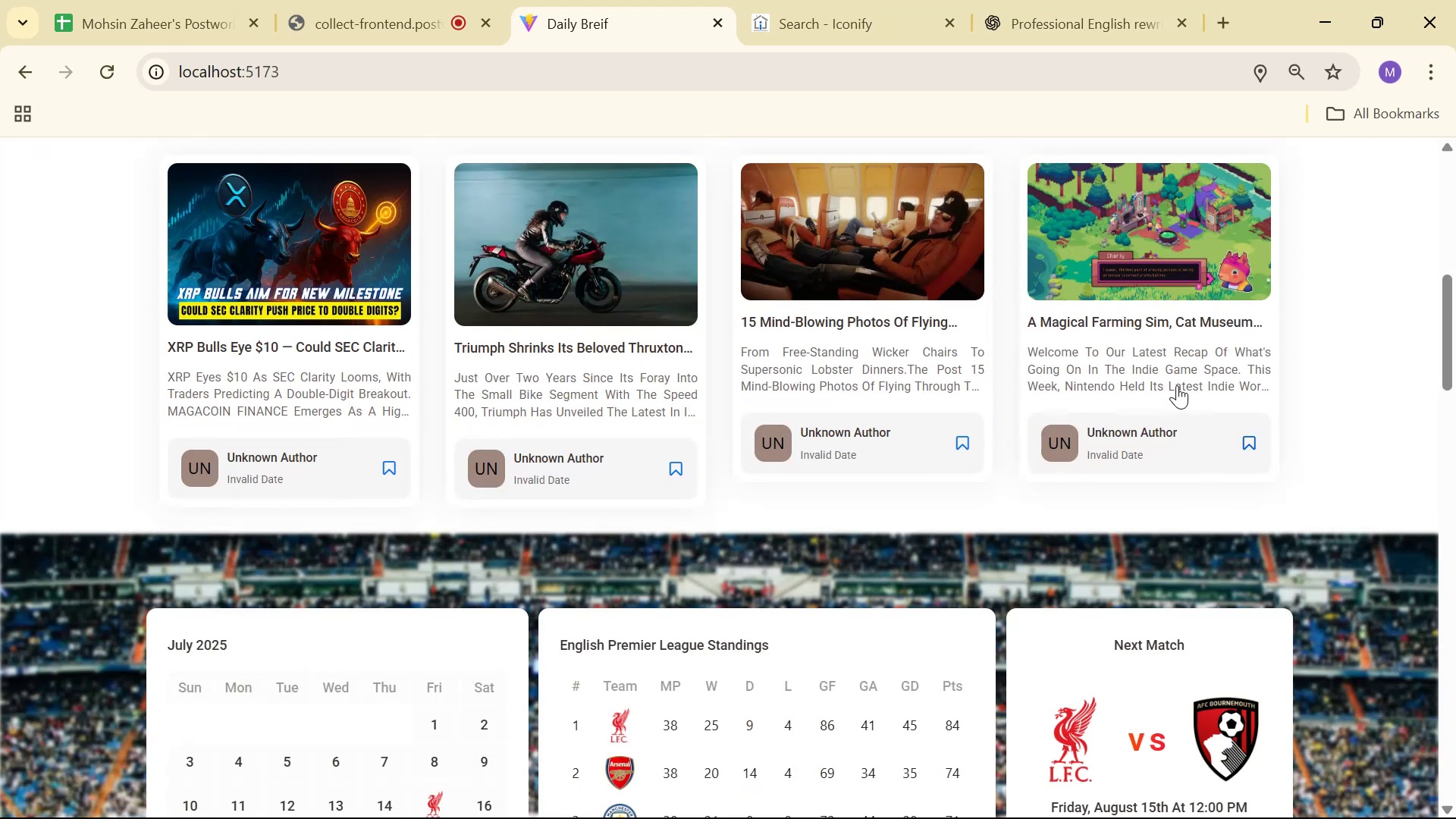 
left_click([1160, 314])
 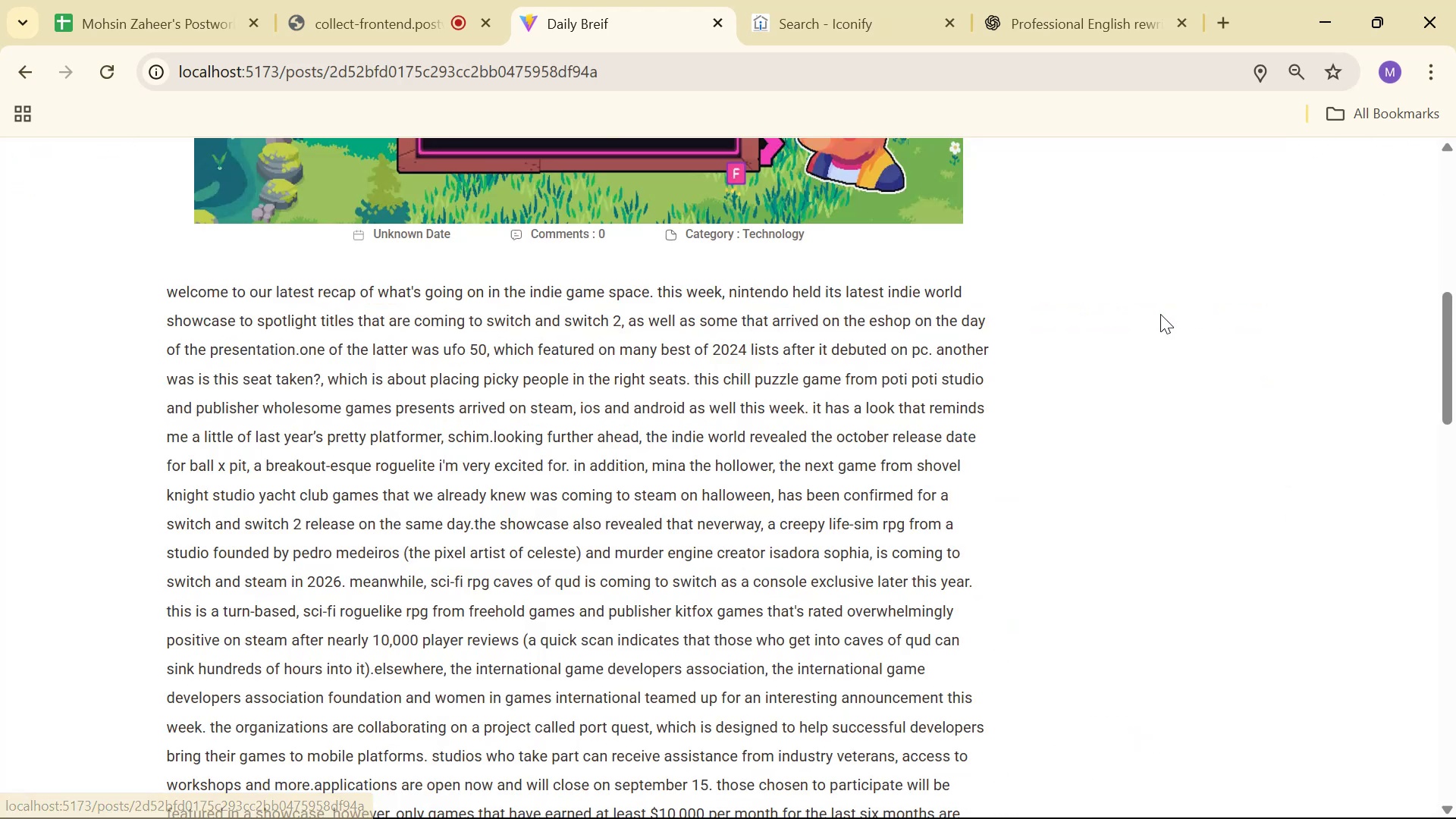 
scroll: coordinate [898, 337], scroll_direction: up, amount: 7.0
 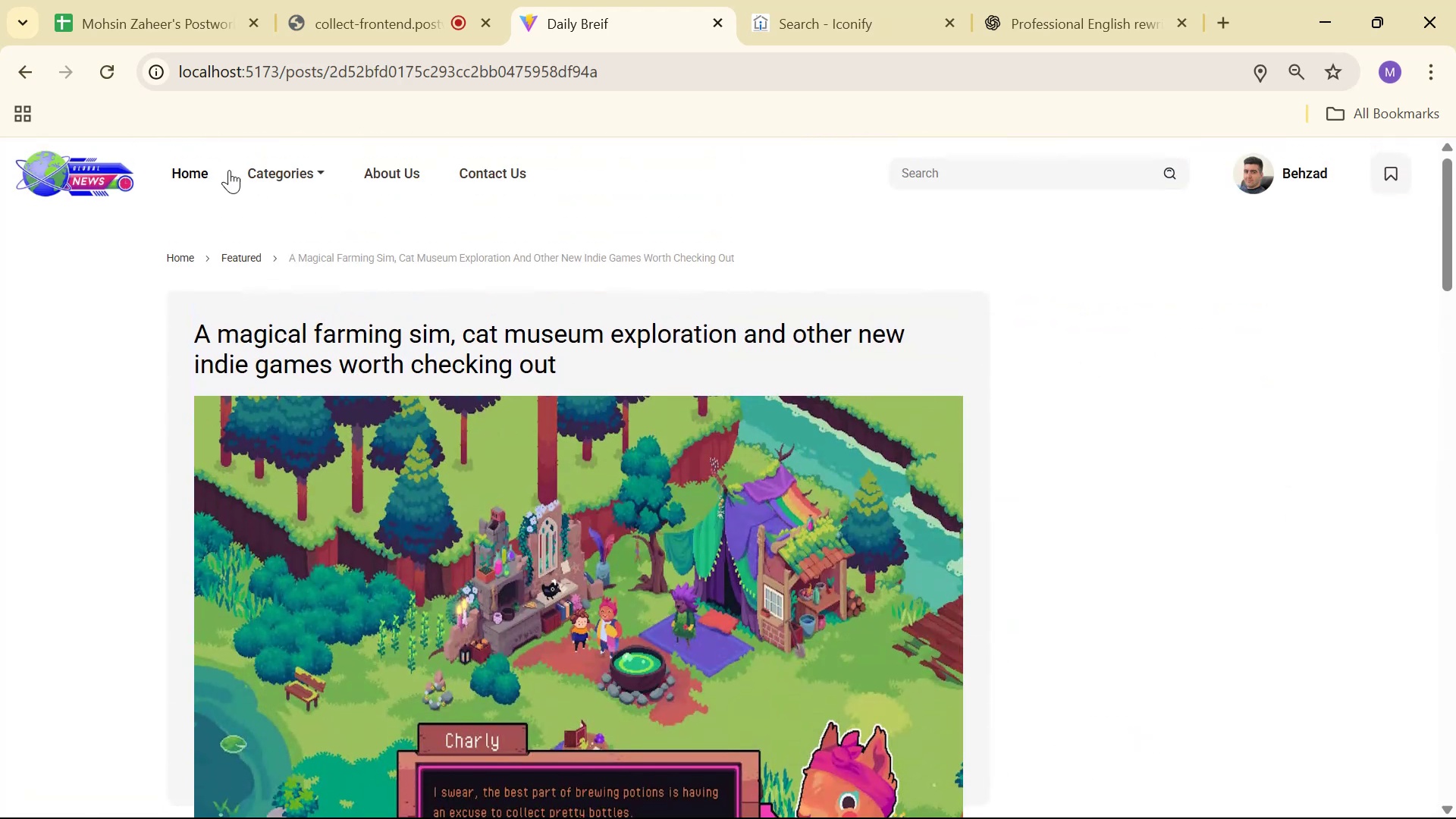 
left_click([167, 171])
 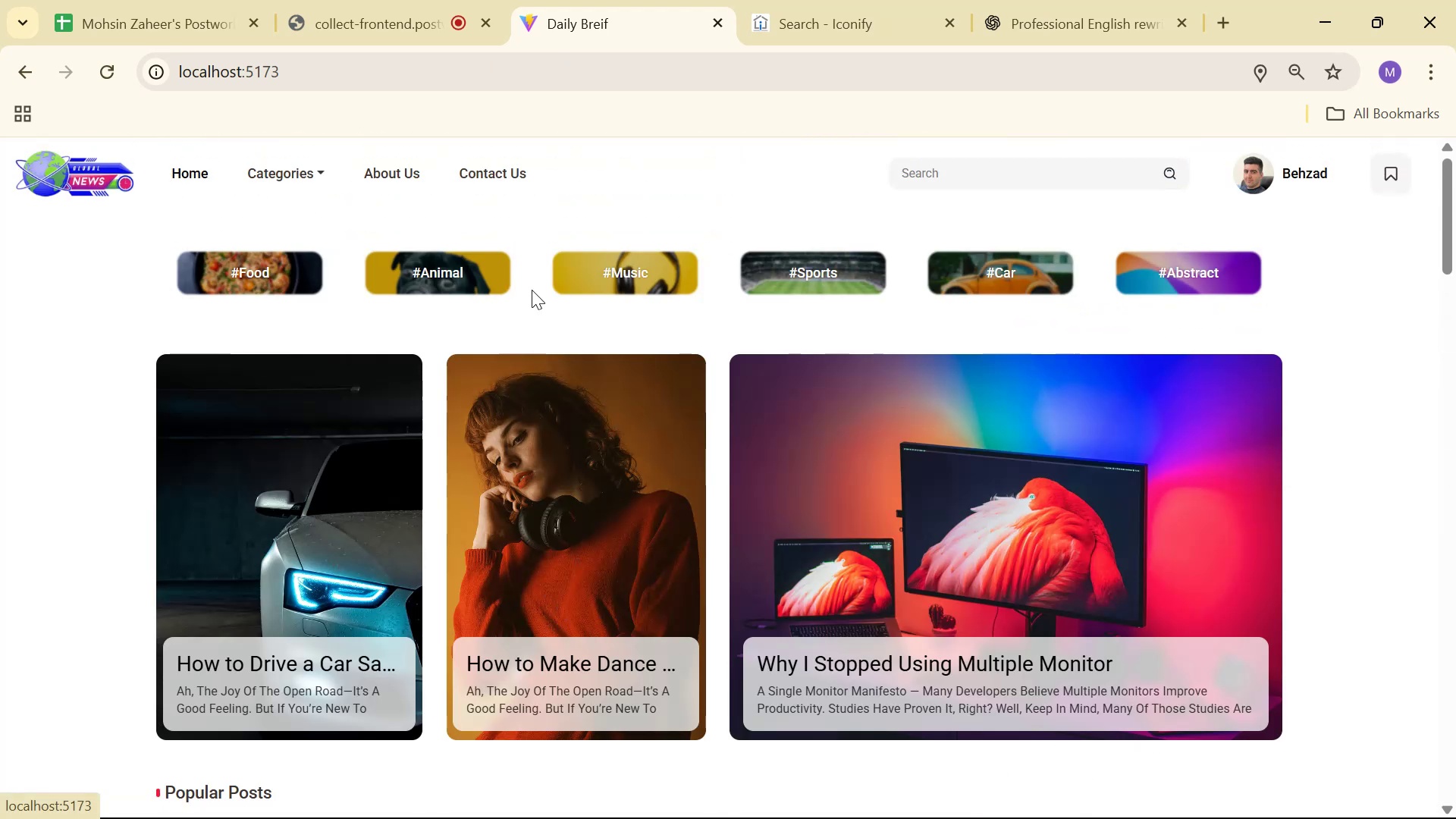 
scroll: coordinate [996, 494], scroll_direction: down, amount: 5.0
 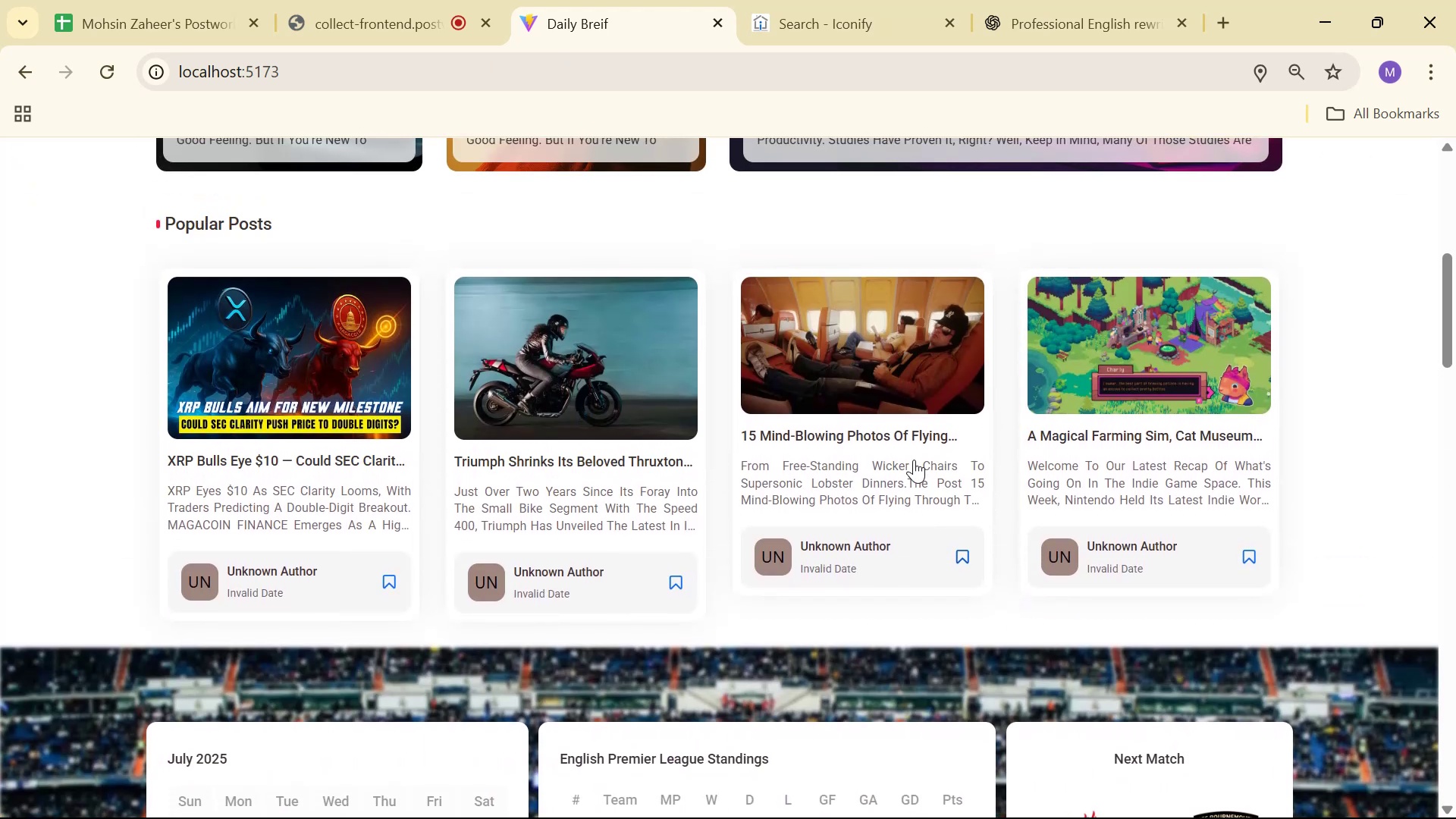 
left_click([914, 460])
 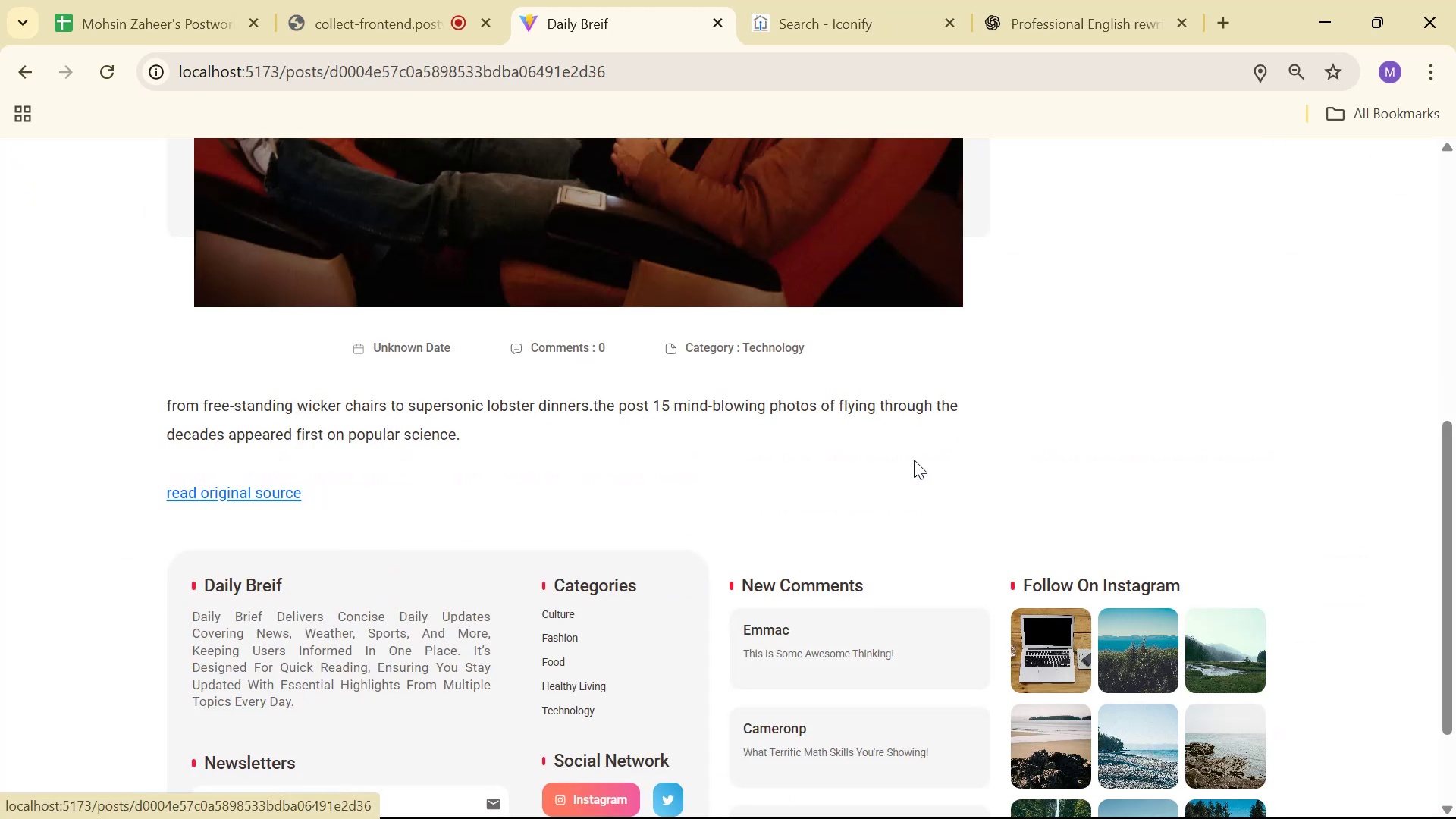 
scroll: coordinate [902, 474], scroll_direction: none, amount: 0.0
 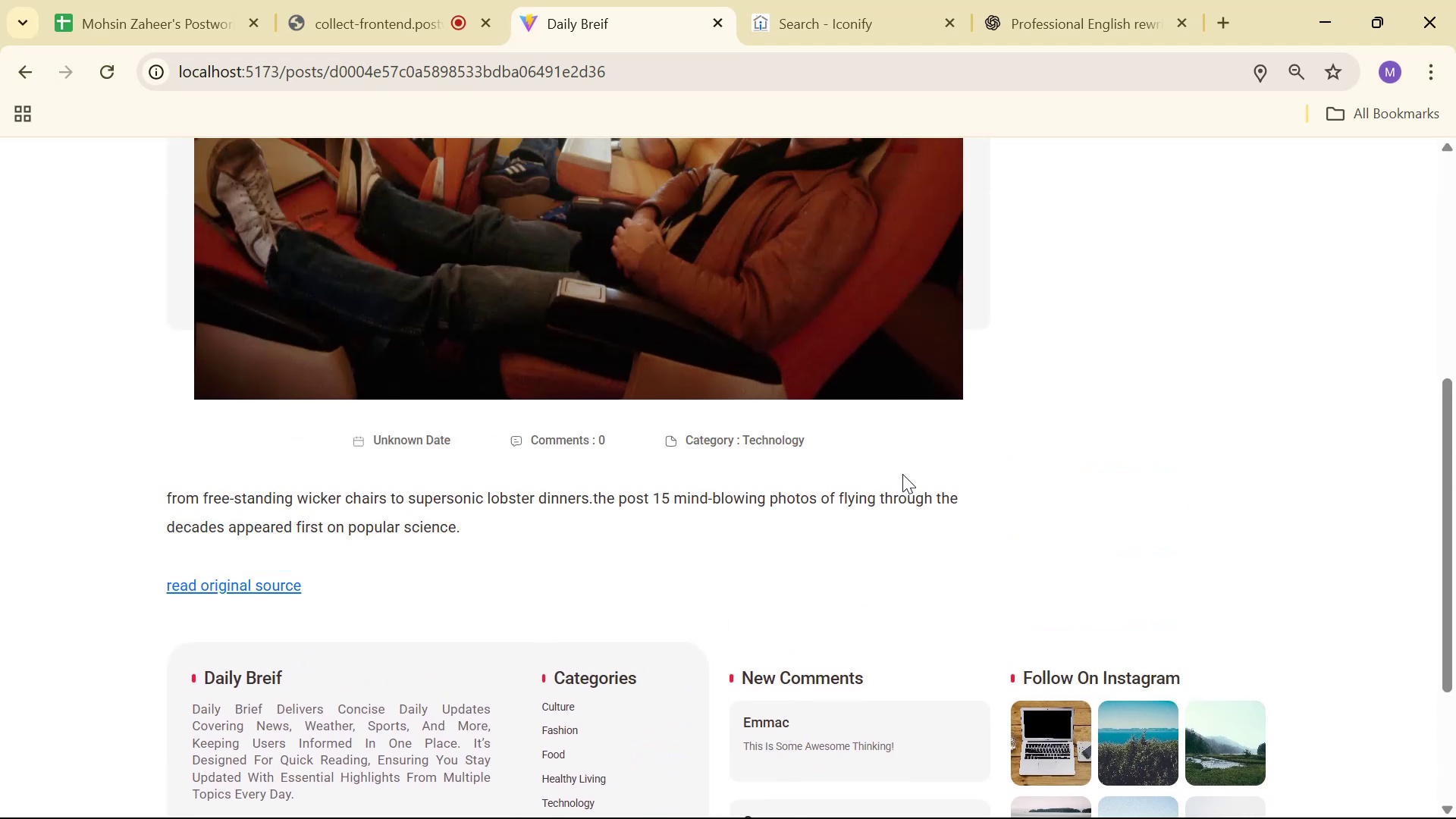 
scroll: coordinate [708, 425], scroll_direction: up, amount: 7.0
 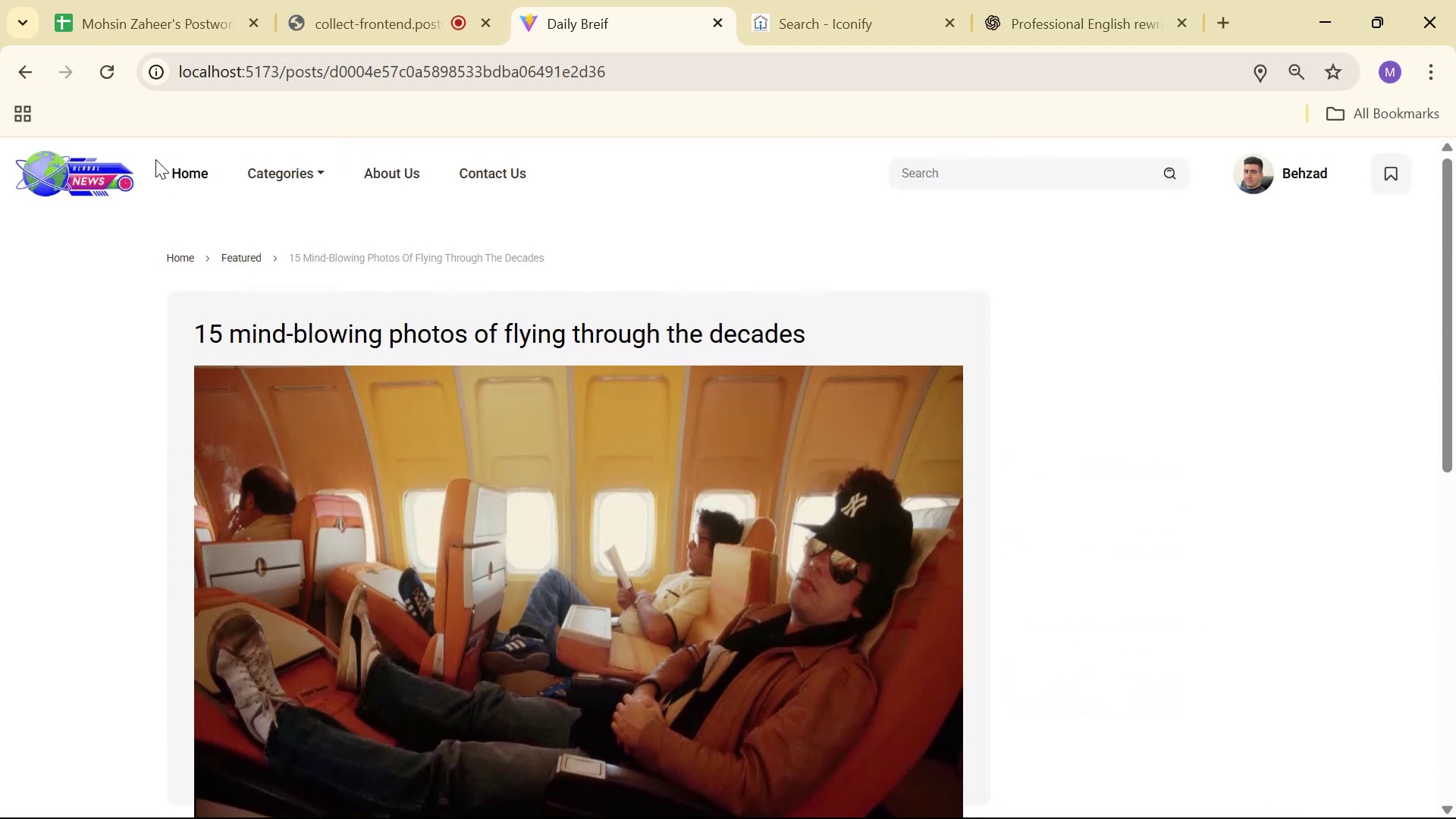 
left_click([192, 177])
 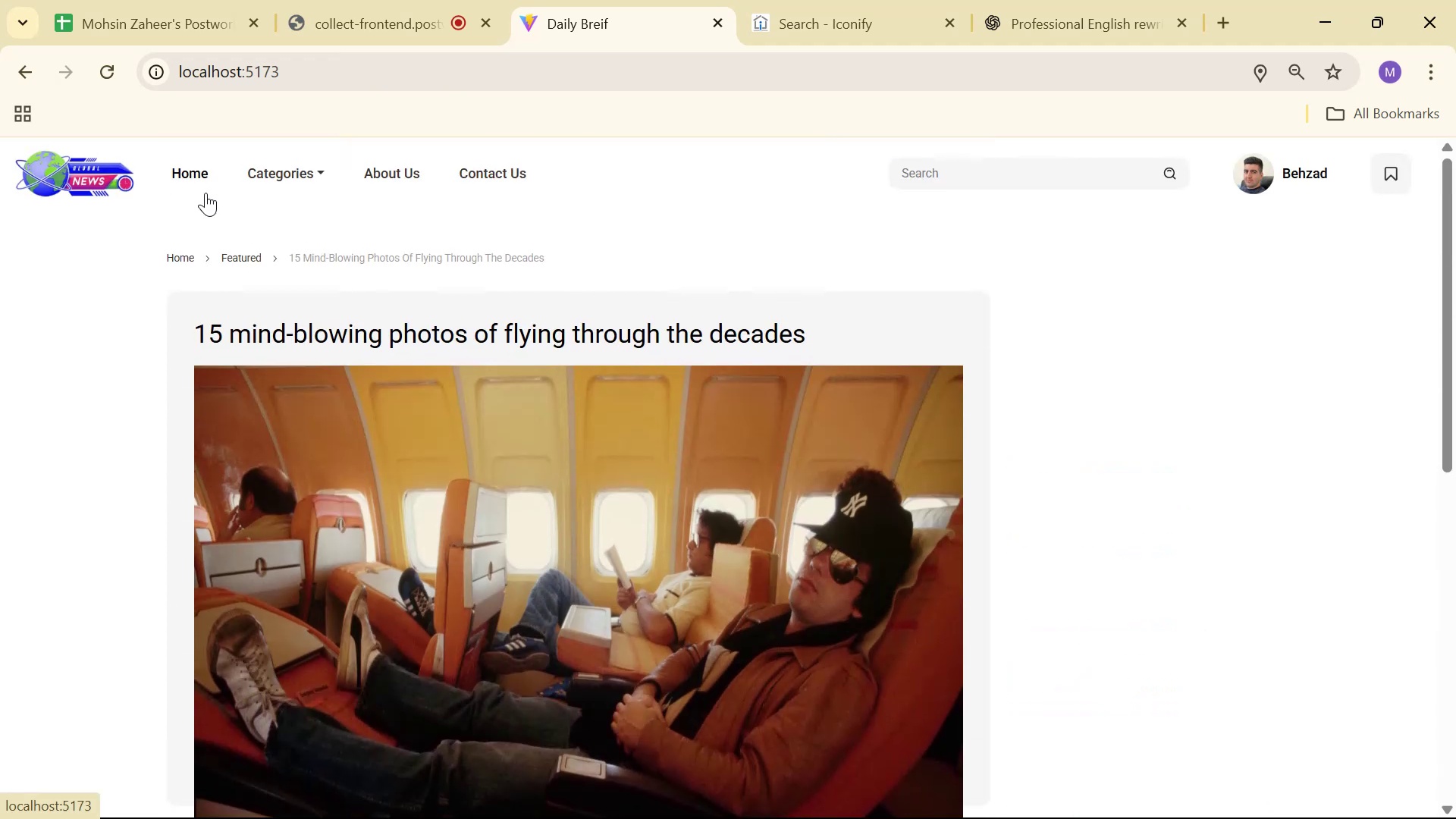 
scroll: coordinate [411, 602], scroll_direction: down, amount: 4.0
 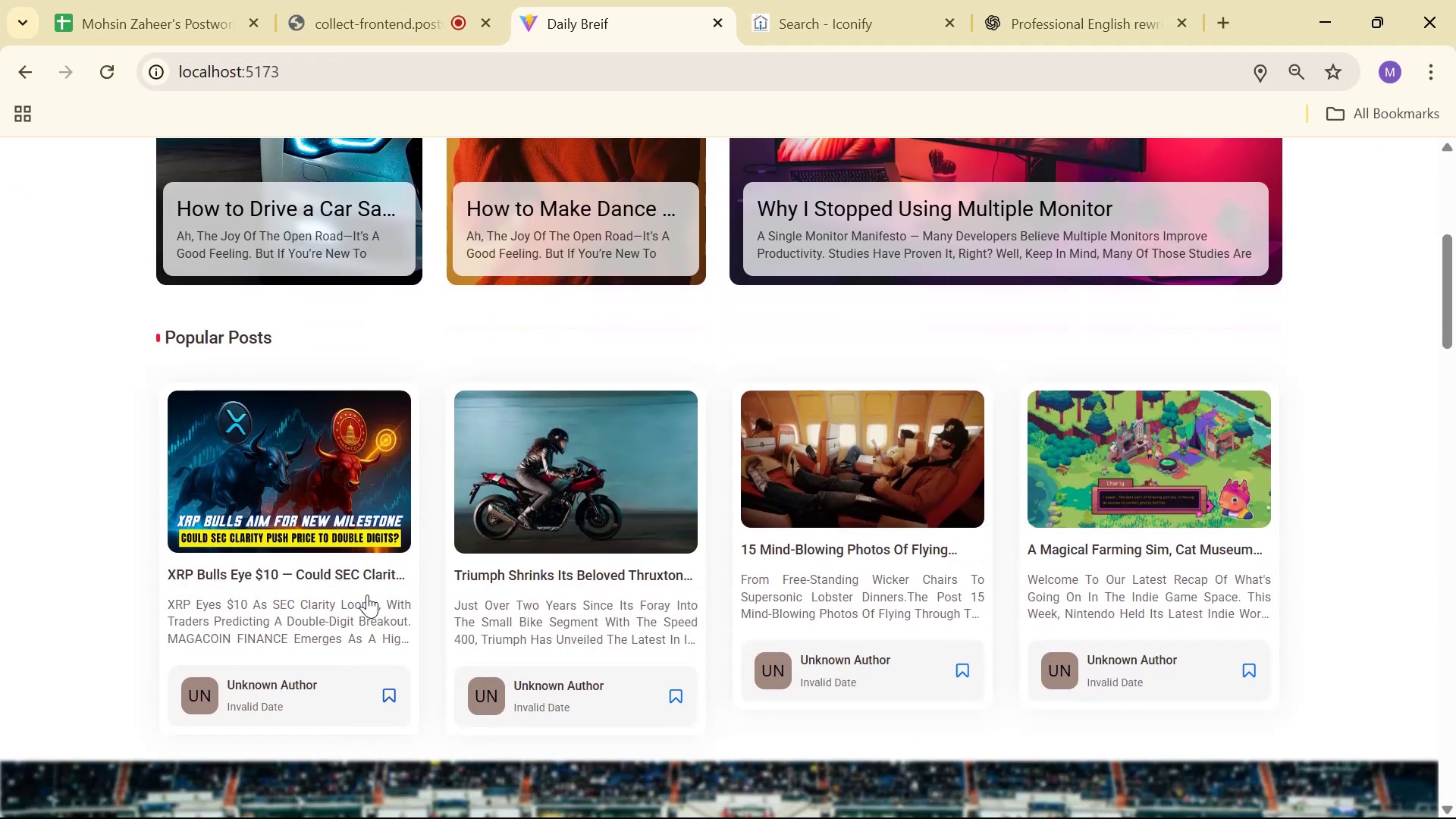 
left_click([365, 595])
 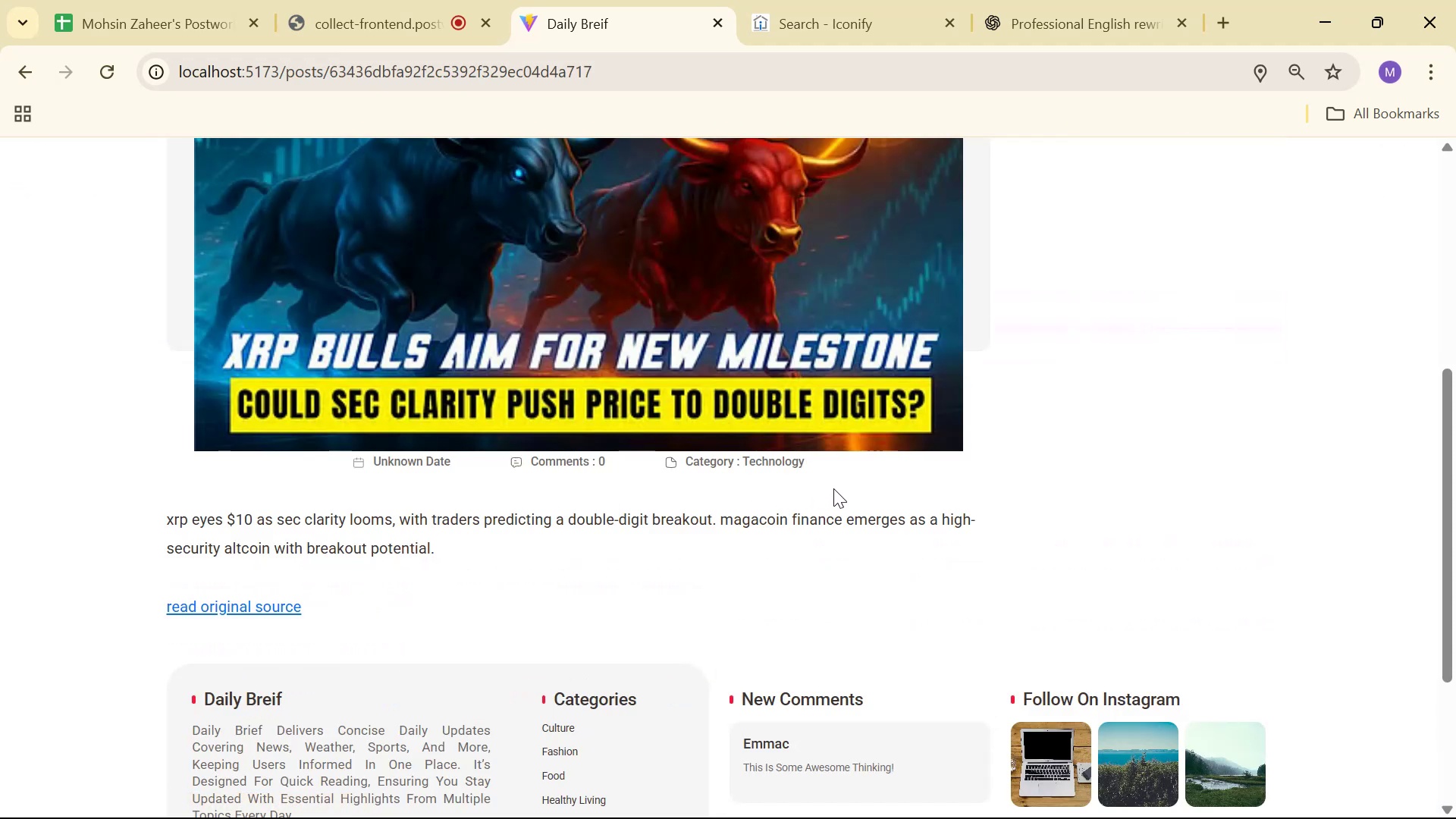 
key(Alt+AltLeft)
 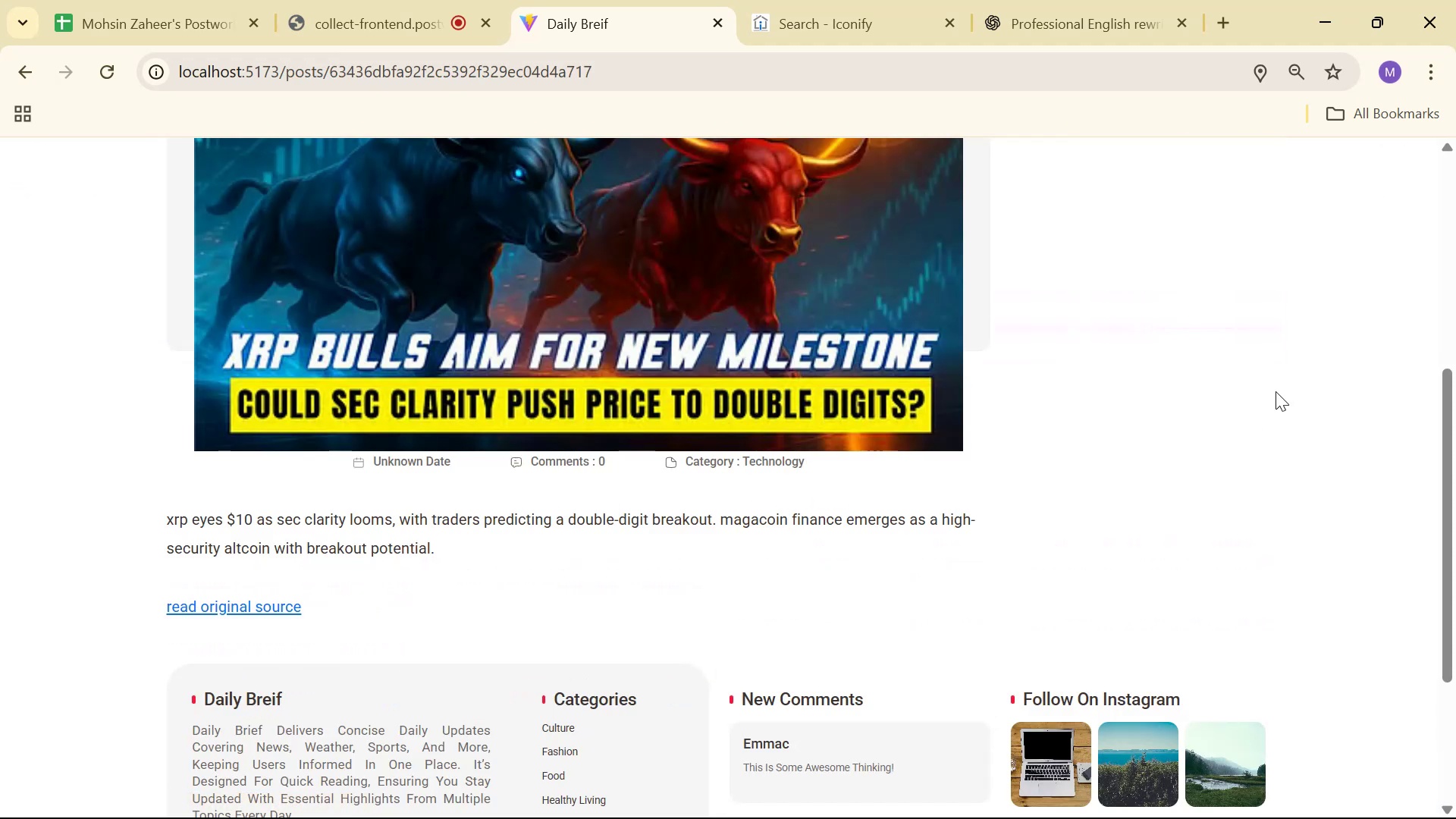 
key(Alt+Tab)
 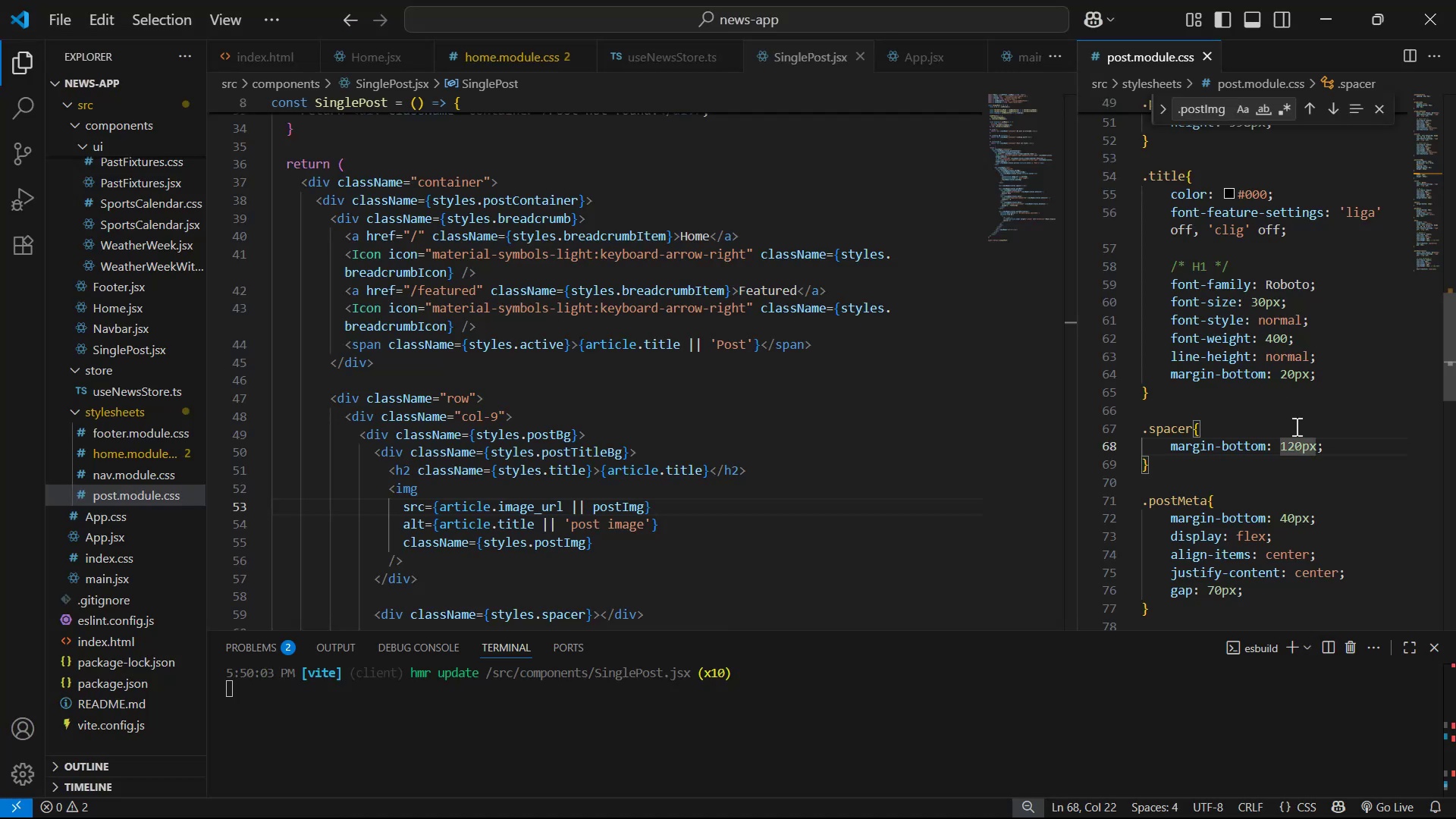 
key(ArrowRight)
 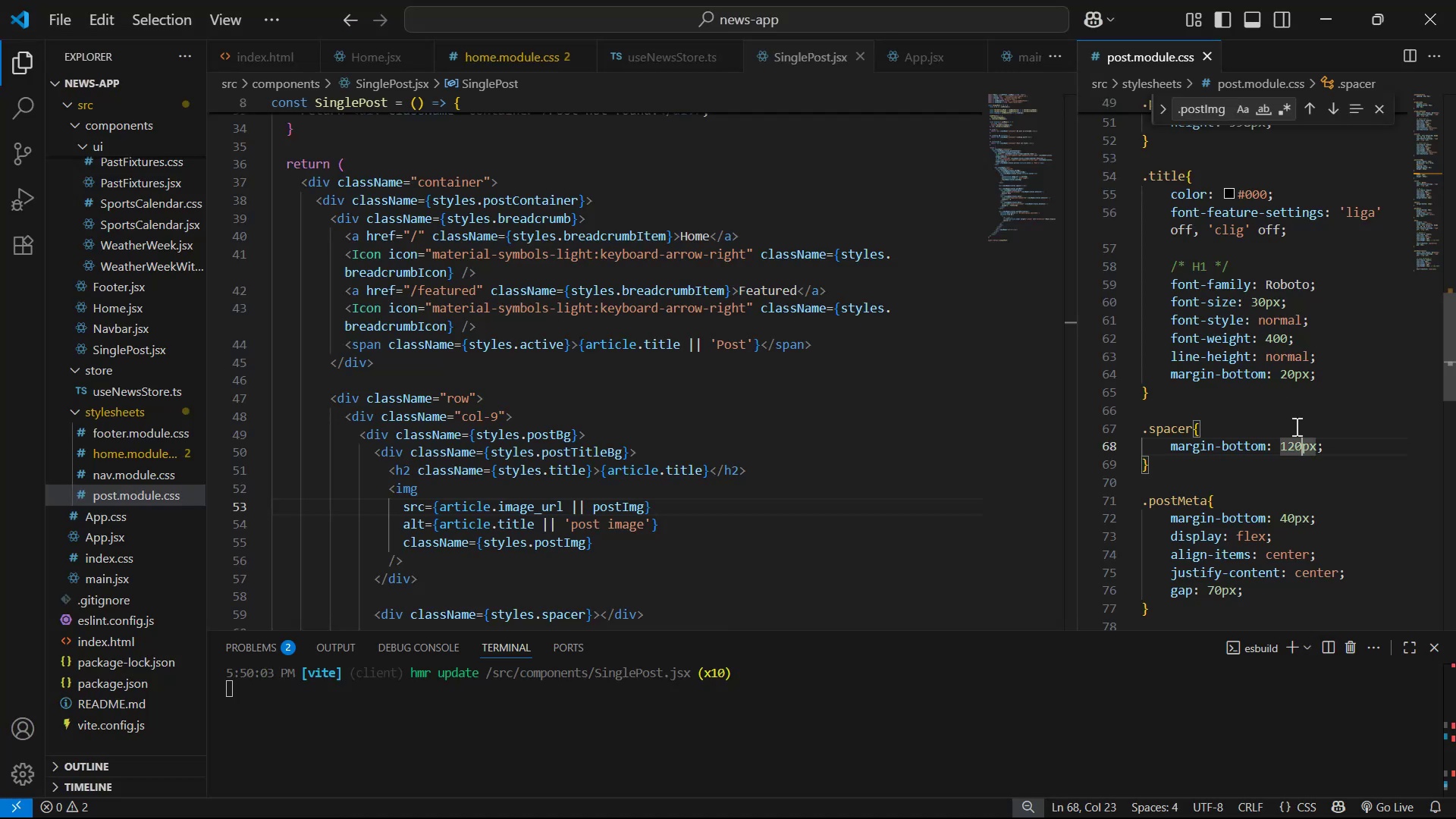 
key(Backspace)
 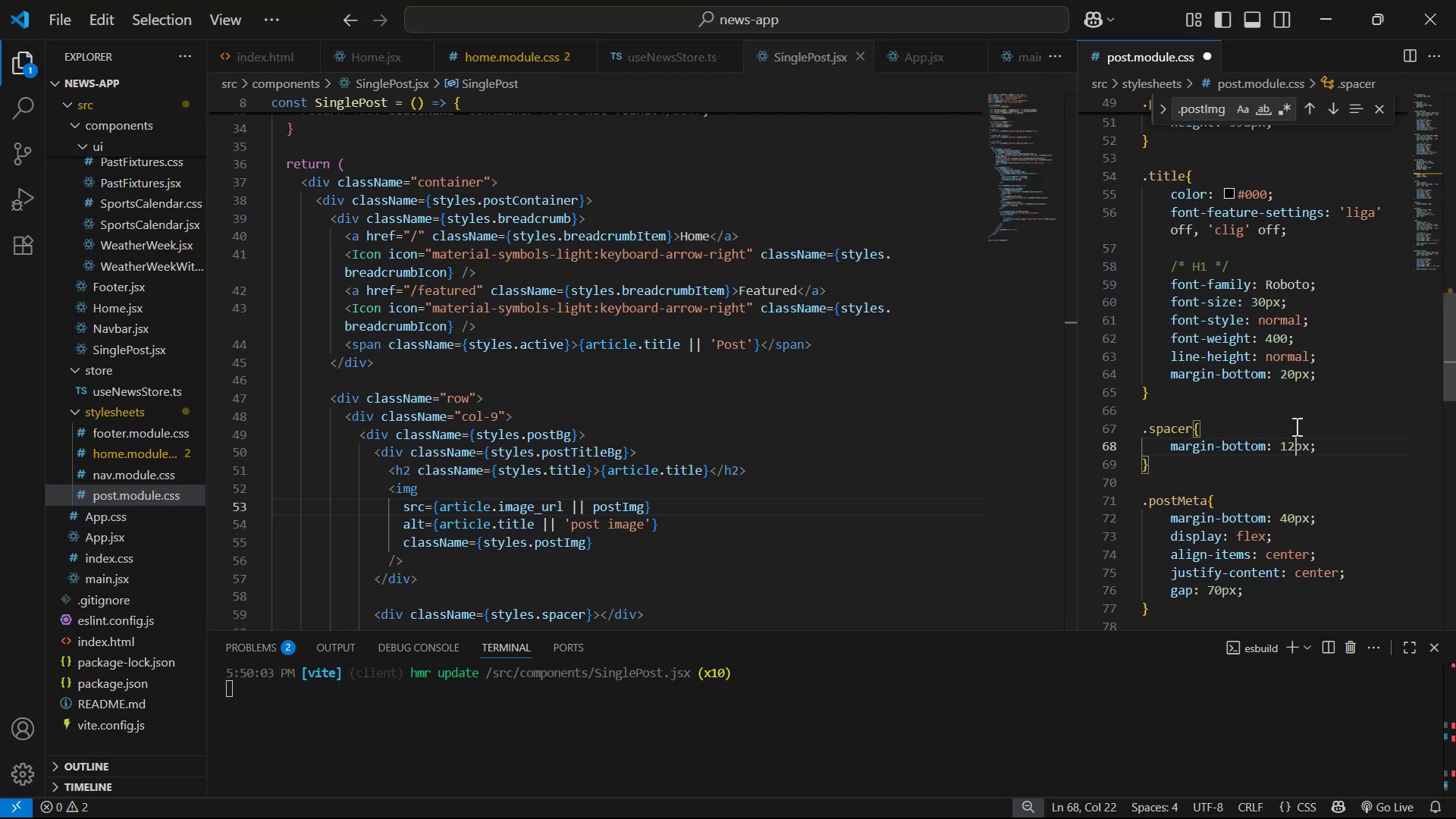 
key(5)
 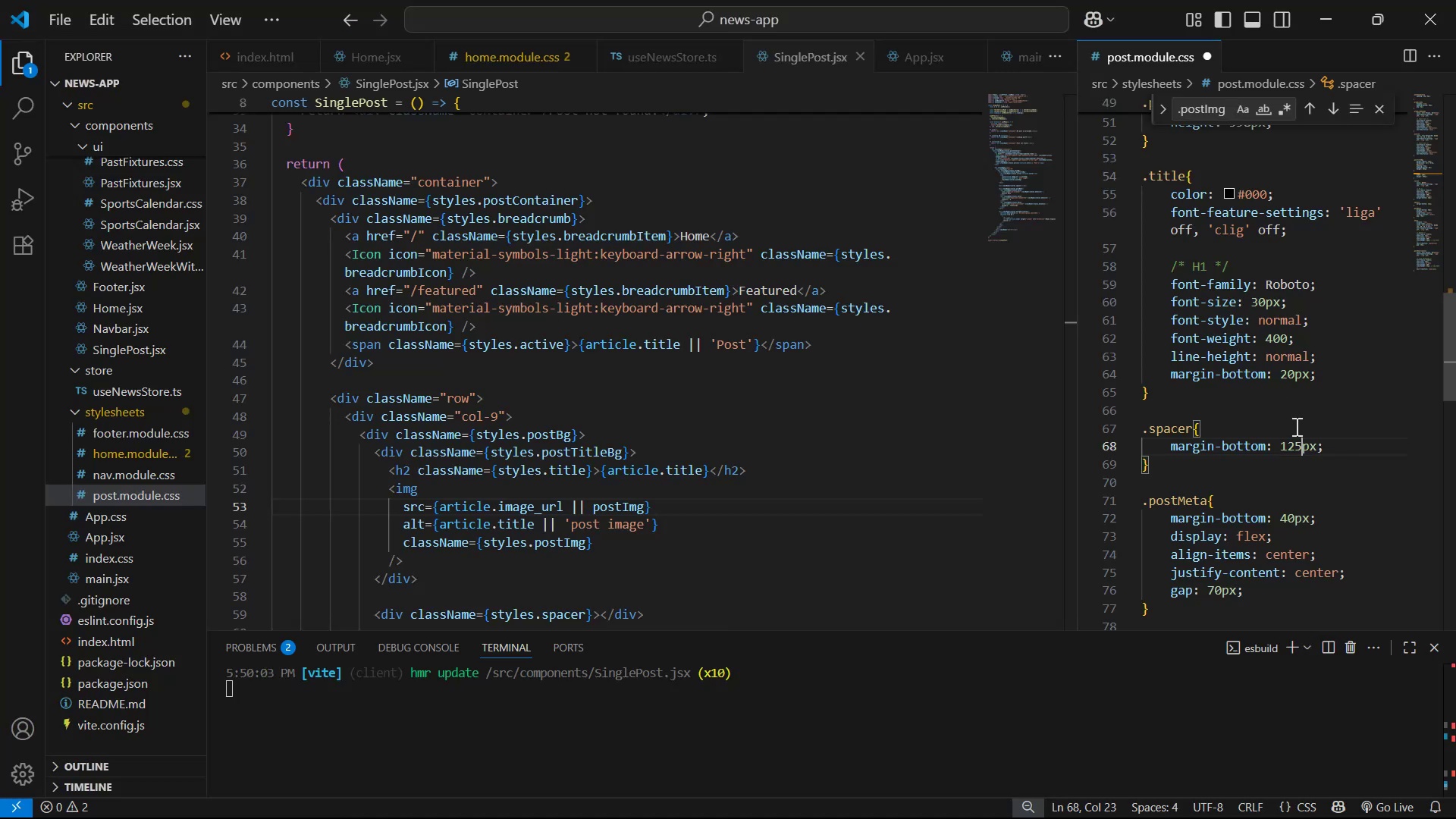 
key(Control+S)
 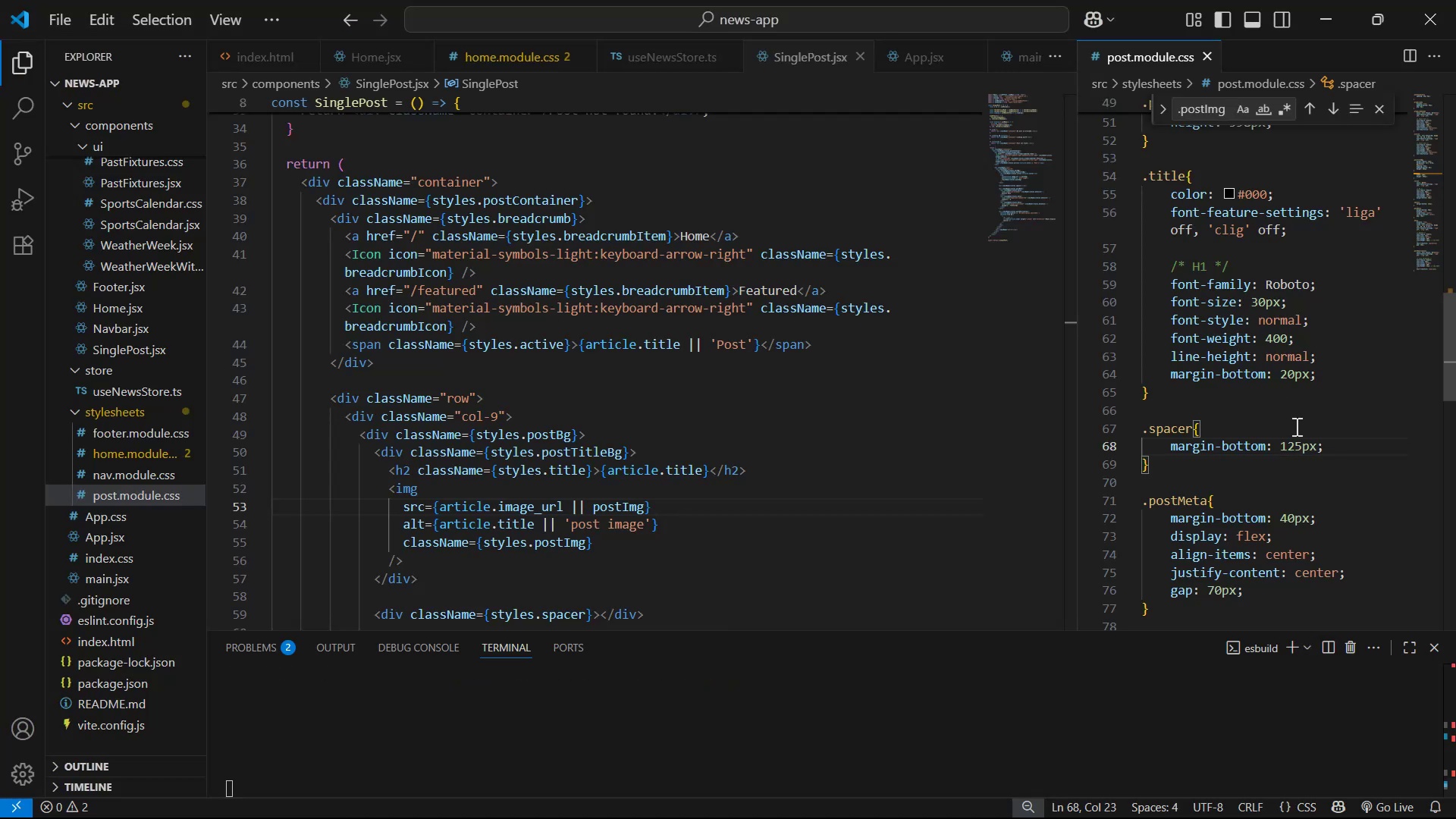 
key(Alt+AltLeft)
 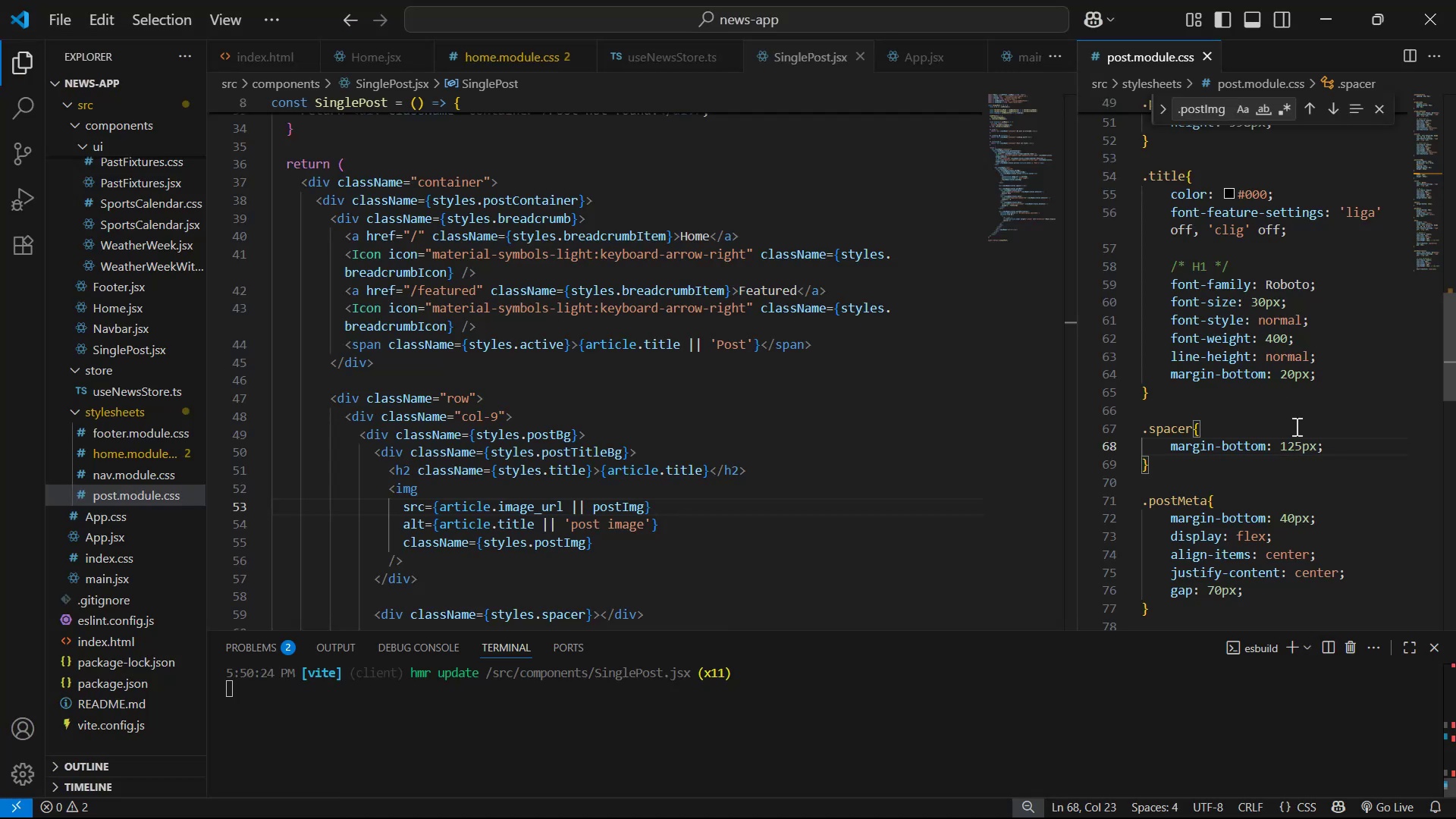 
key(Alt+Tab)
 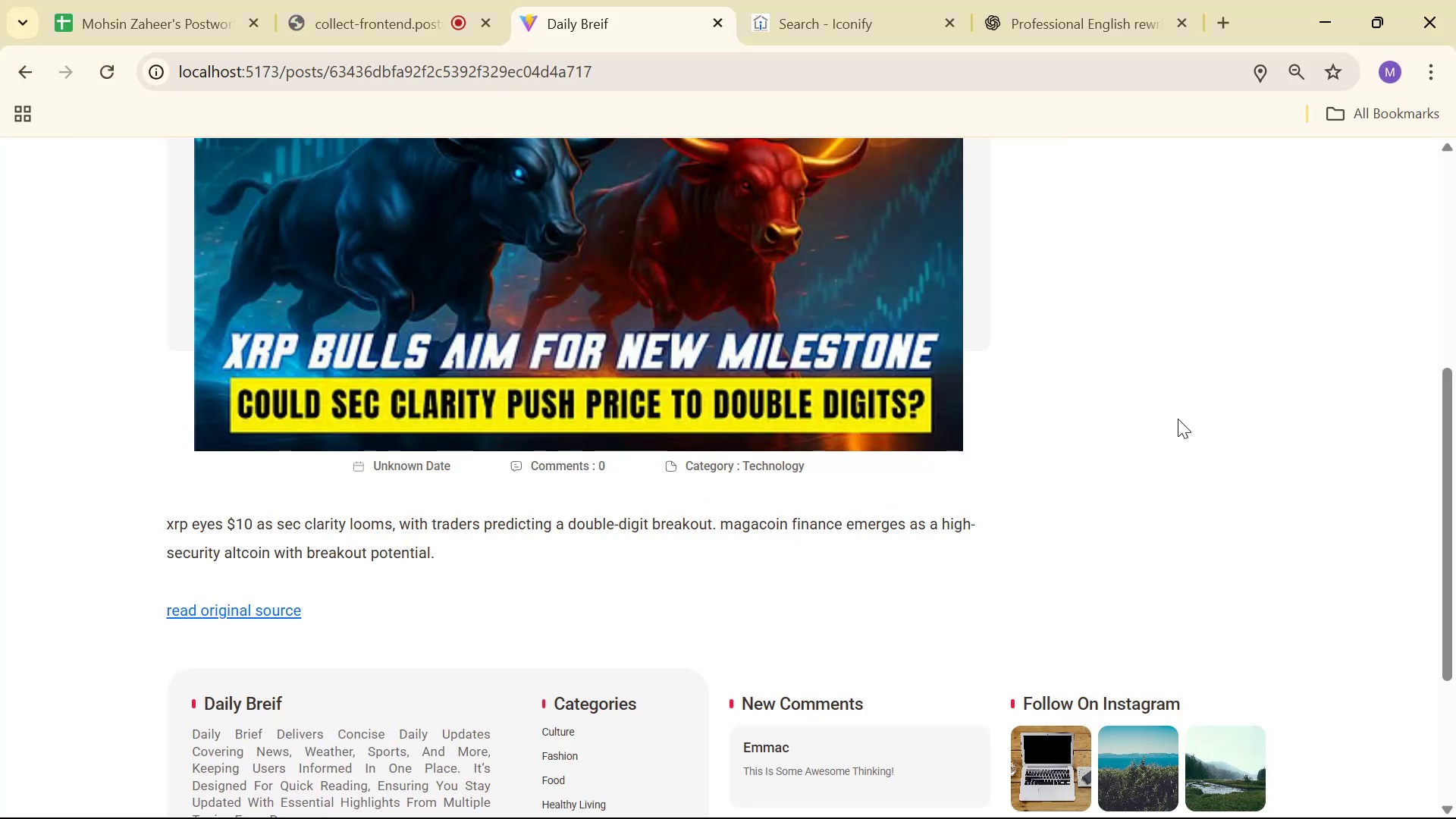 
key(Alt+AltLeft)
 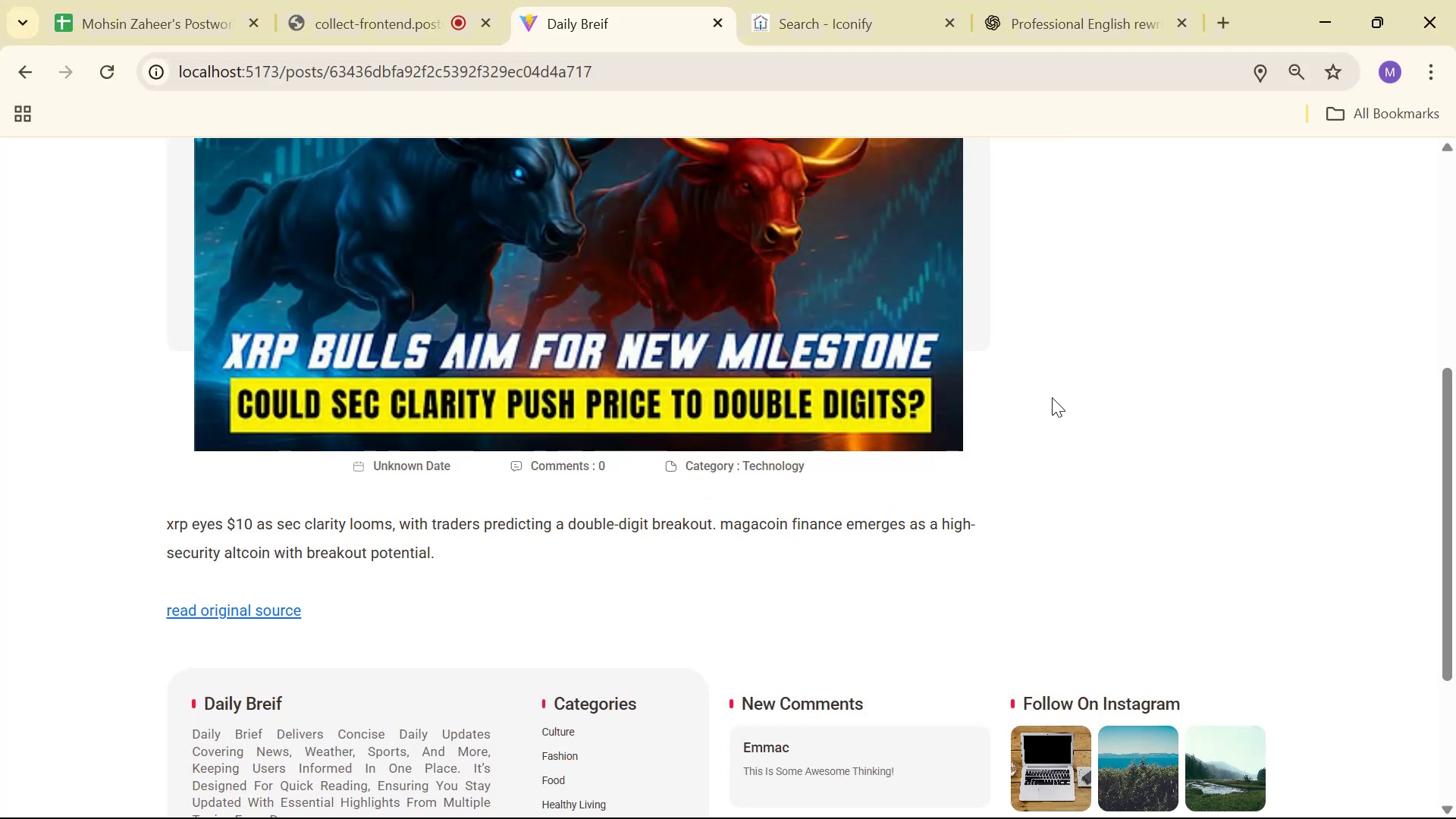 
key(Alt+Tab)
 